 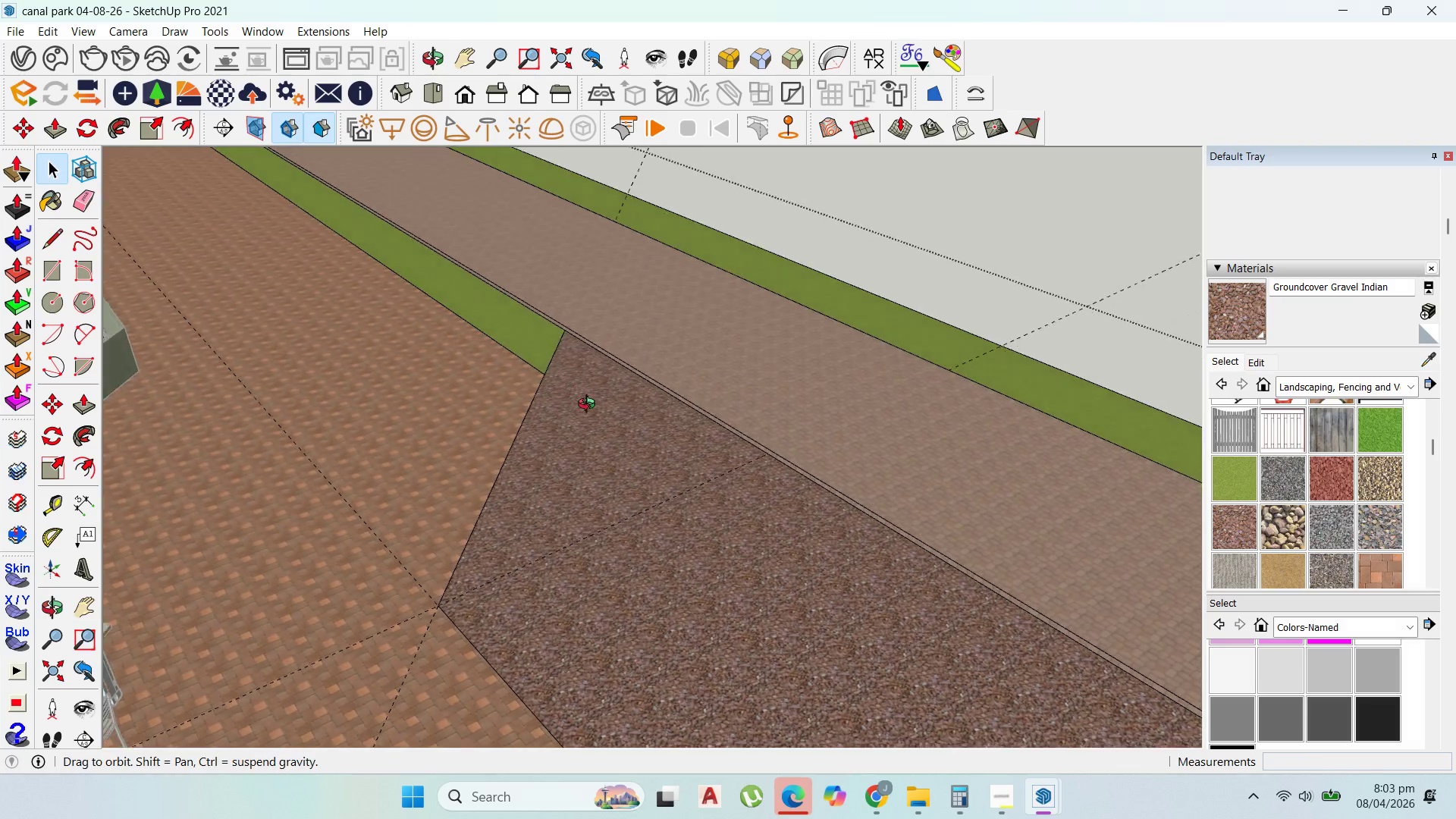 
left_click([547, 350])
 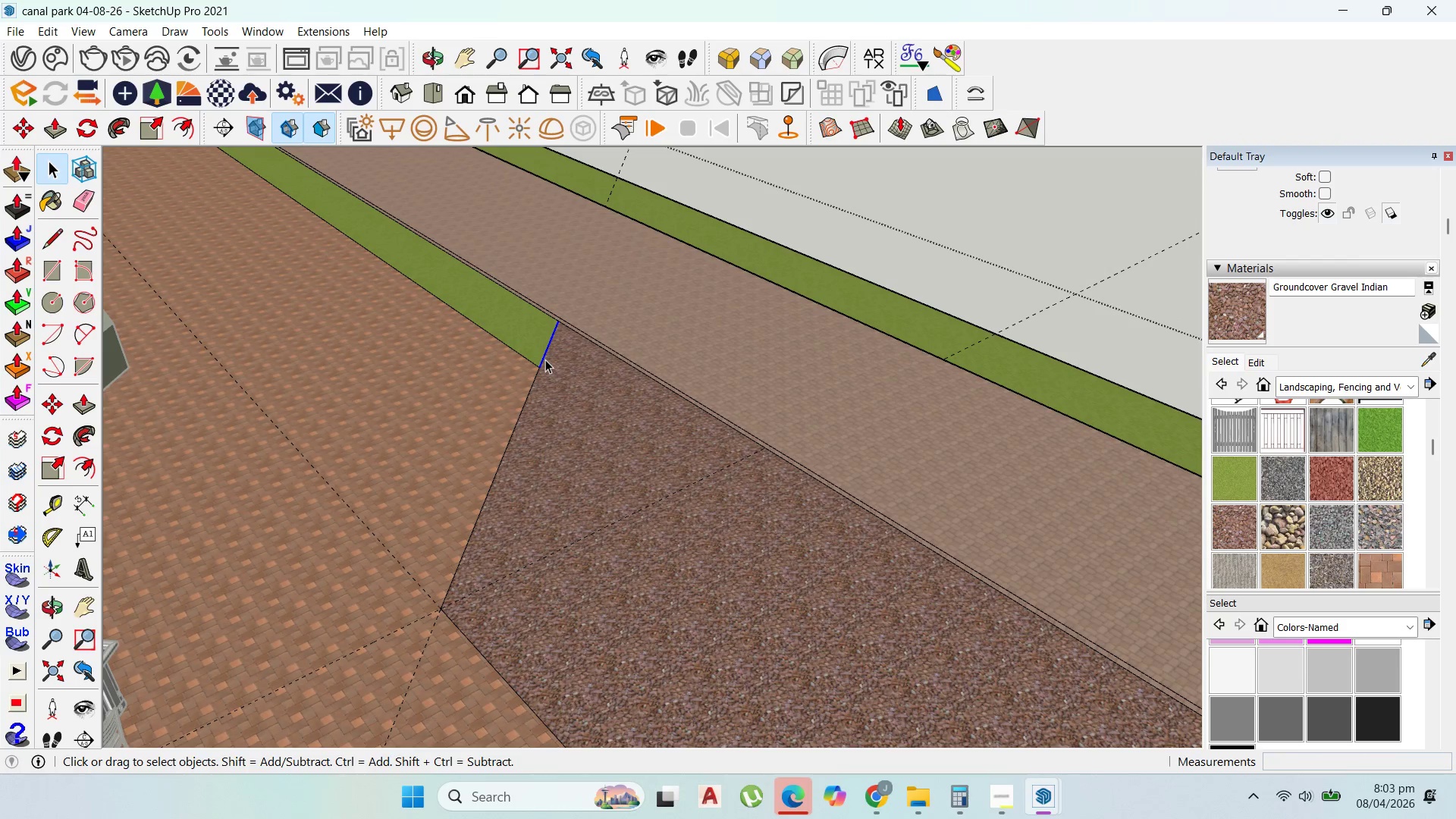 
key(M)
 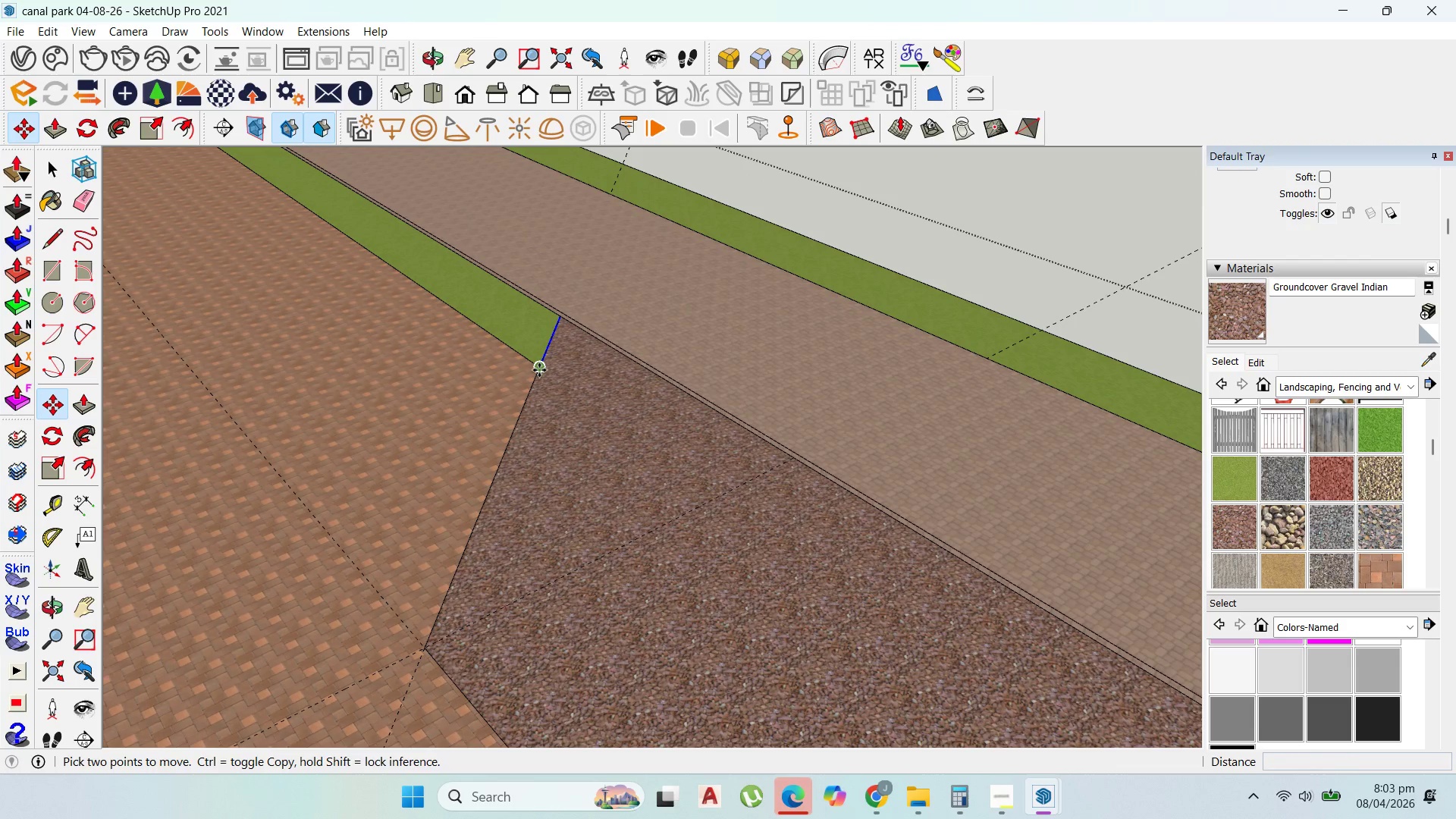 
scroll: coordinate [539, 370], scroll_direction: up, amount: 1.0
 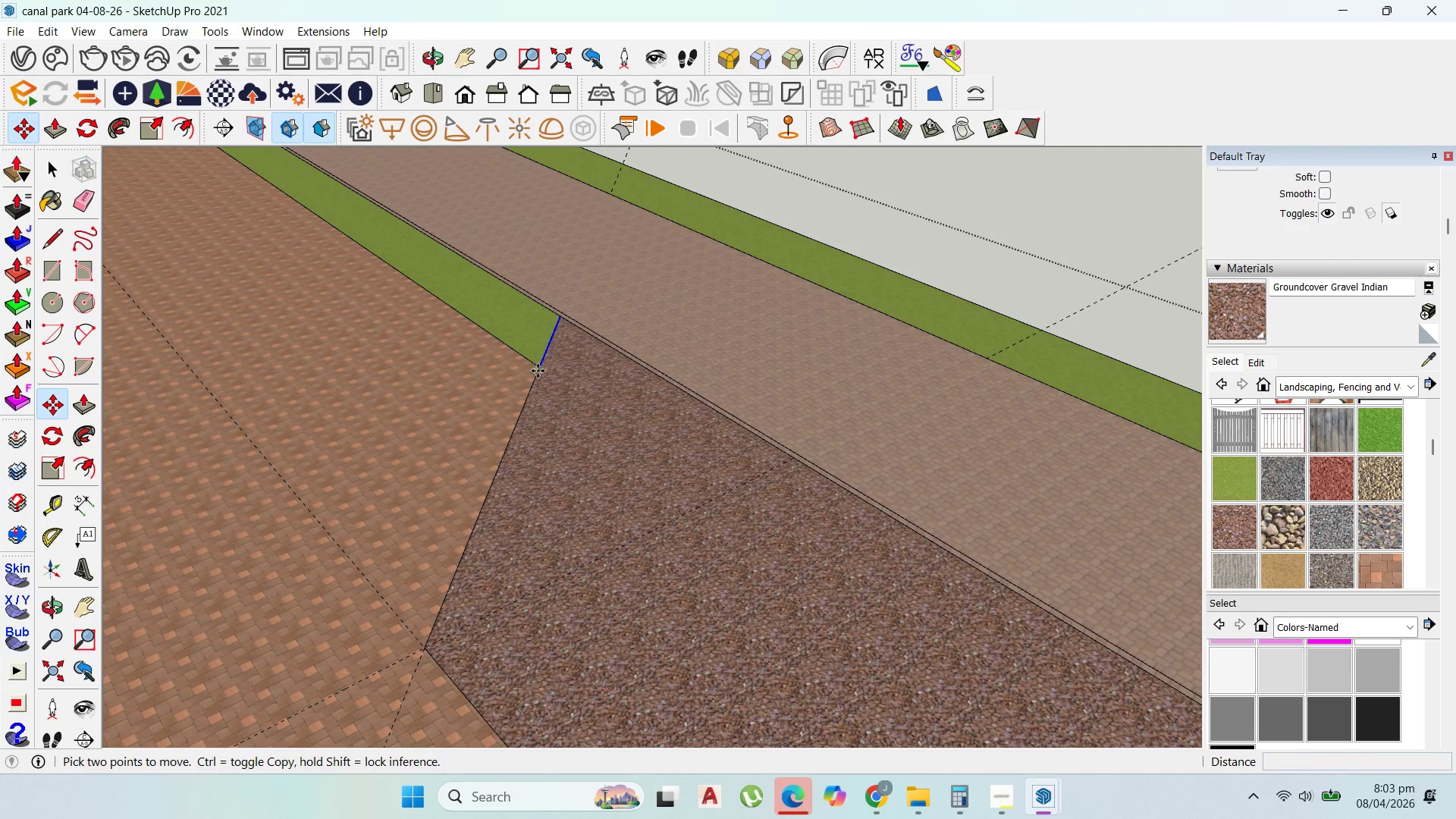 
key(Control+ControlLeft)
 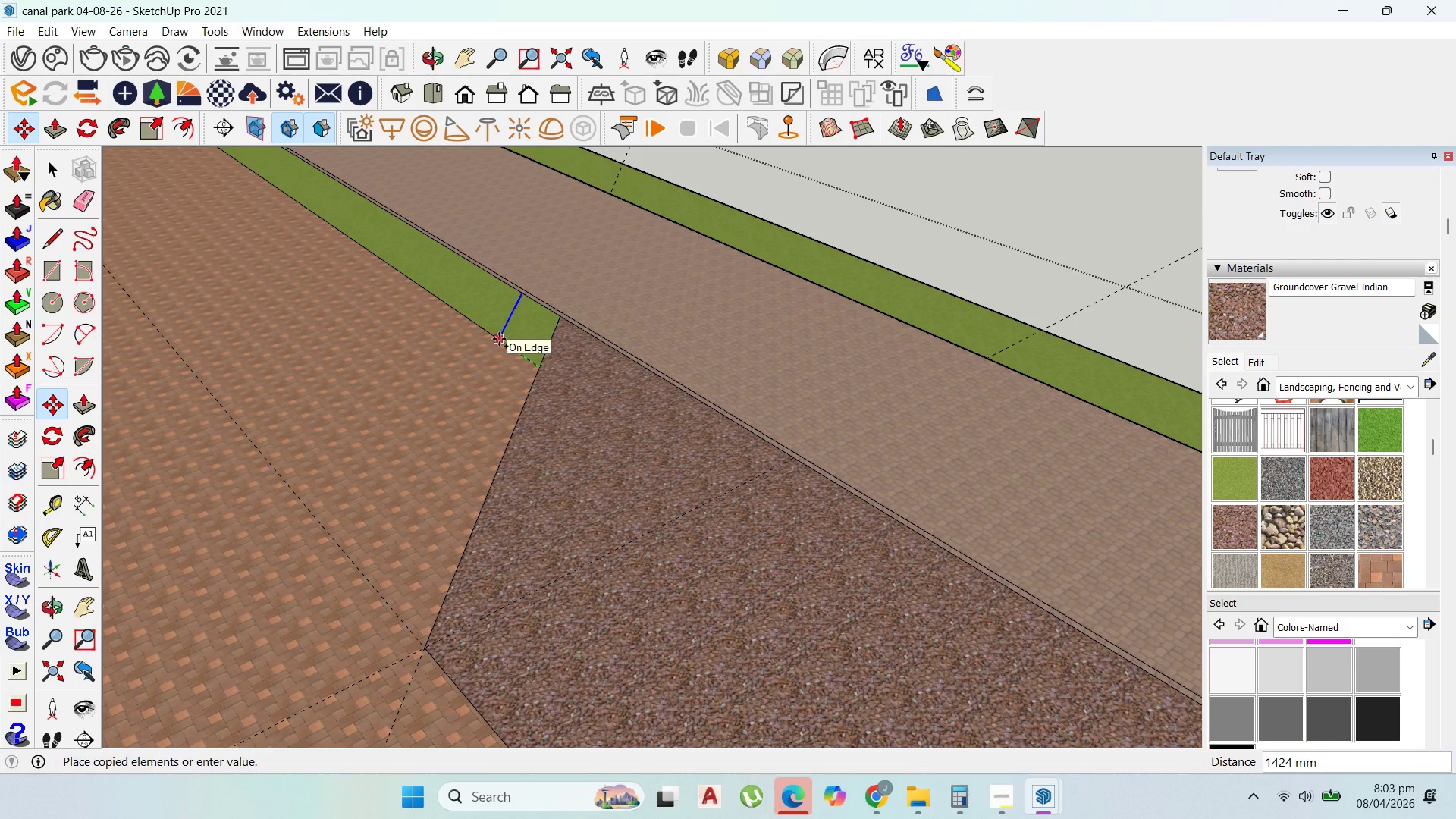 
type(1)
key(Backspace)
type(5000)
 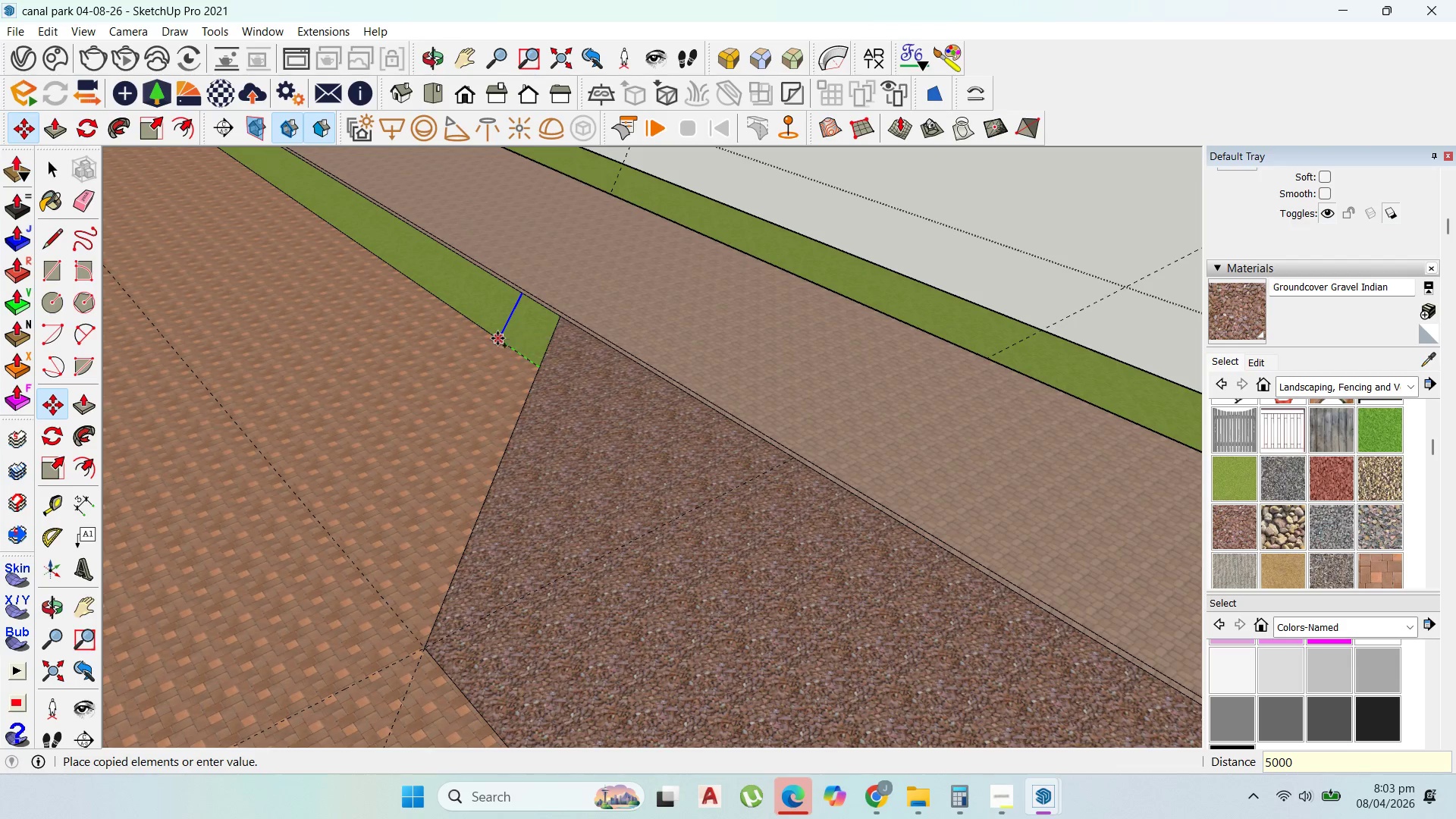 
key(Enter)
 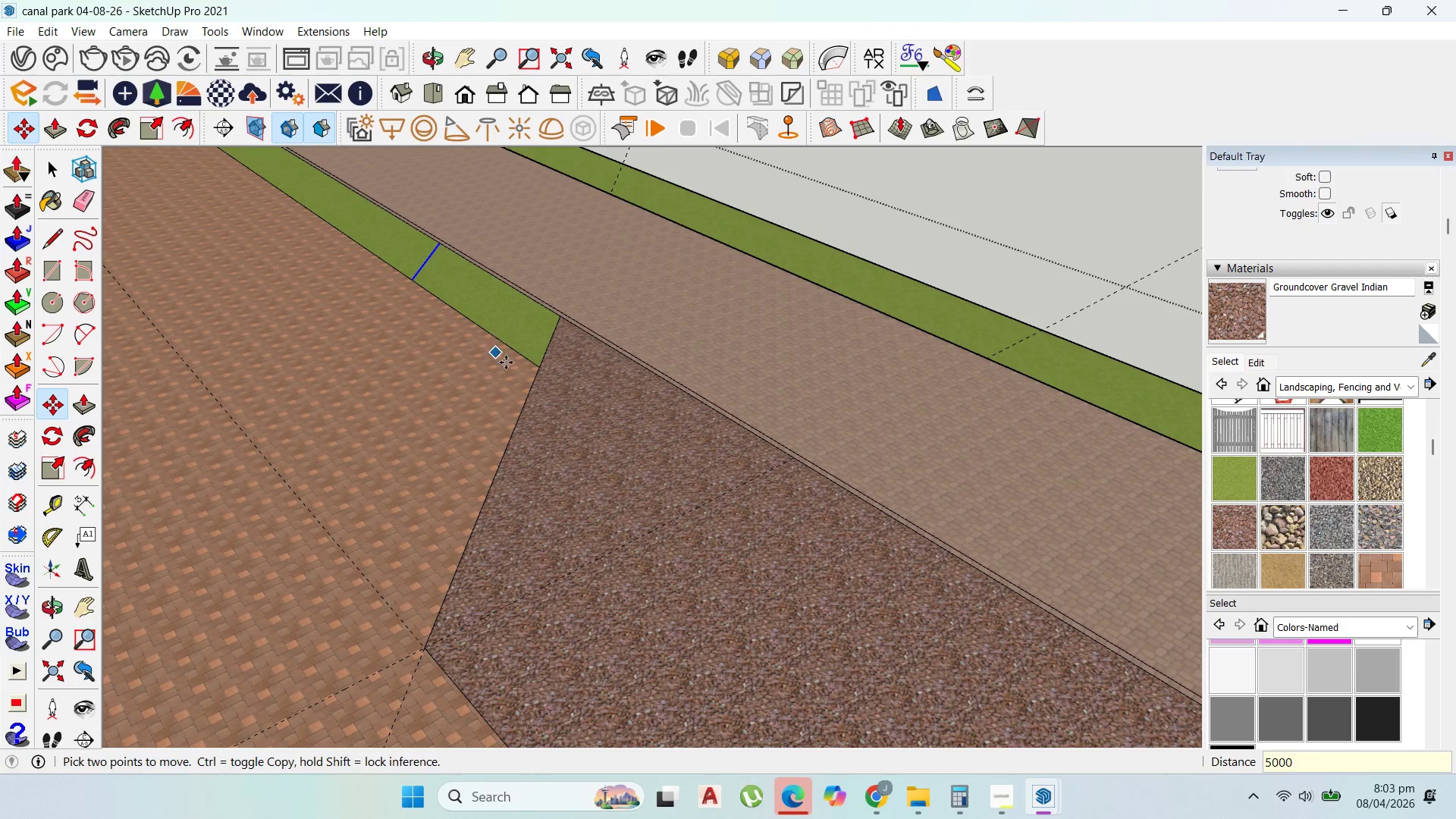 
scroll: coordinate [529, 382], scroll_direction: down, amount: 22.0
 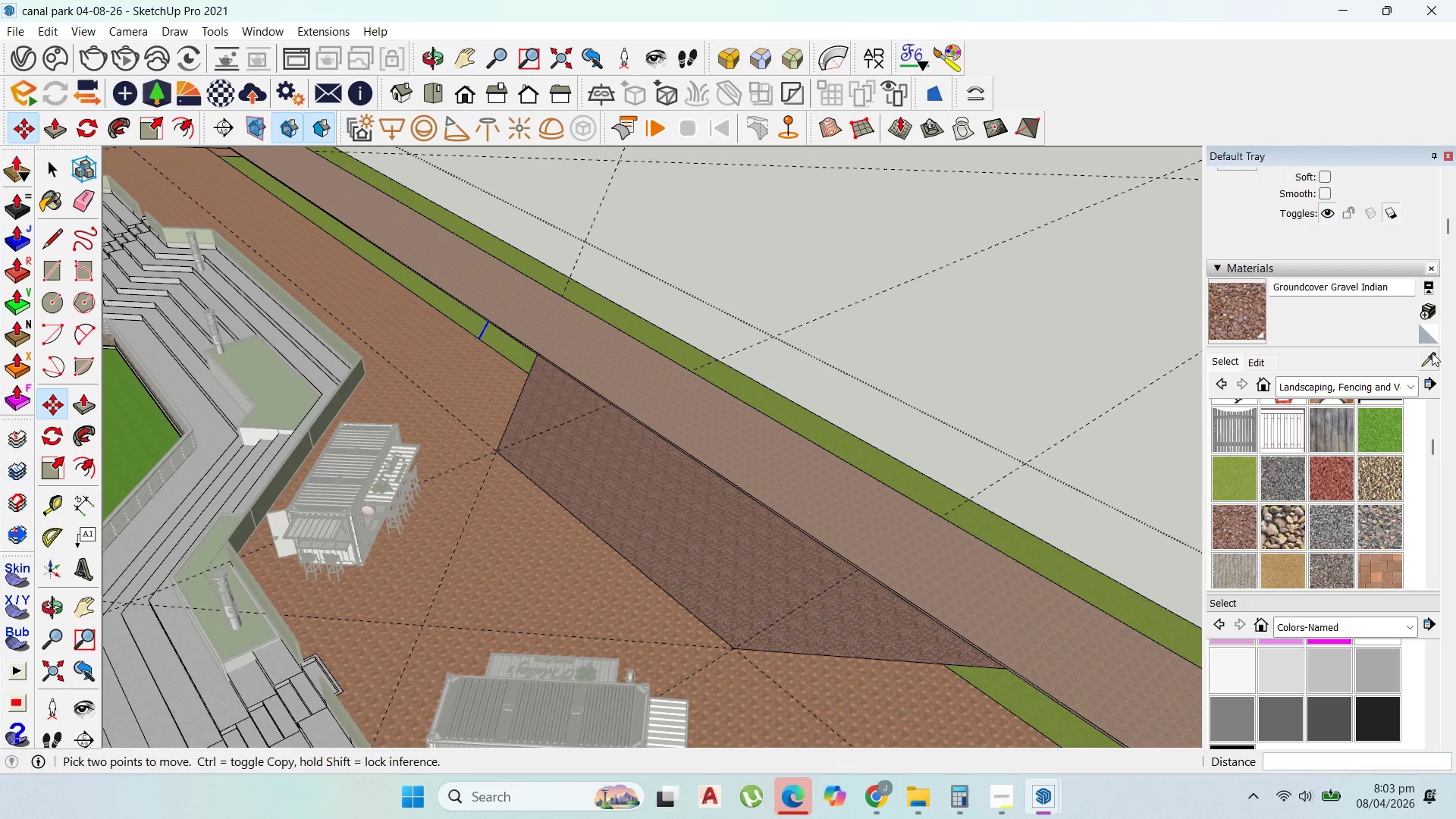 
left_click_drag(start_coordinate=[1432, 354], to_coordinate=[1427, 355])
 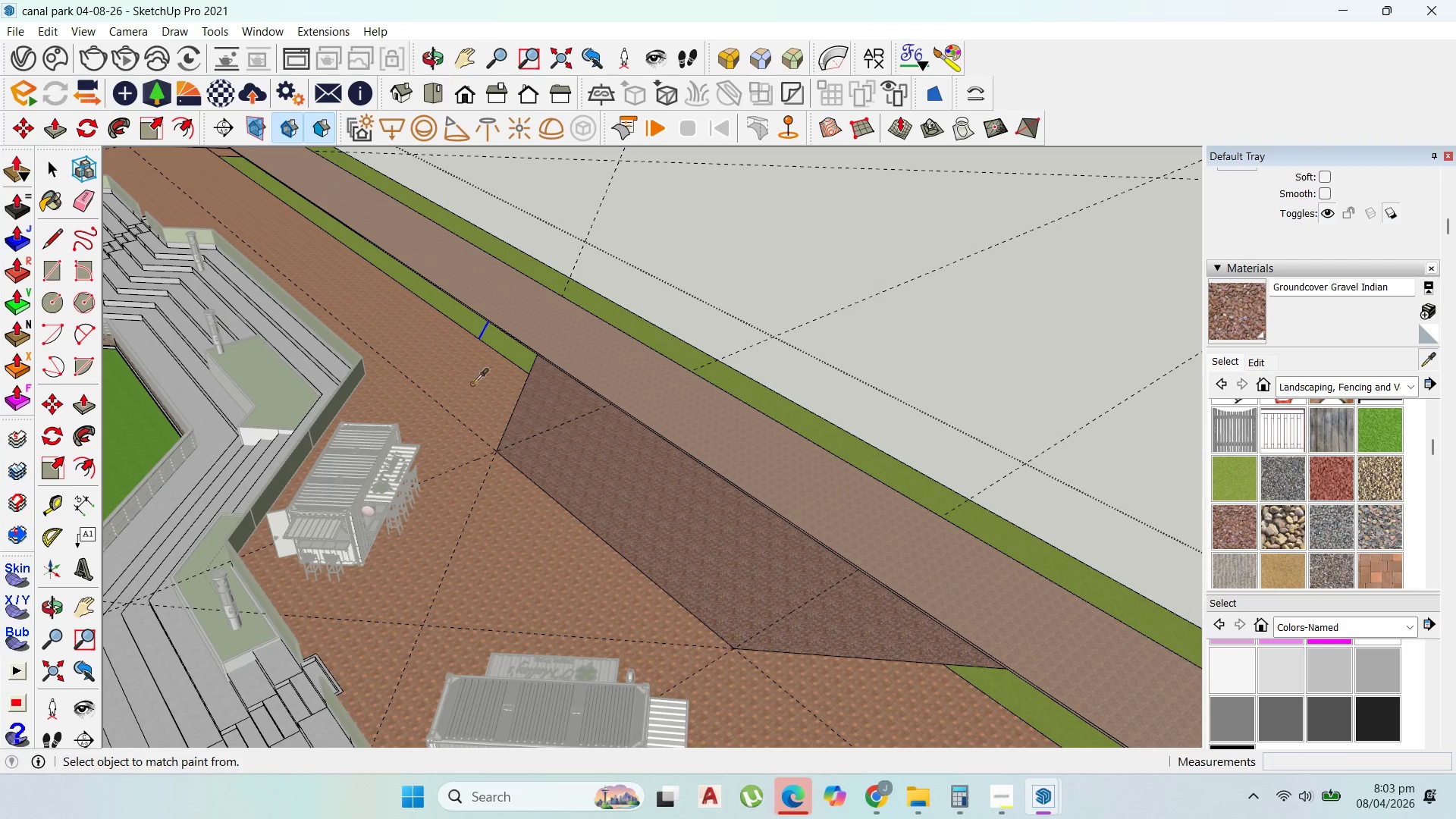 
left_click([481, 381])
 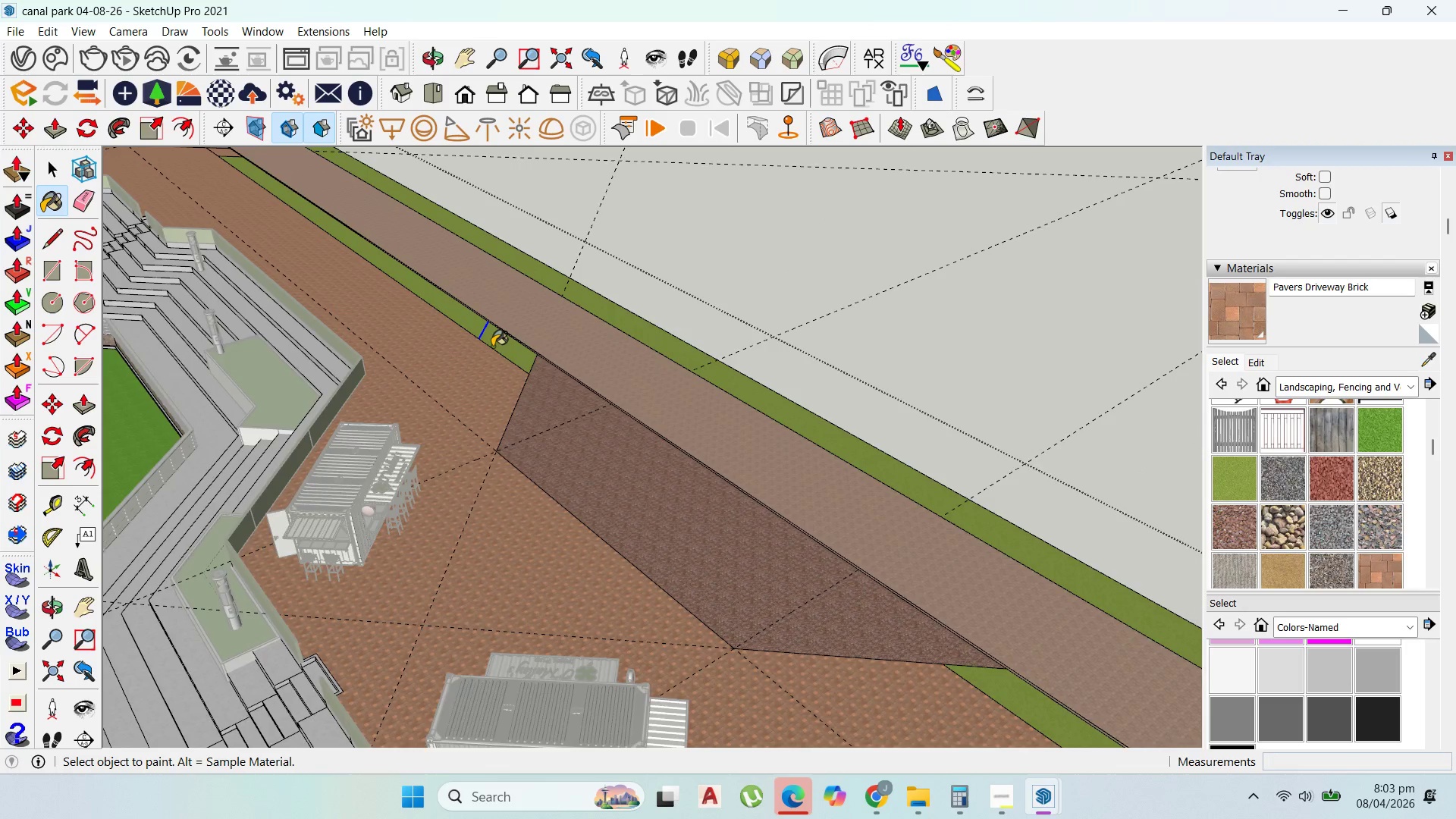 
scroll: coordinate [493, 347], scroll_direction: up, amount: 3.0
 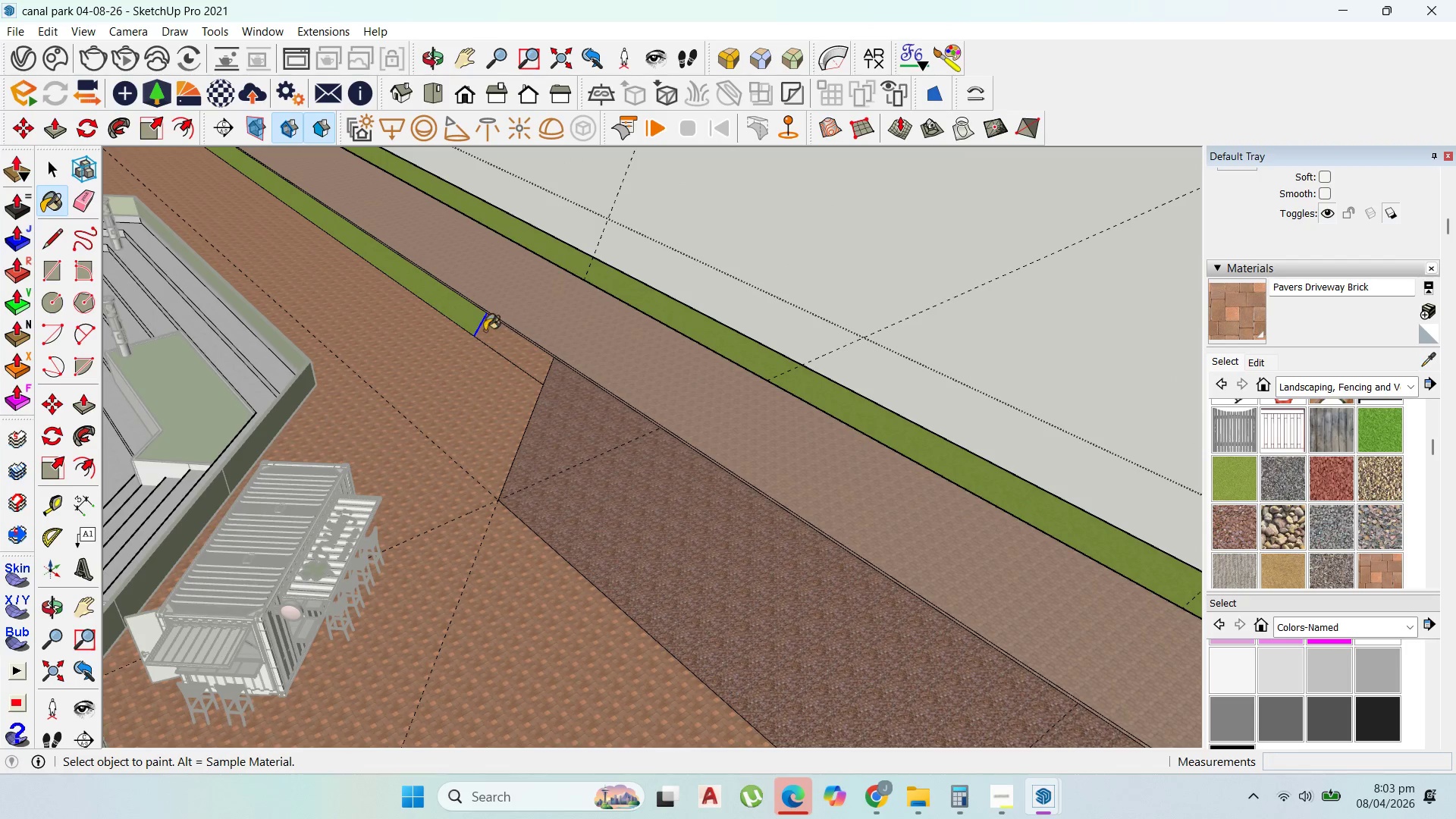 
scroll: coordinate [454, 359], scroll_direction: down, amount: 14.0
 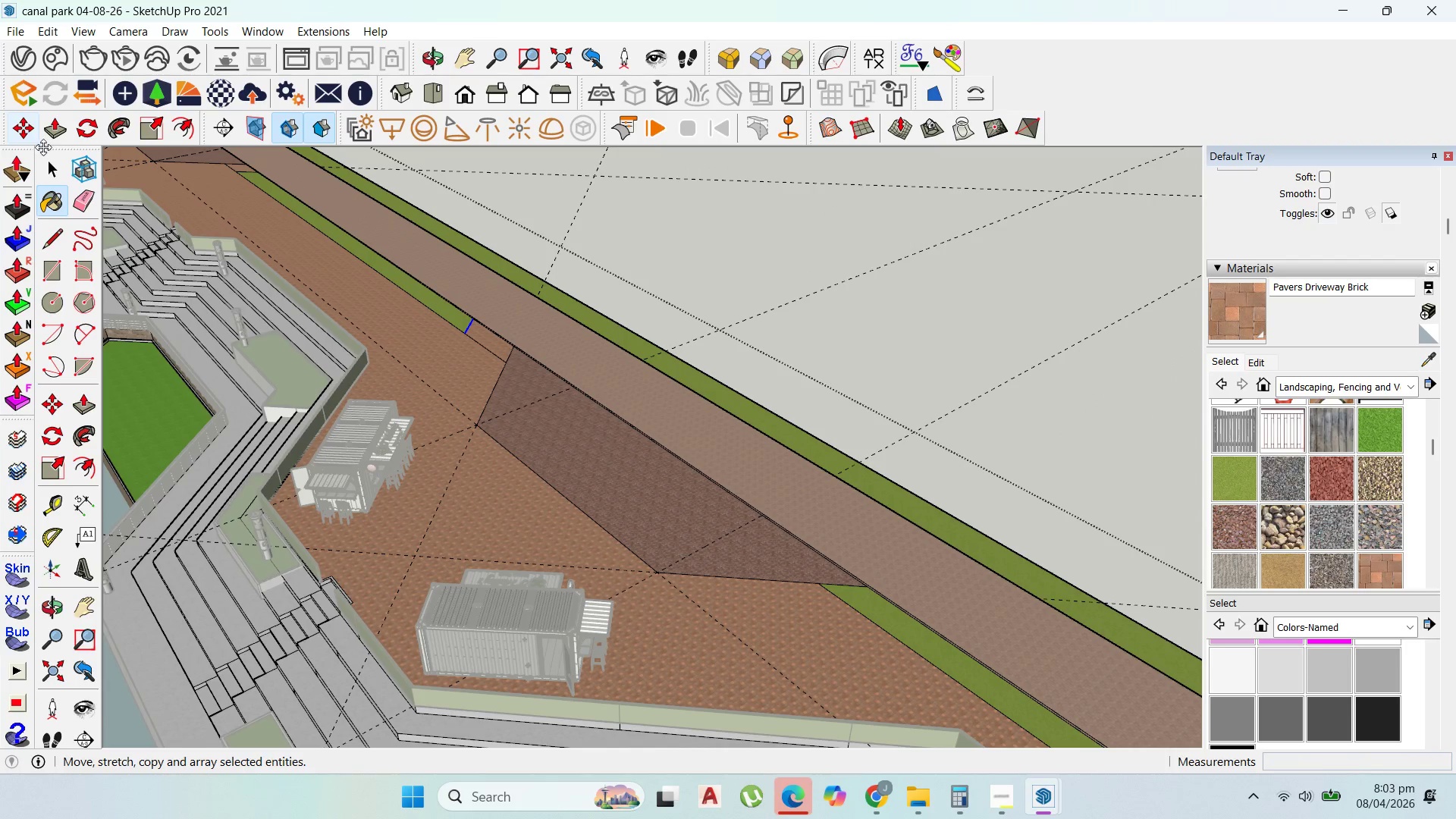 
left_click([49, 153])
 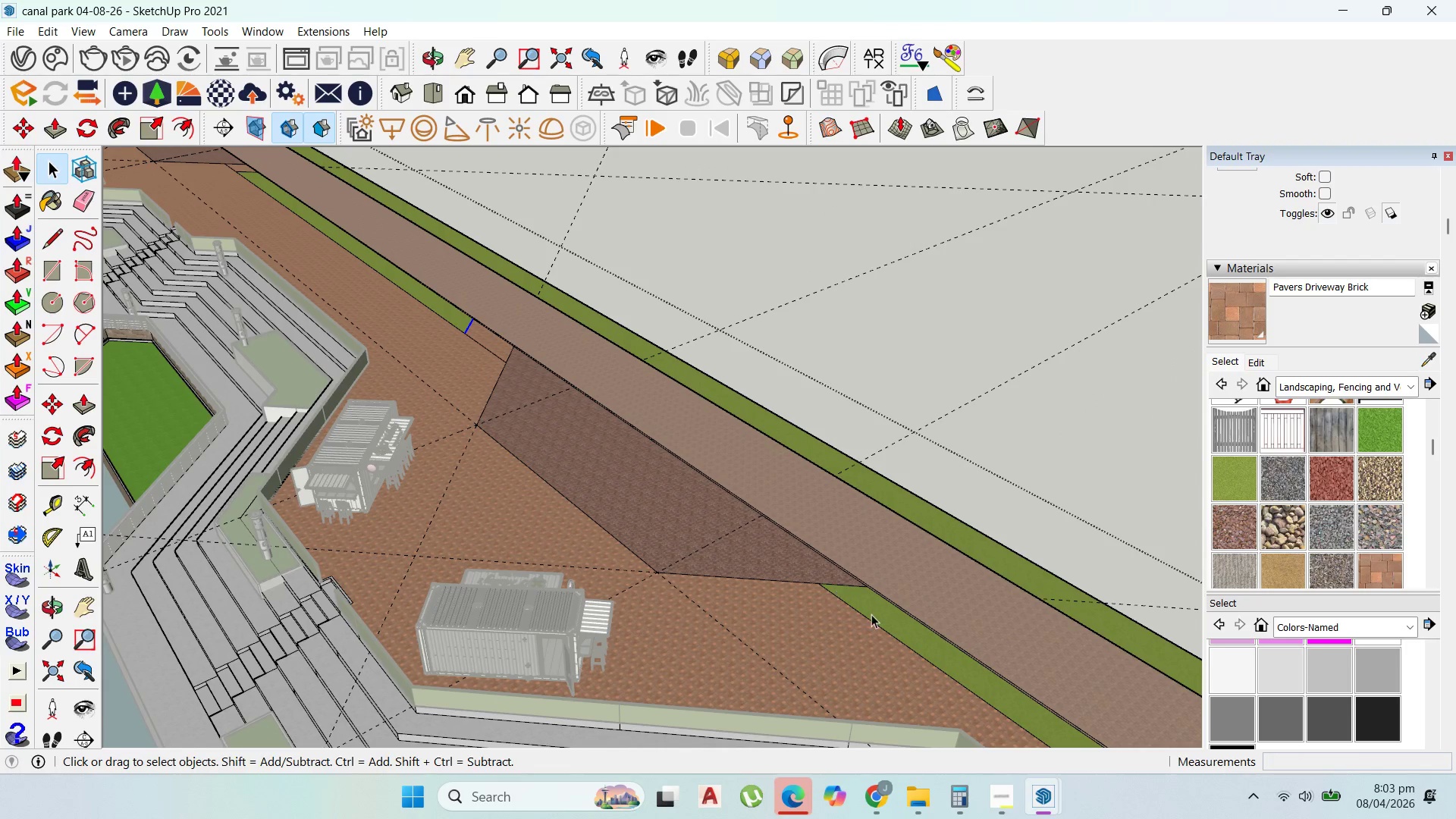 
left_click([836, 582])
 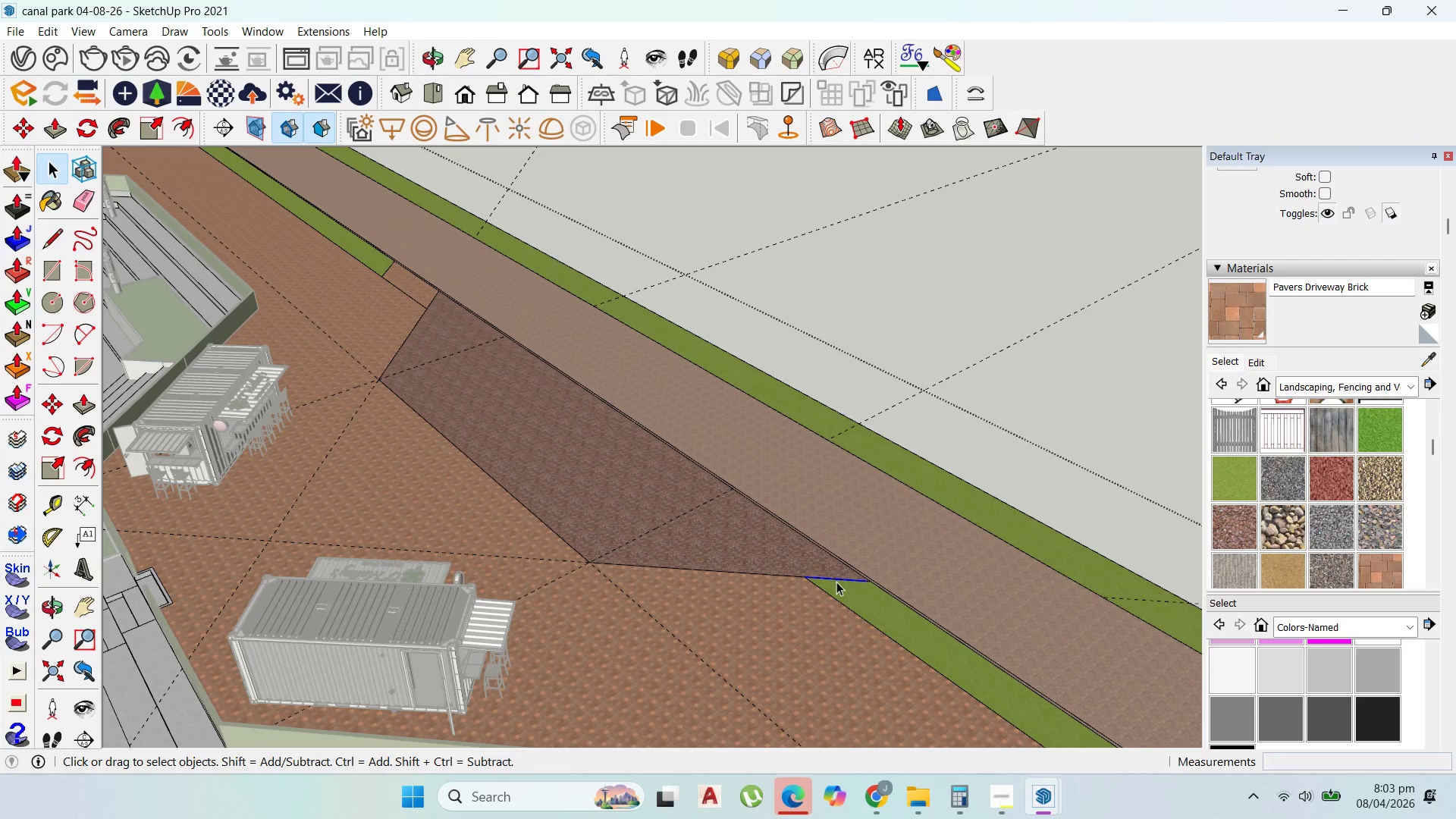 
scroll: coordinate [846, 592], scroll_direction: up, amount: 4.0
 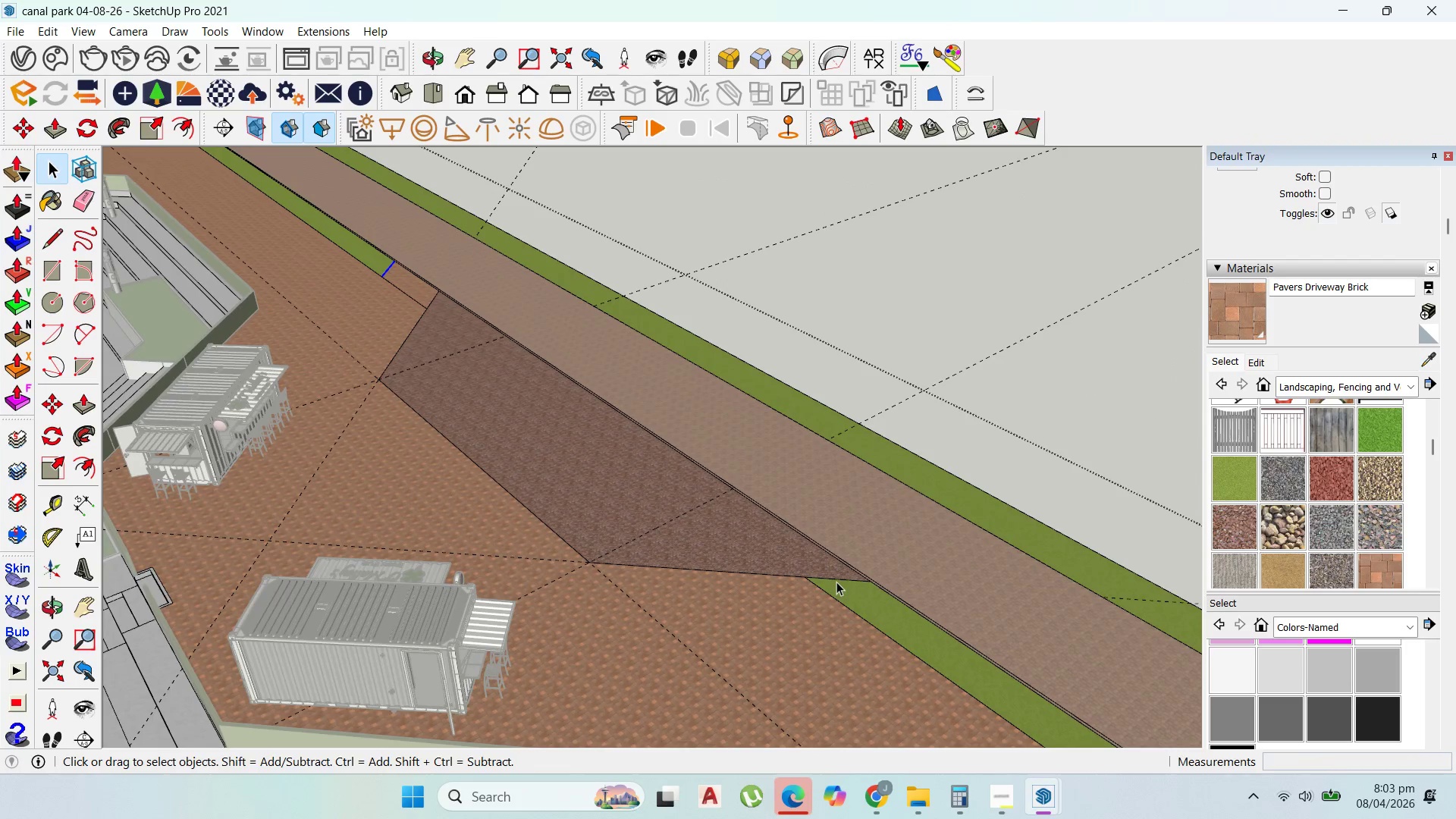 
key(M)
 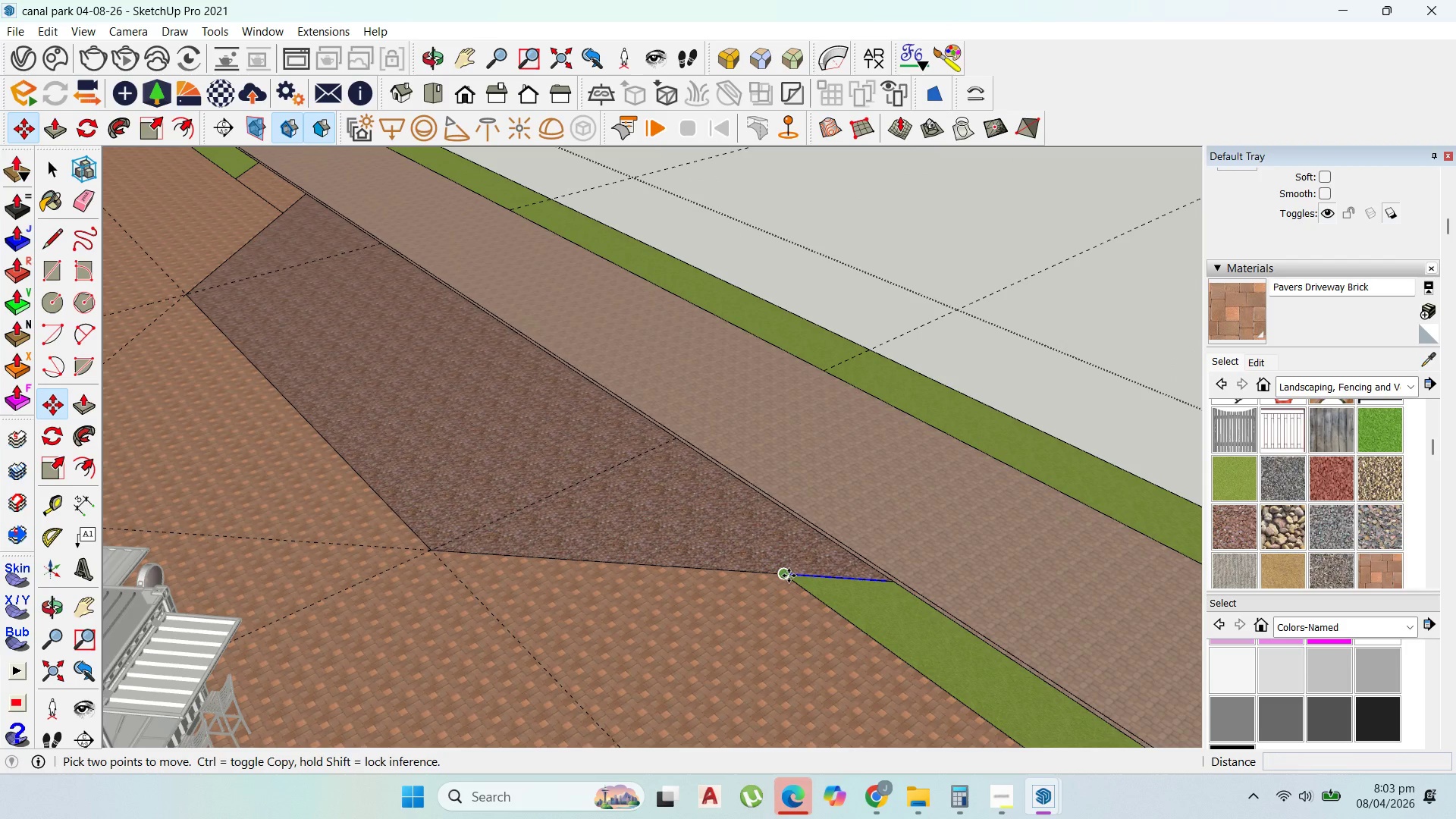 
scroll: coordinate [836, 582], scroll_direction: up, amount: 5.0
 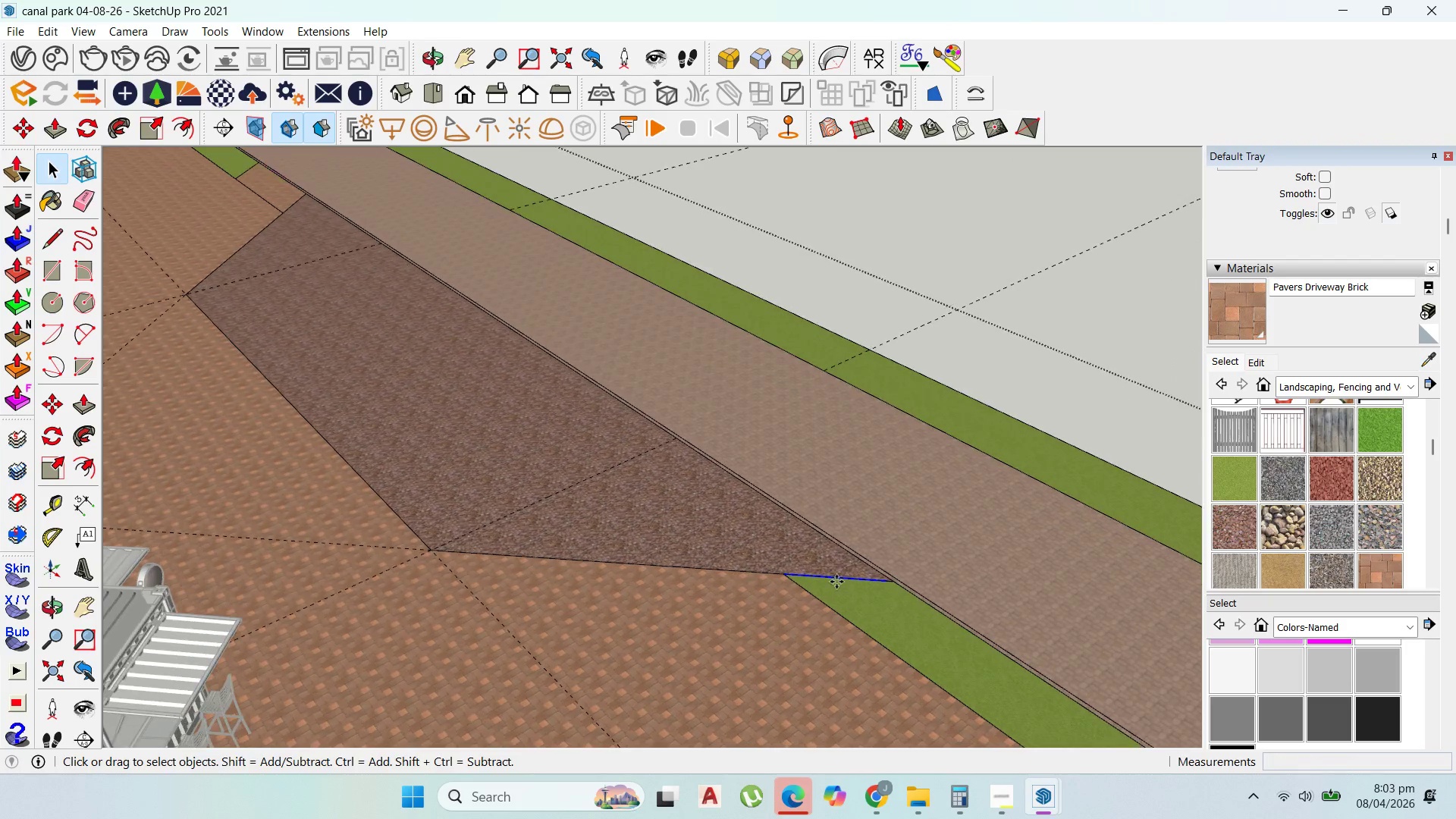 
key(Control+ControlLeft)
 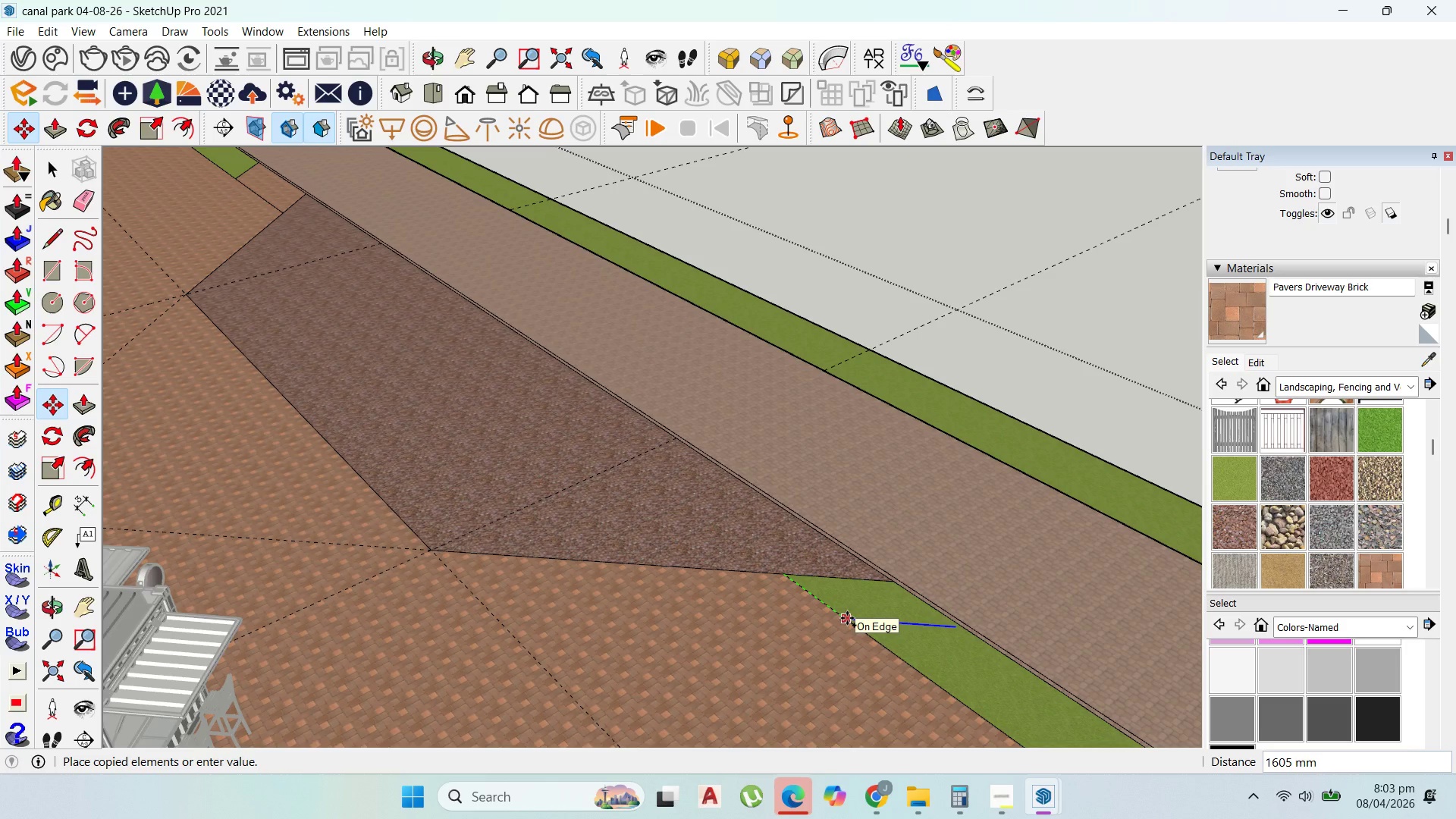 
type(5000)
 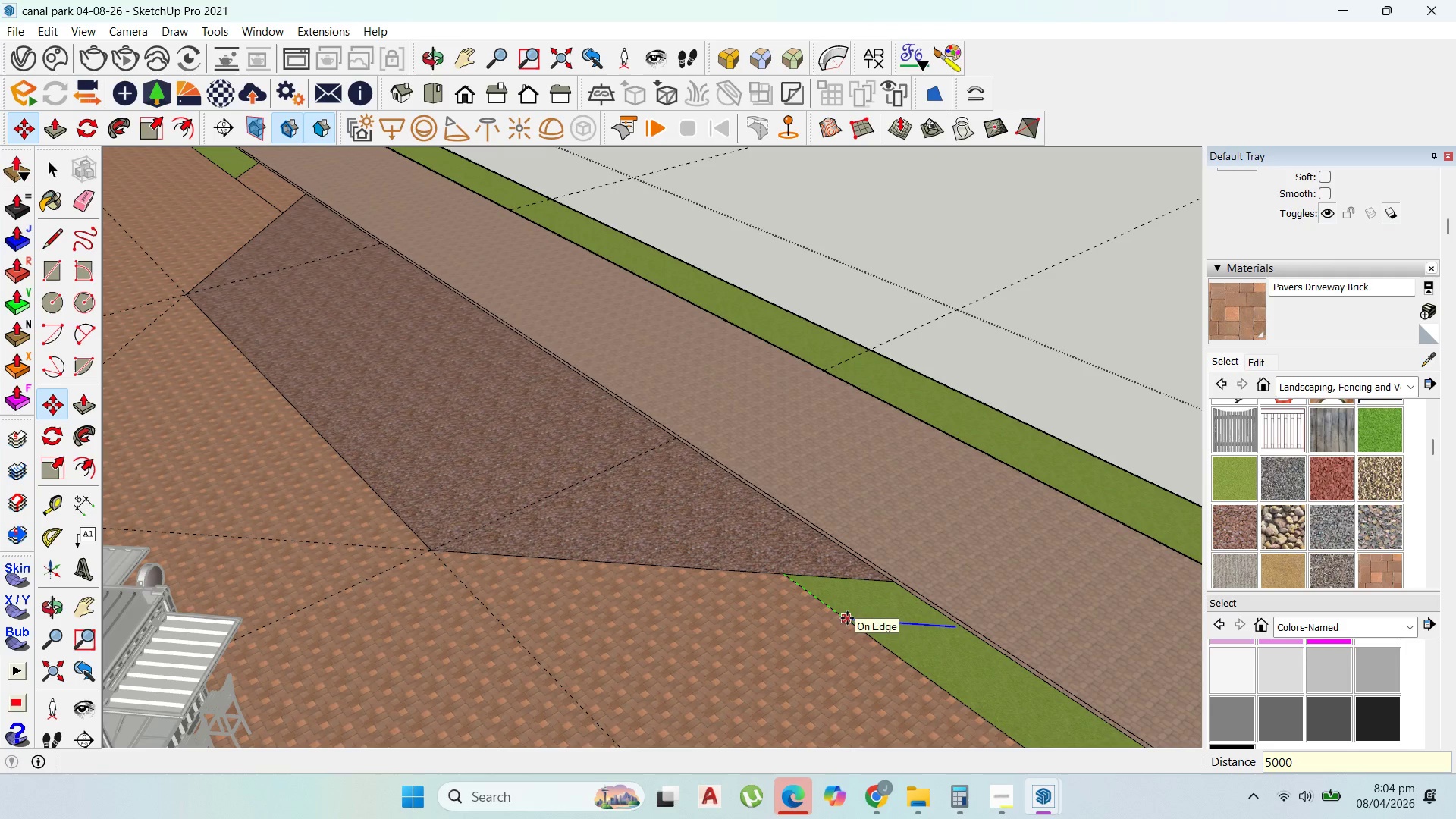 
key(Enter)
 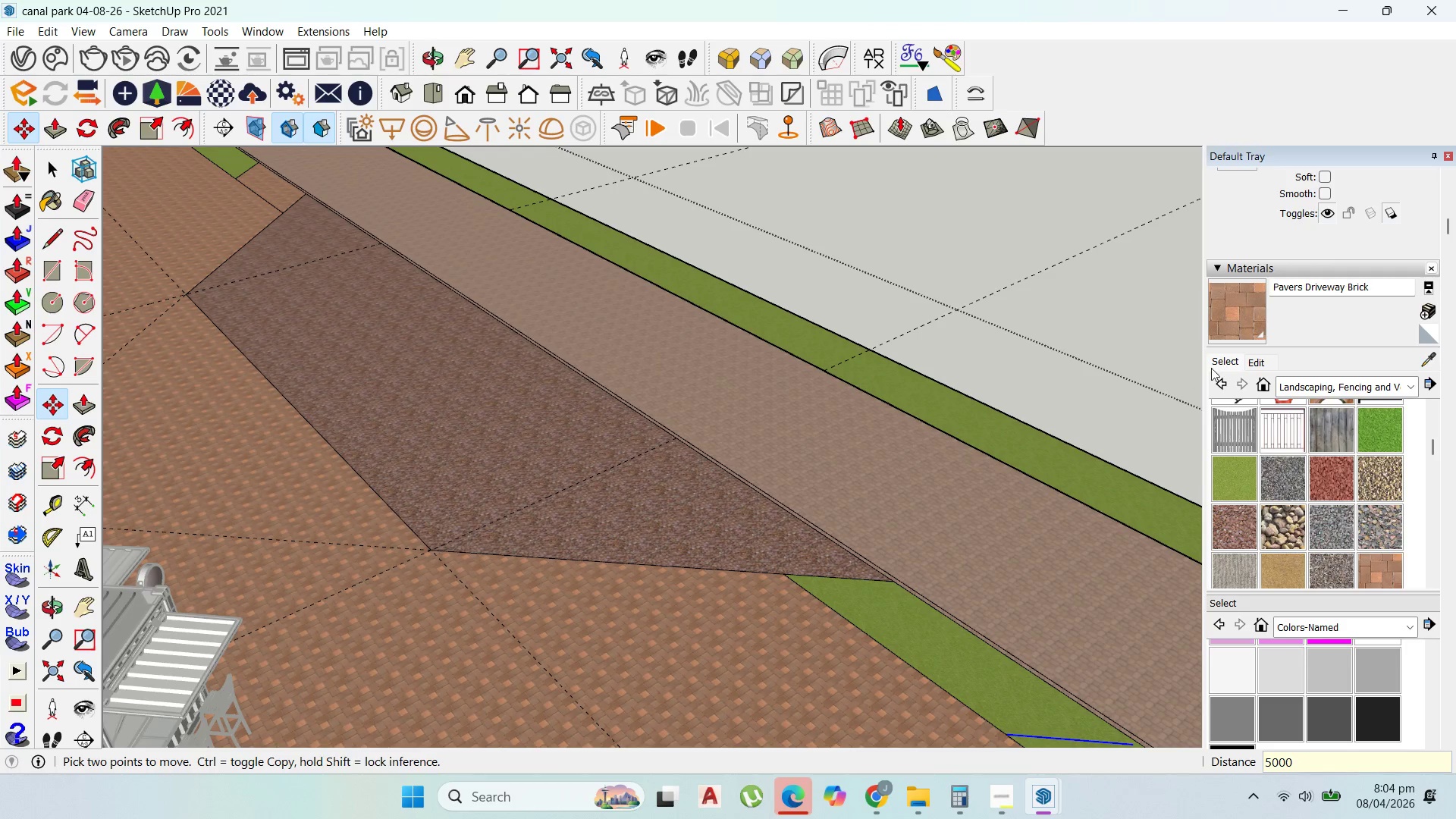 
left_click([1249, 333])
 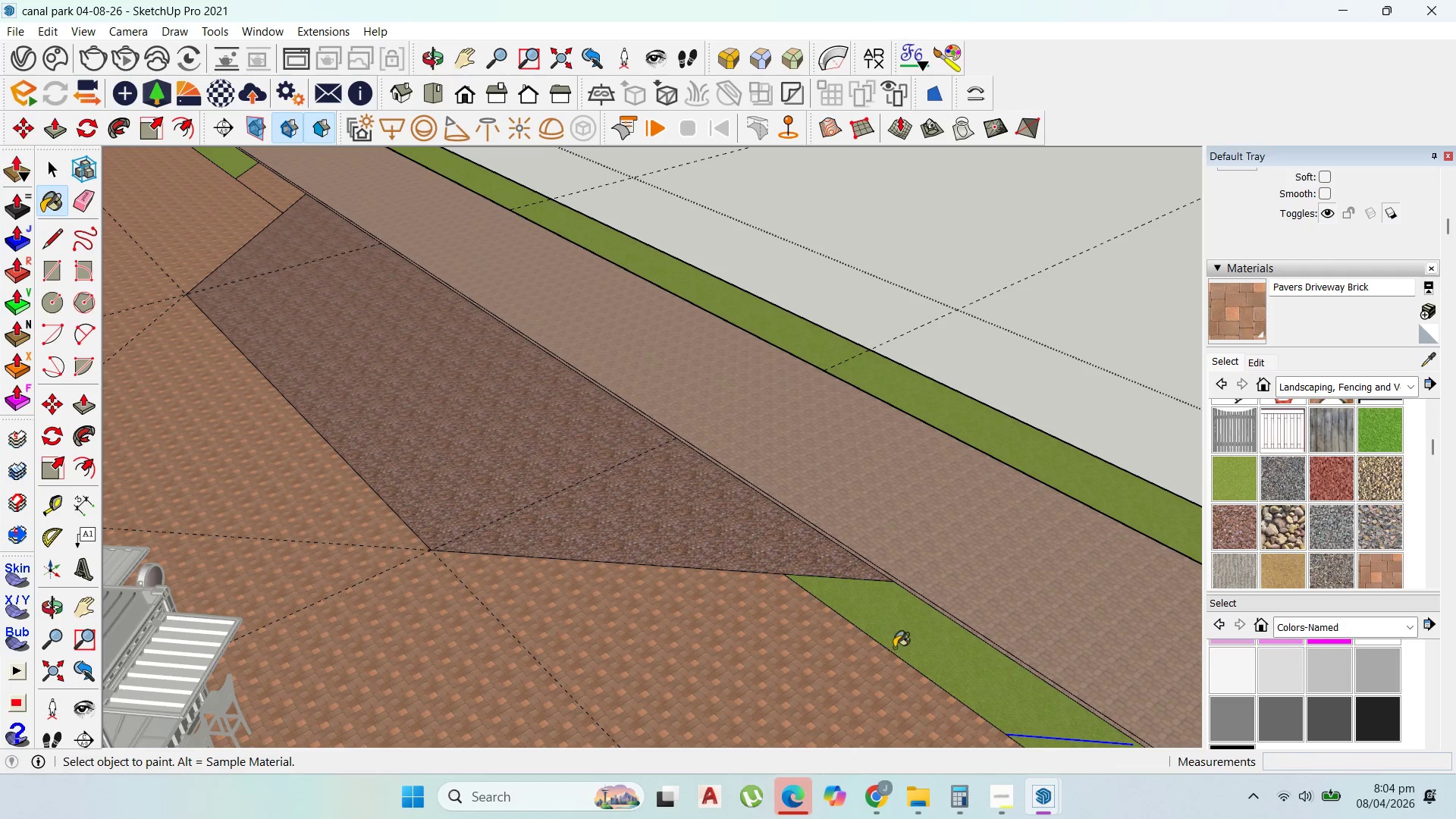 
left_click([908, 635])
 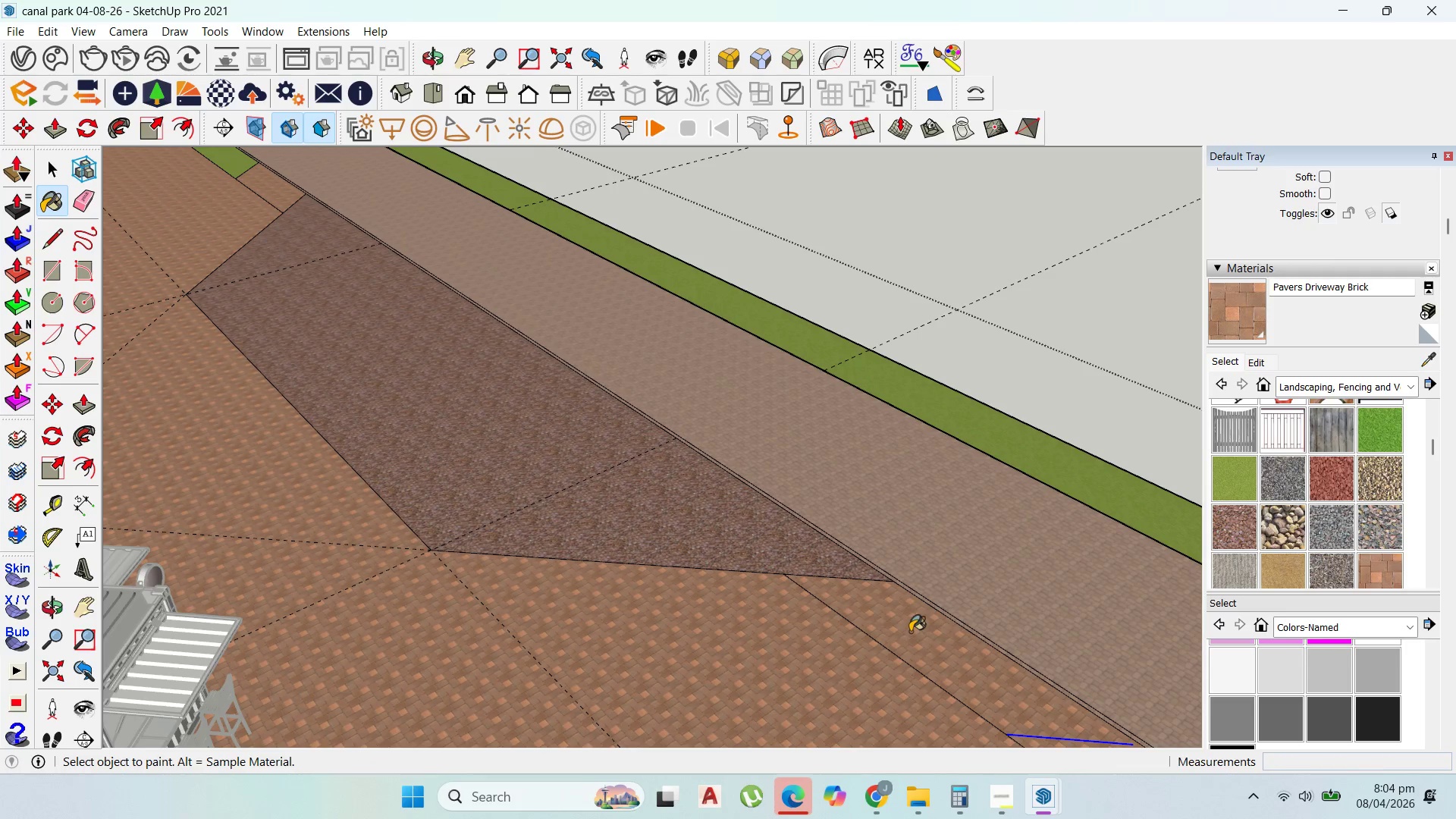 
key(Control+Z)
 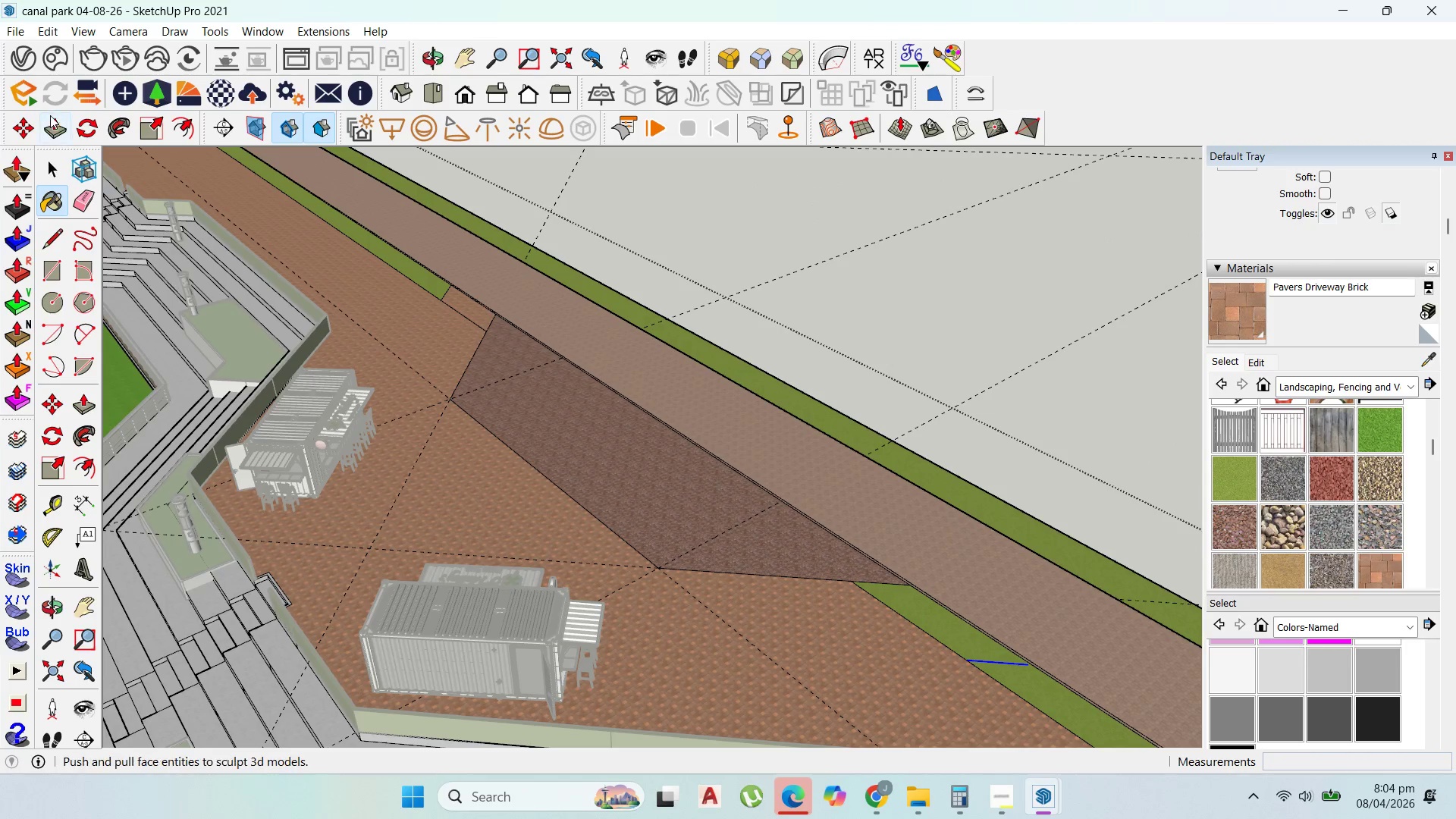 
scroll: coordinate [939, 579], scroll_direction: down, amount: 12.0
 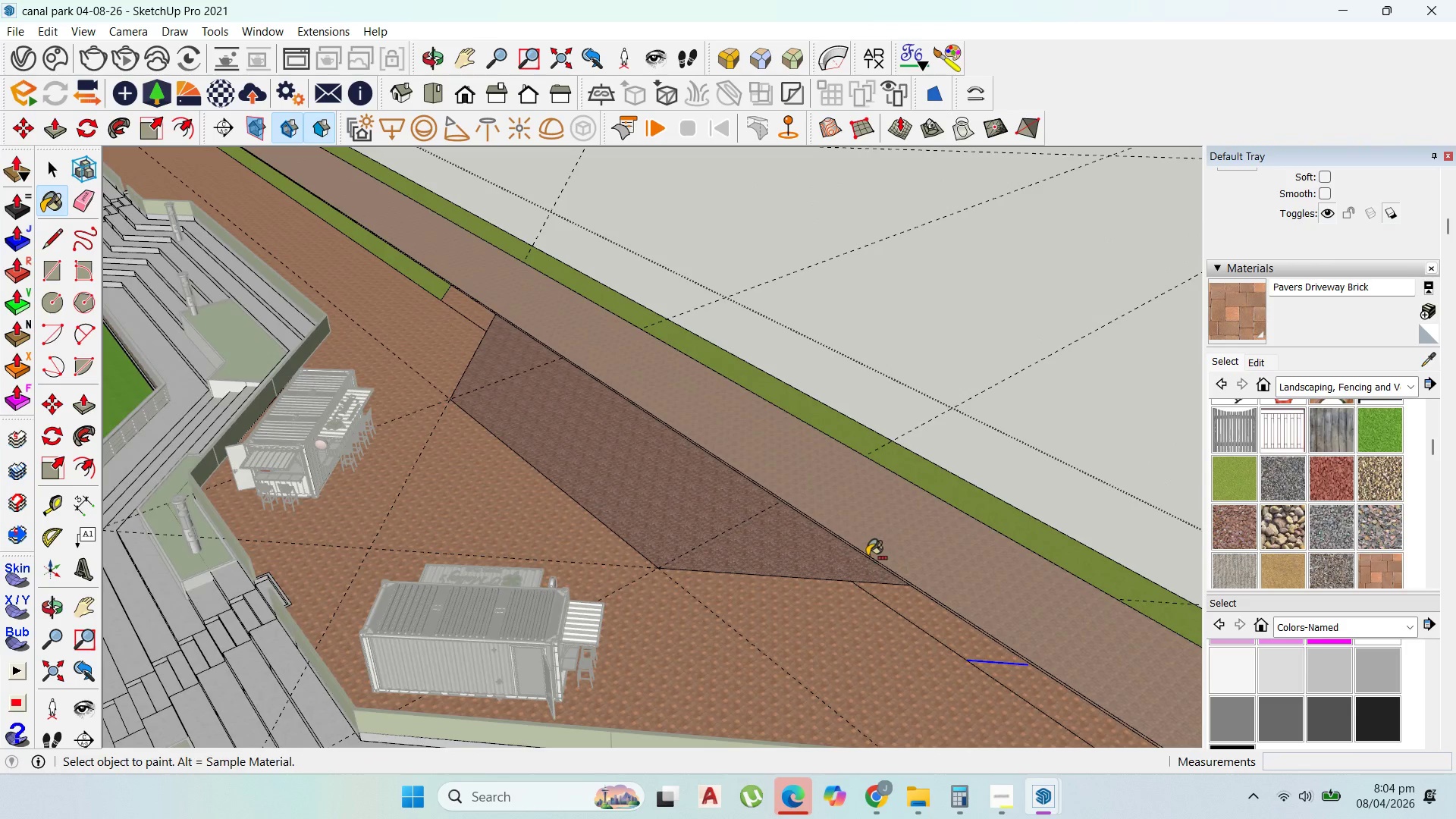 
left_click([46, 165])
 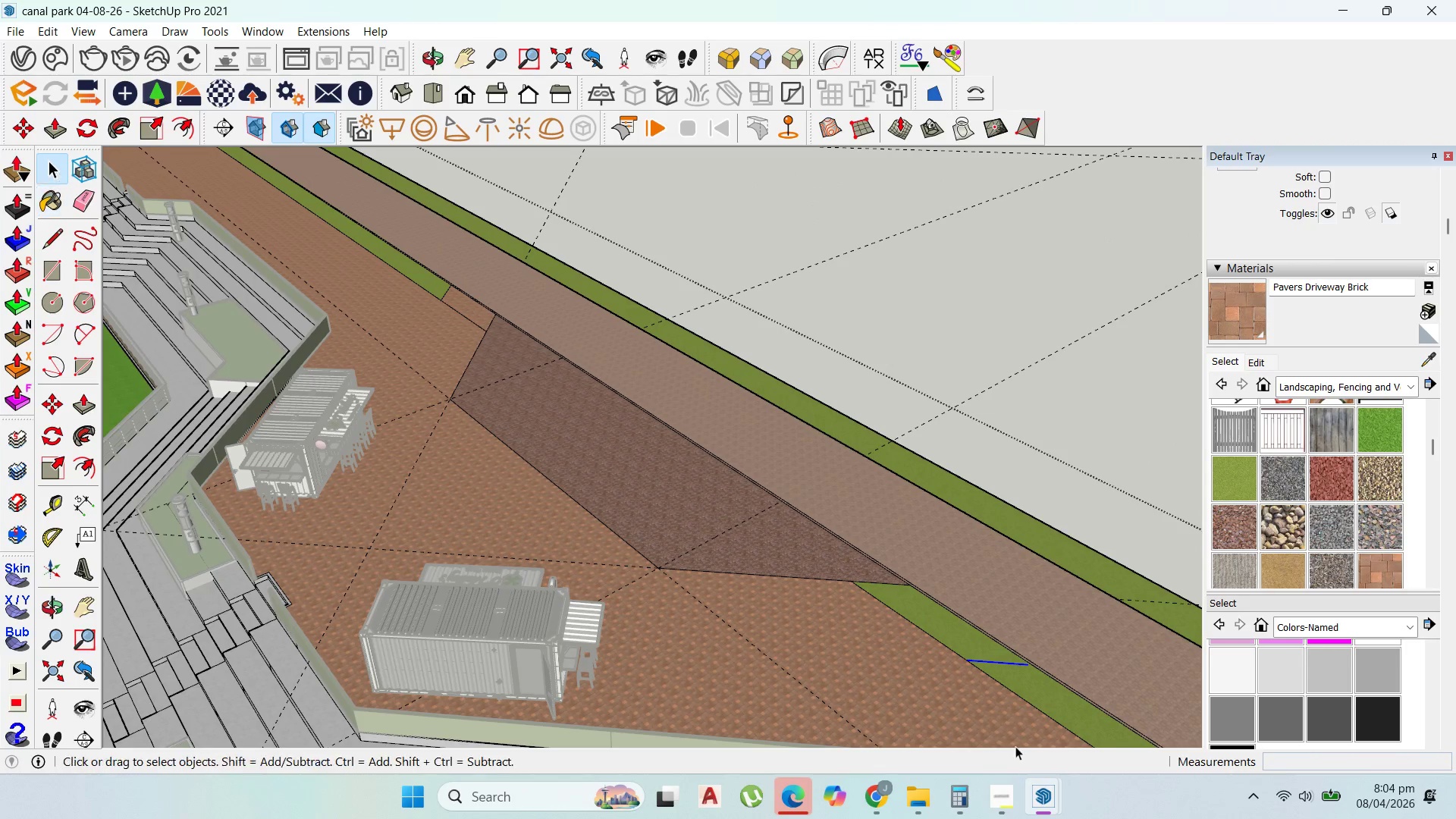 
key(Delete)
 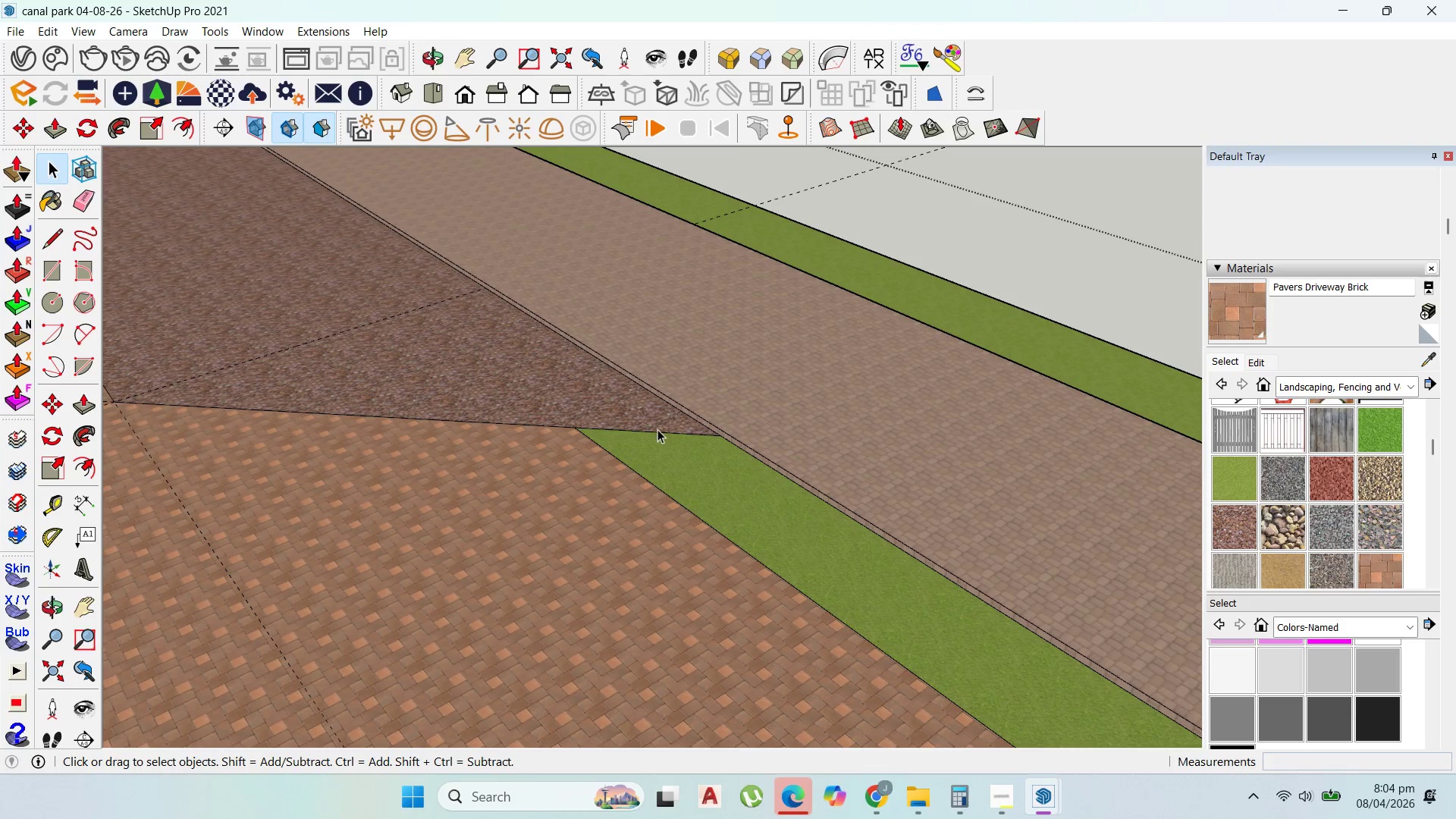 
scroll: coordinate [1003, 645], scroll_direction: up, amount: 19.0
 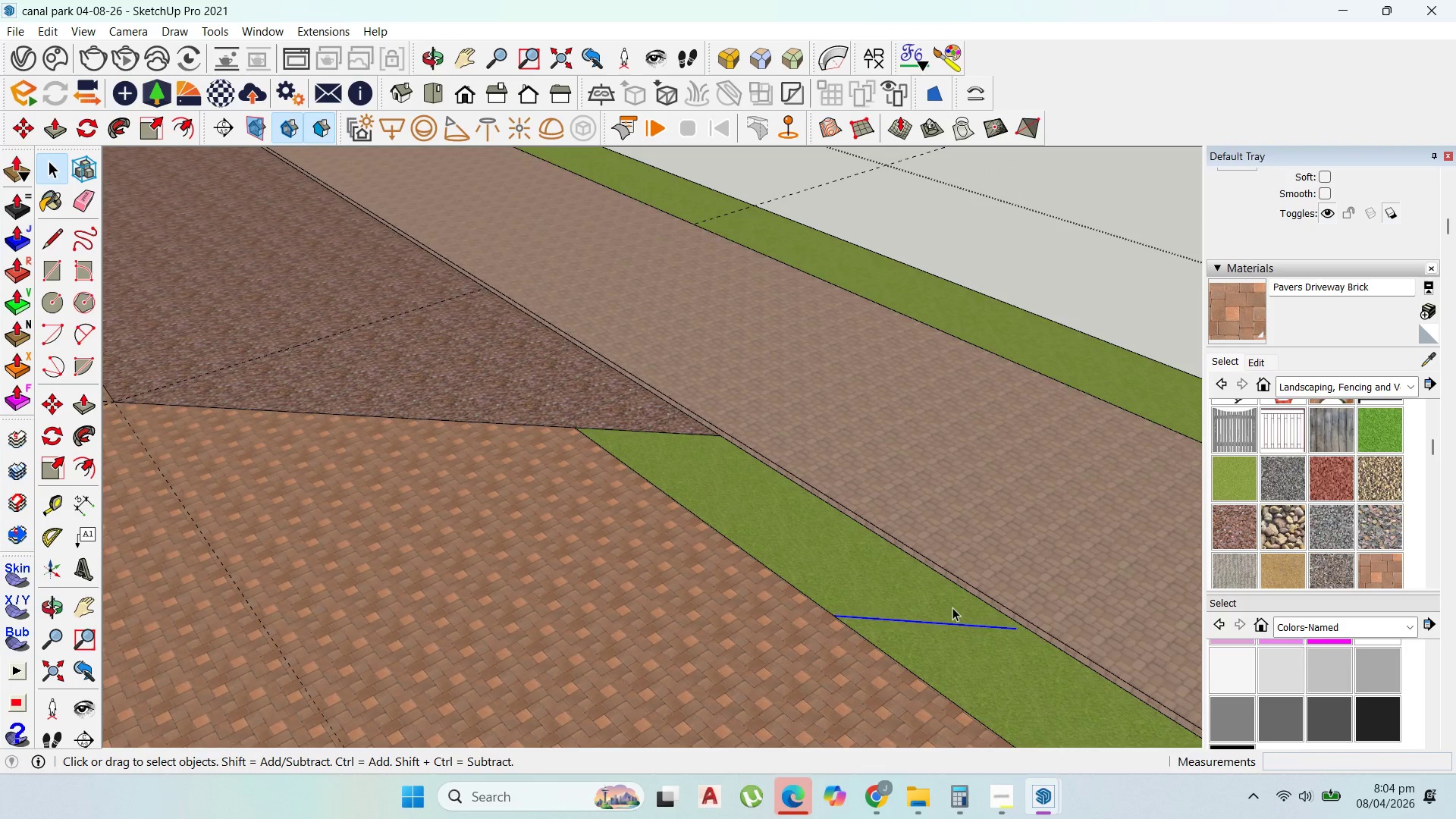 
left_click([661, 432])
 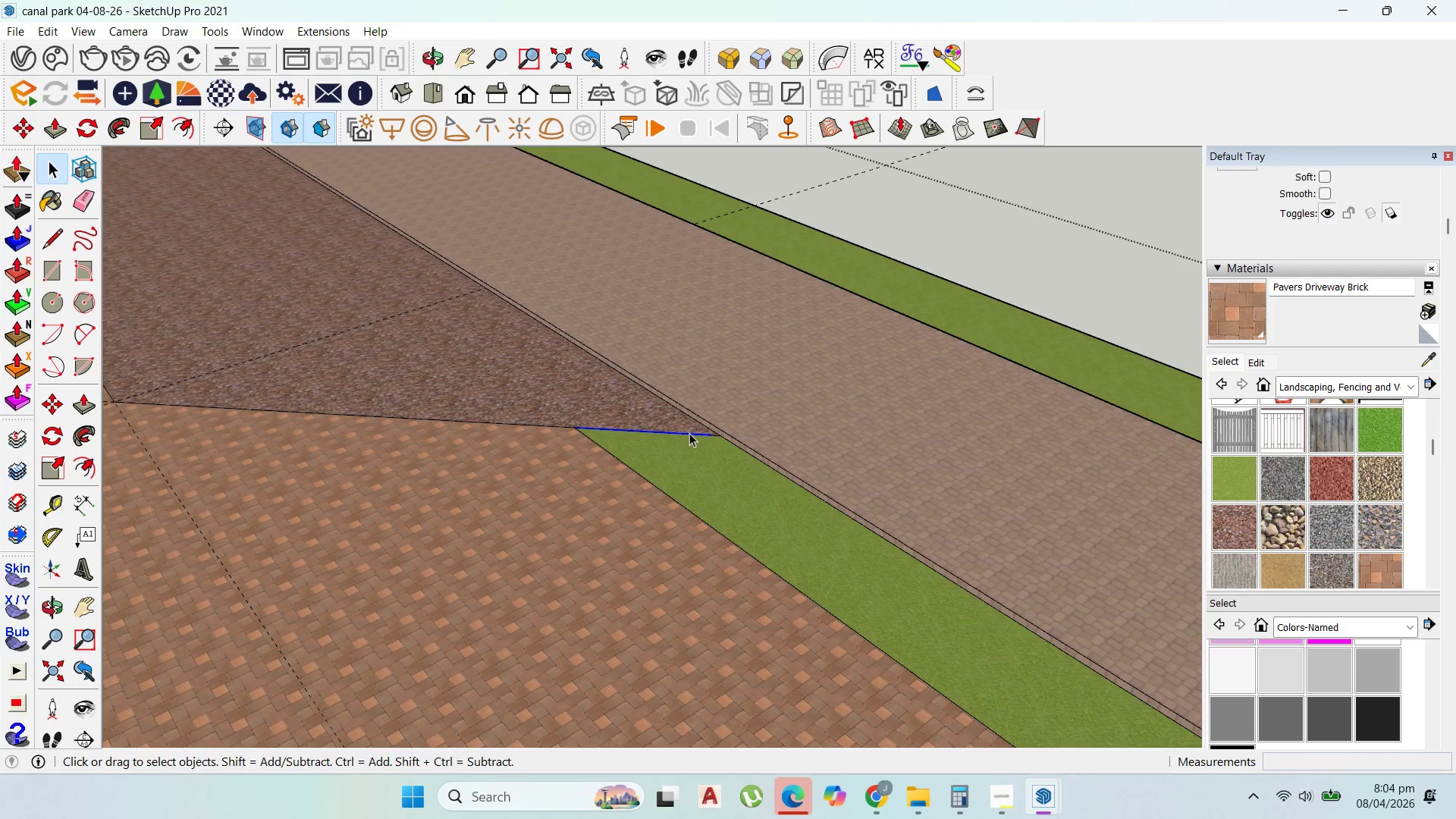 
hold_key(key=CapsLock, duration=1.02)
 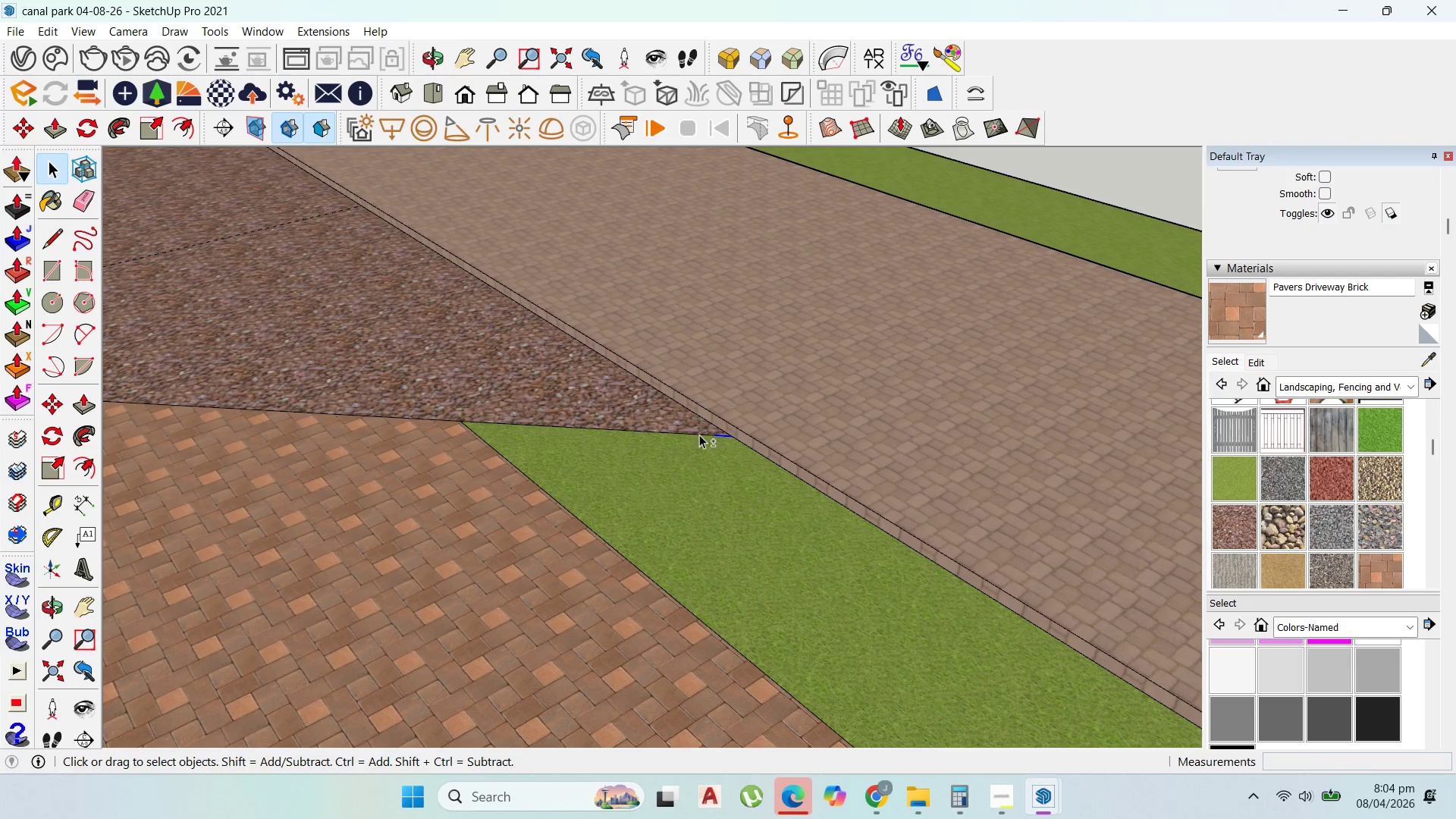 
scroll: coordinate [713, 436], scroll_direction: up, amount: 6.0
 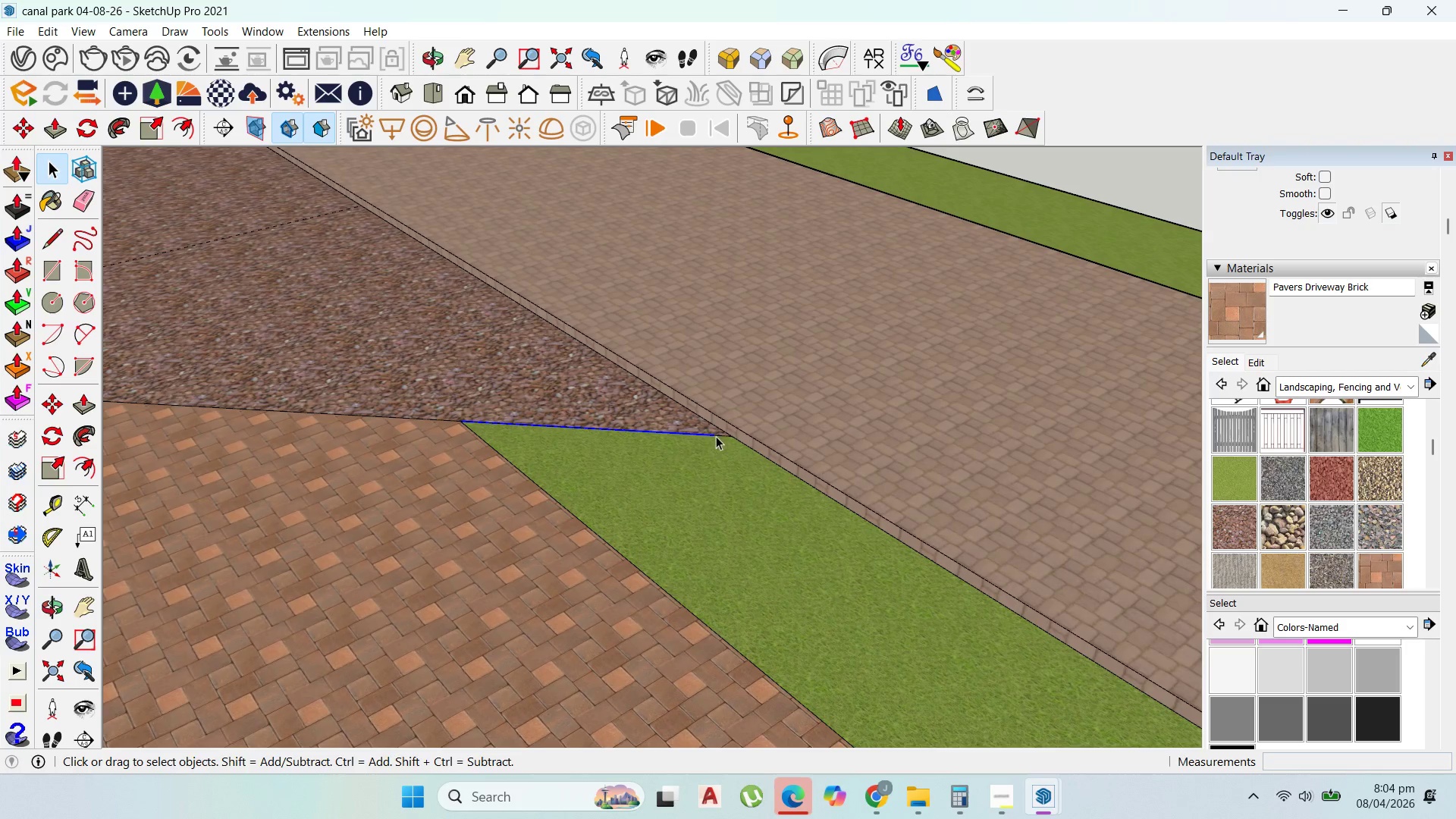 
left_click([723, 438])
 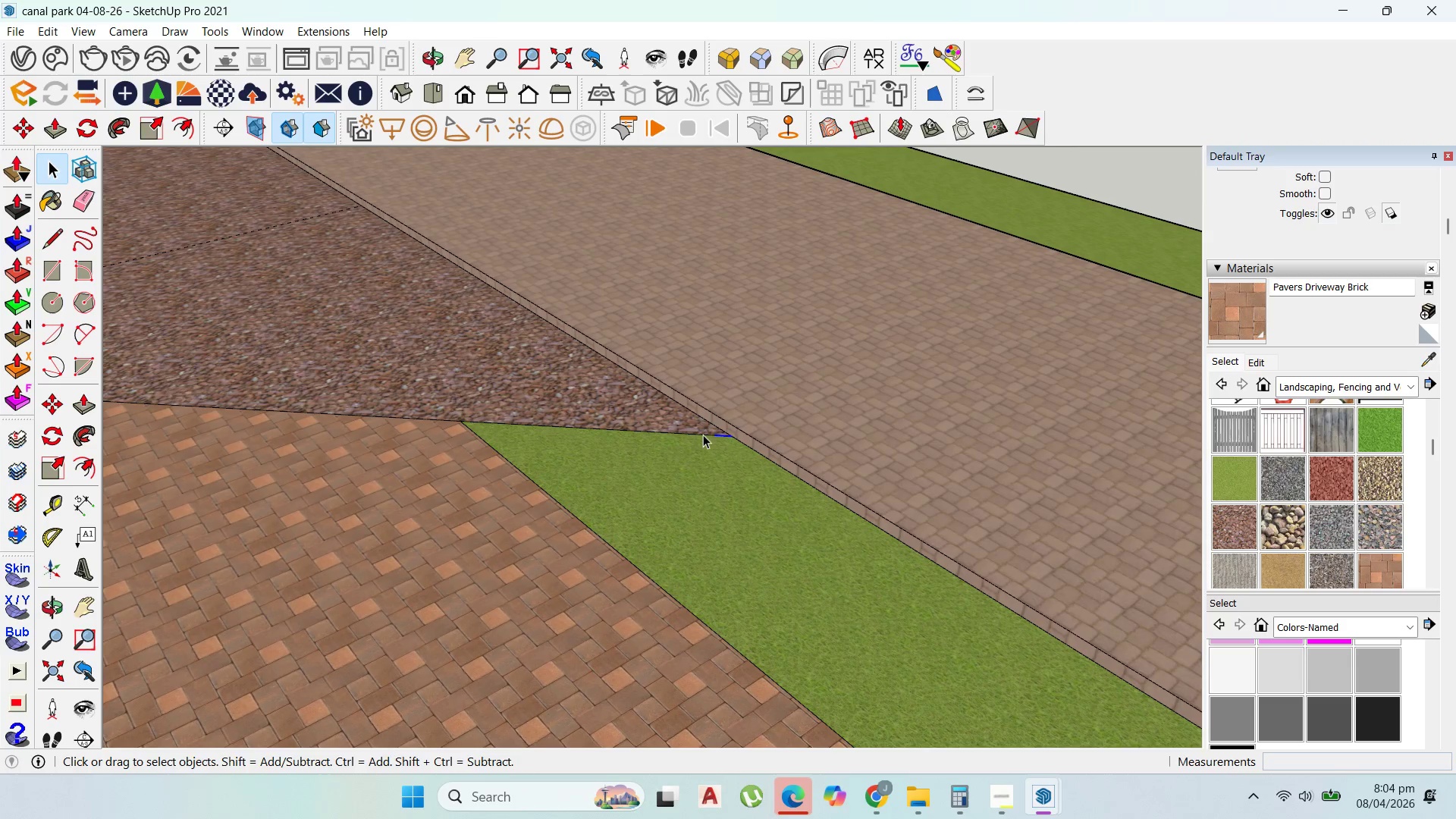 
hold_key(key=ShiftLeft, duration=0.88)
left_click([698, 435])
 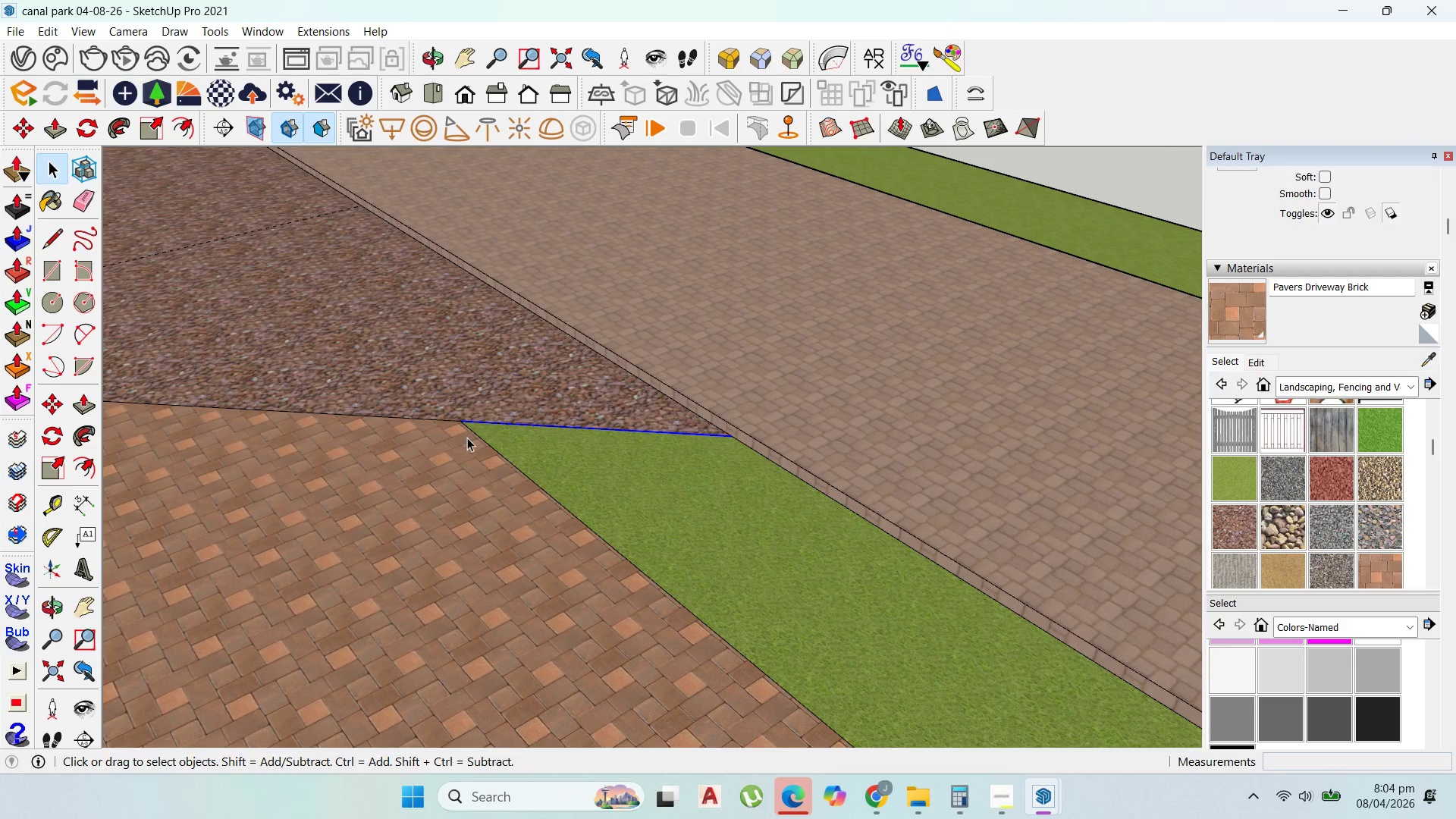 
key(M)
 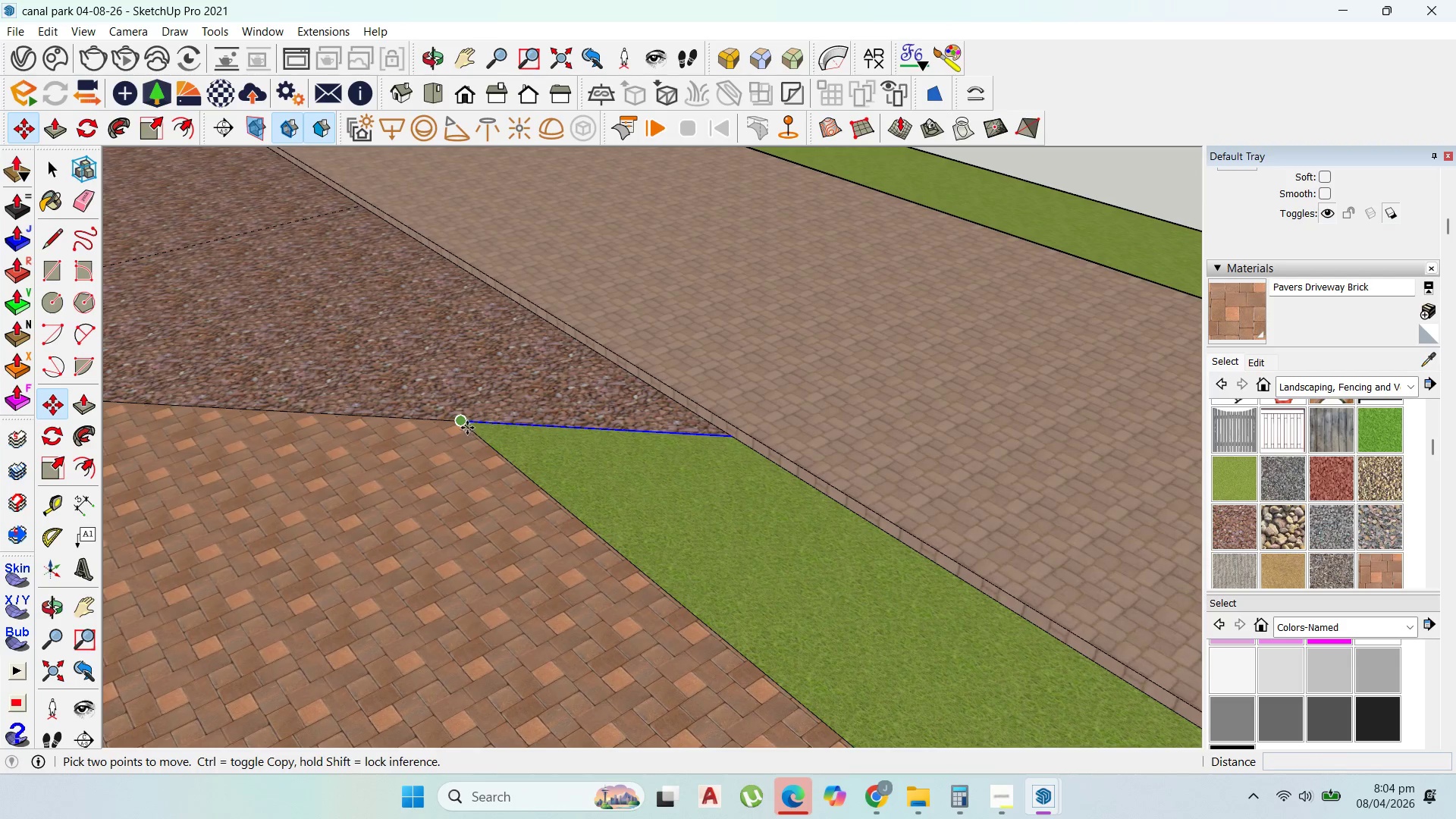 
key(Control+ControlLeft)
 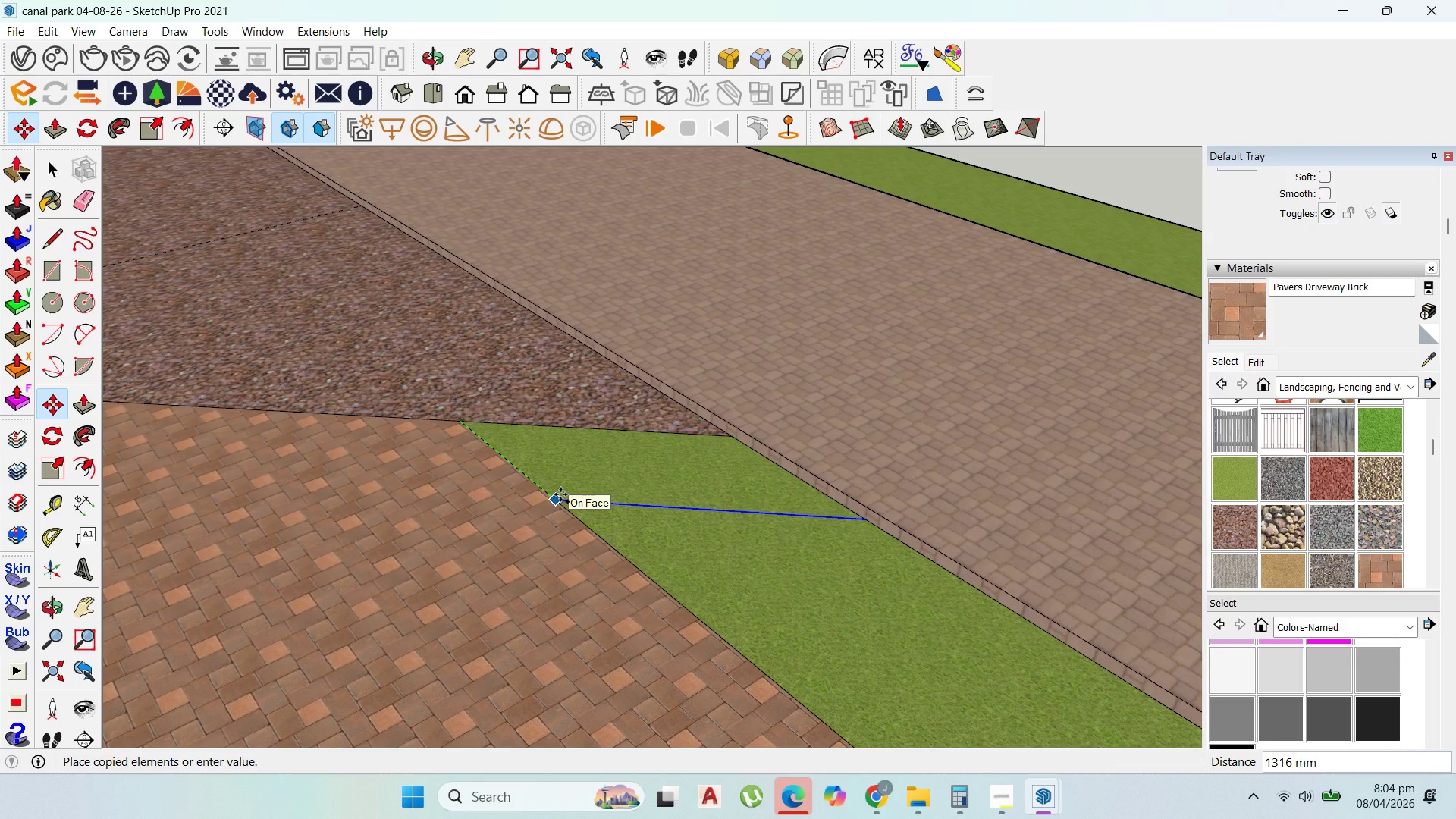 
type(5000)
 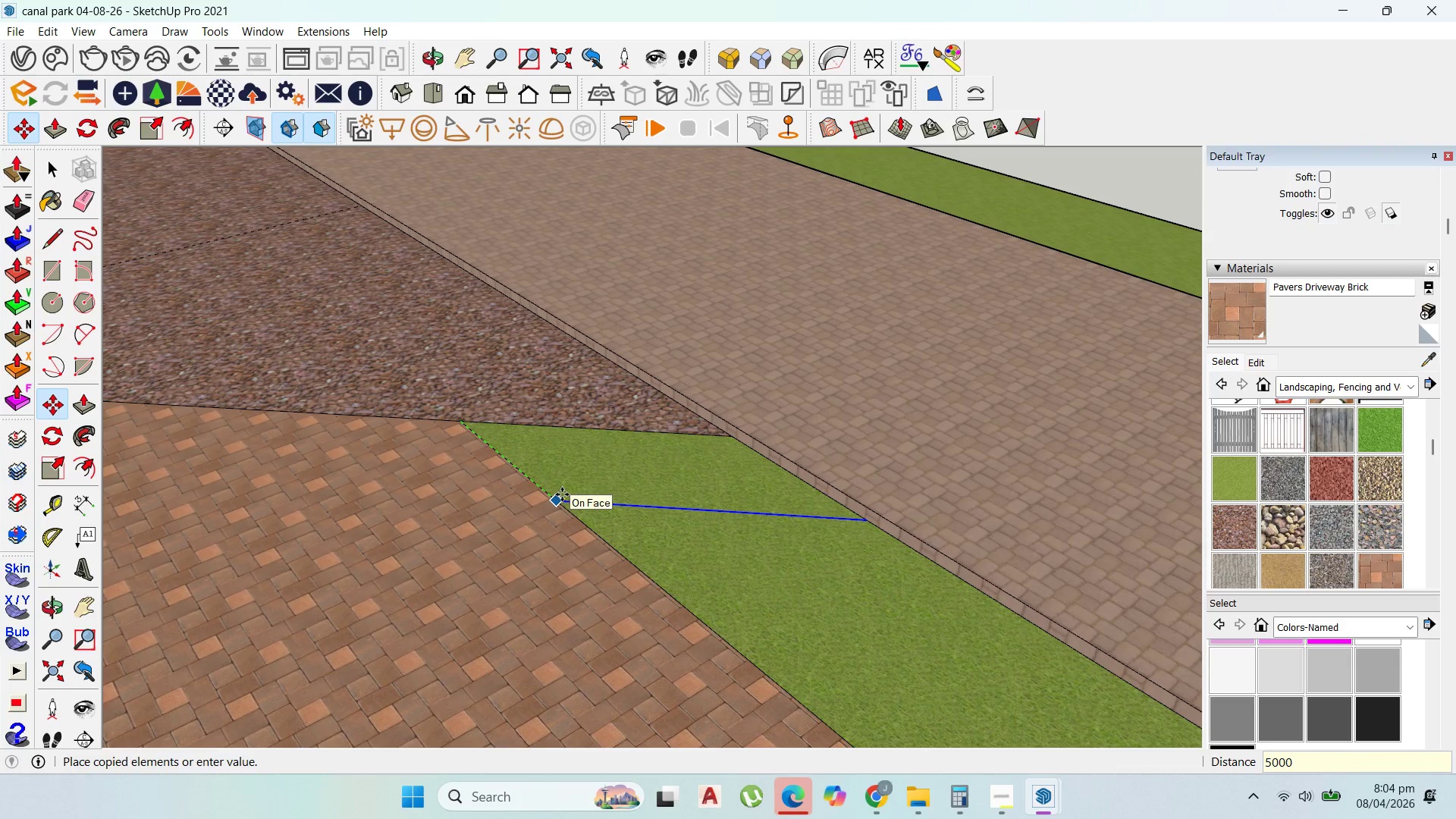 
key(Enter)
 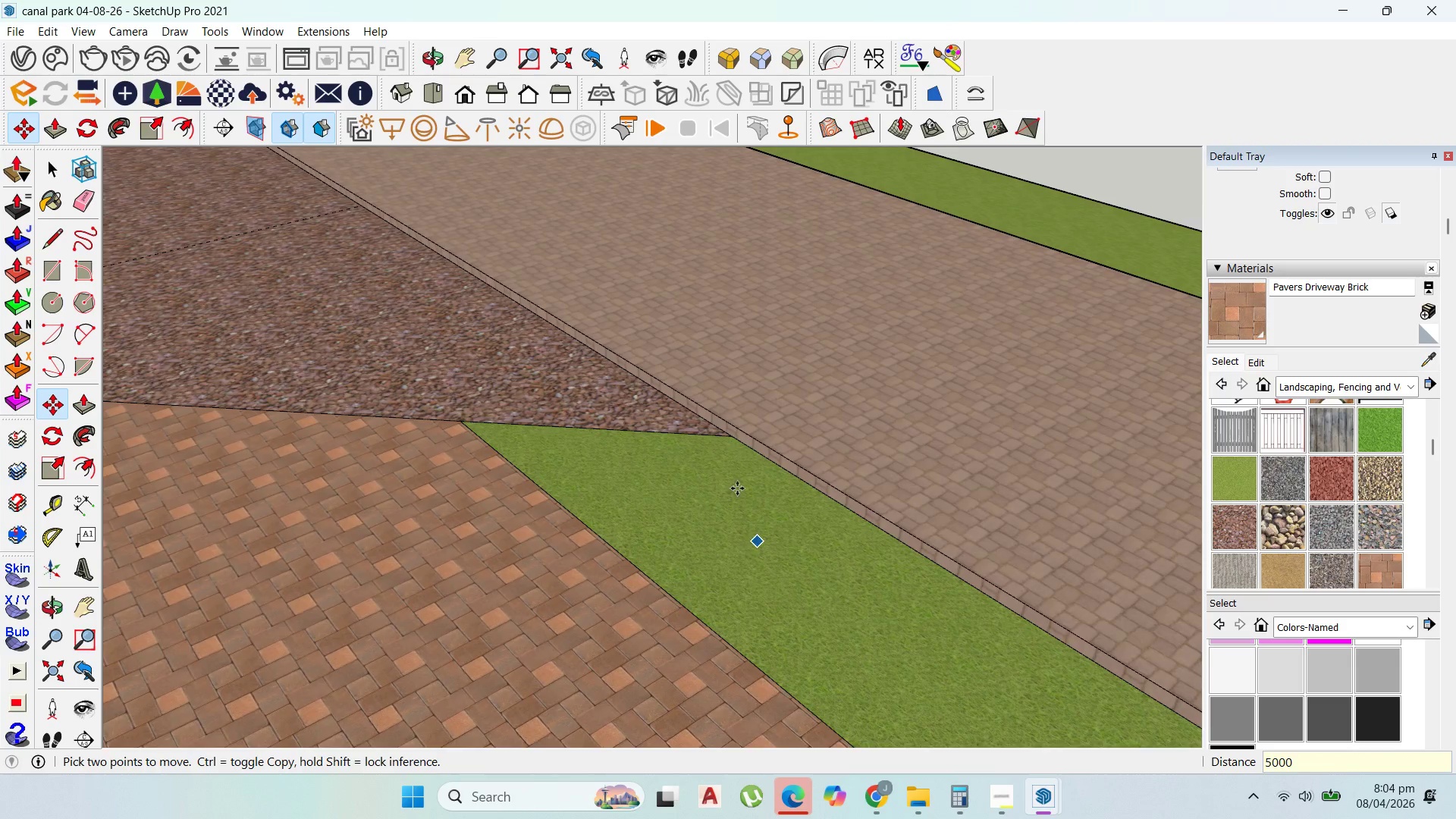 
scroll: coordinate [689, 580], scroll_direction: down, amount: 66.0
 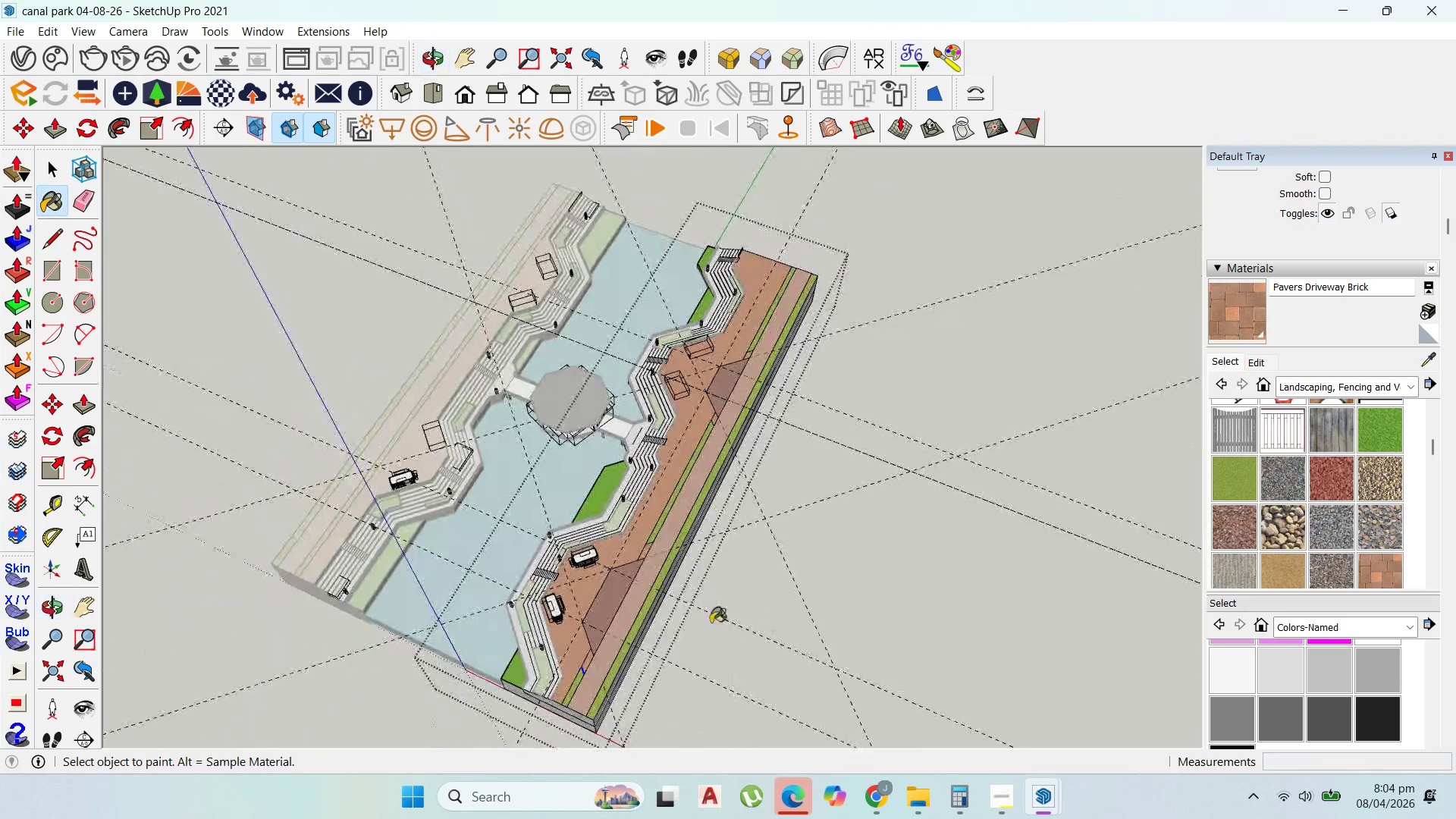 
scroll: coordinate [780, 397], scroll_direction: up, amount: 22.0
 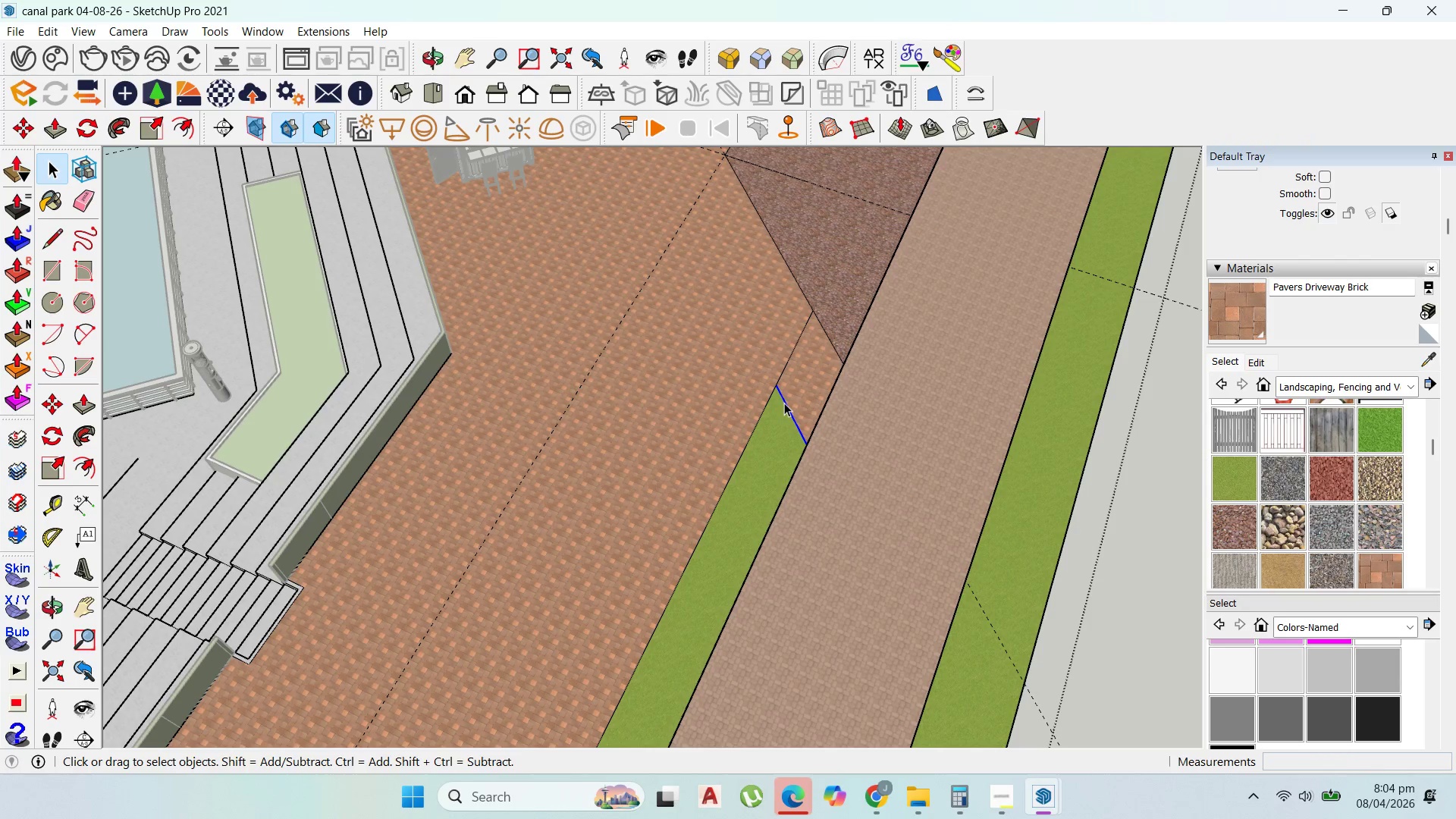 
key(M)
 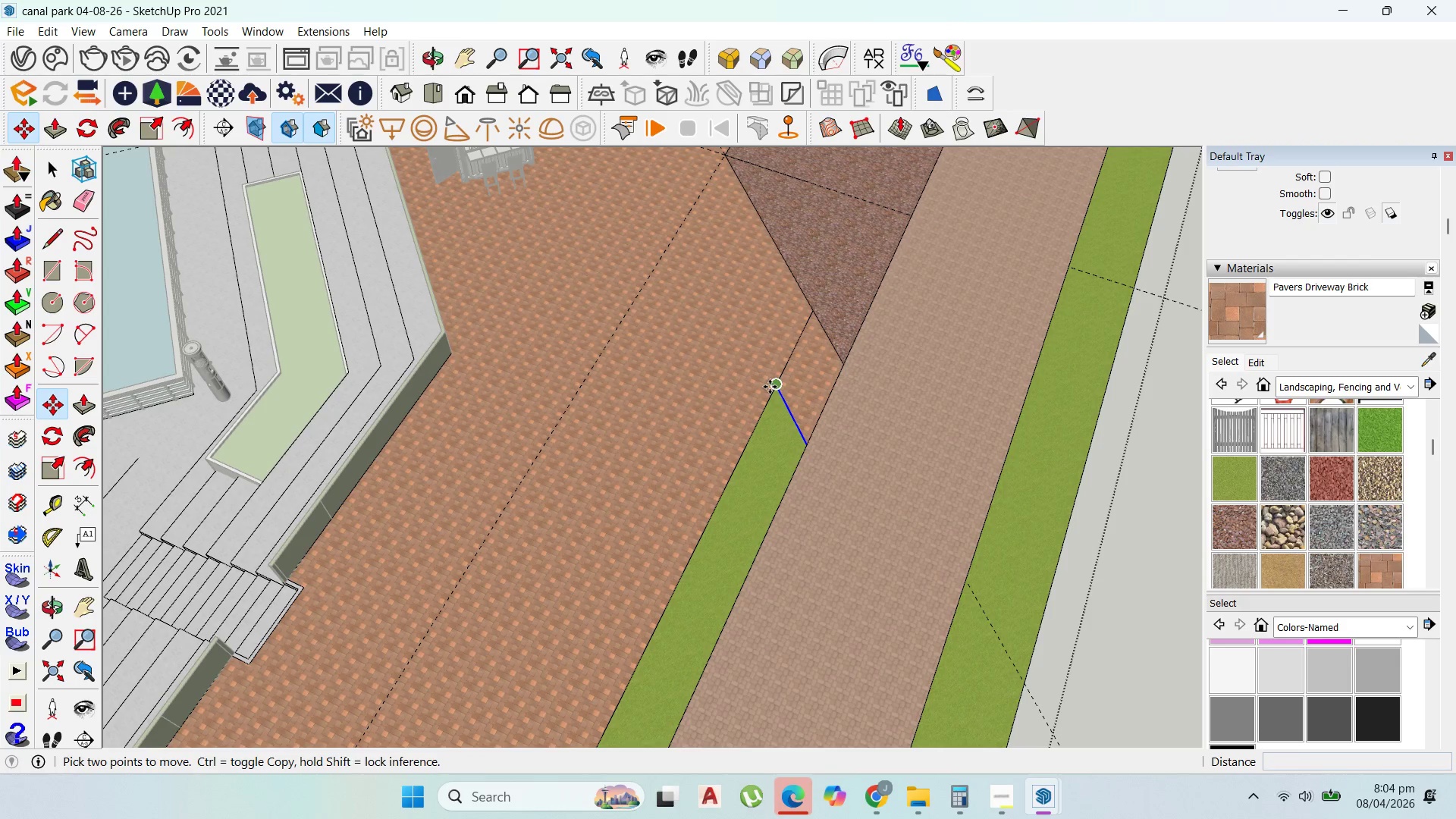 
left_click([772, 387])
 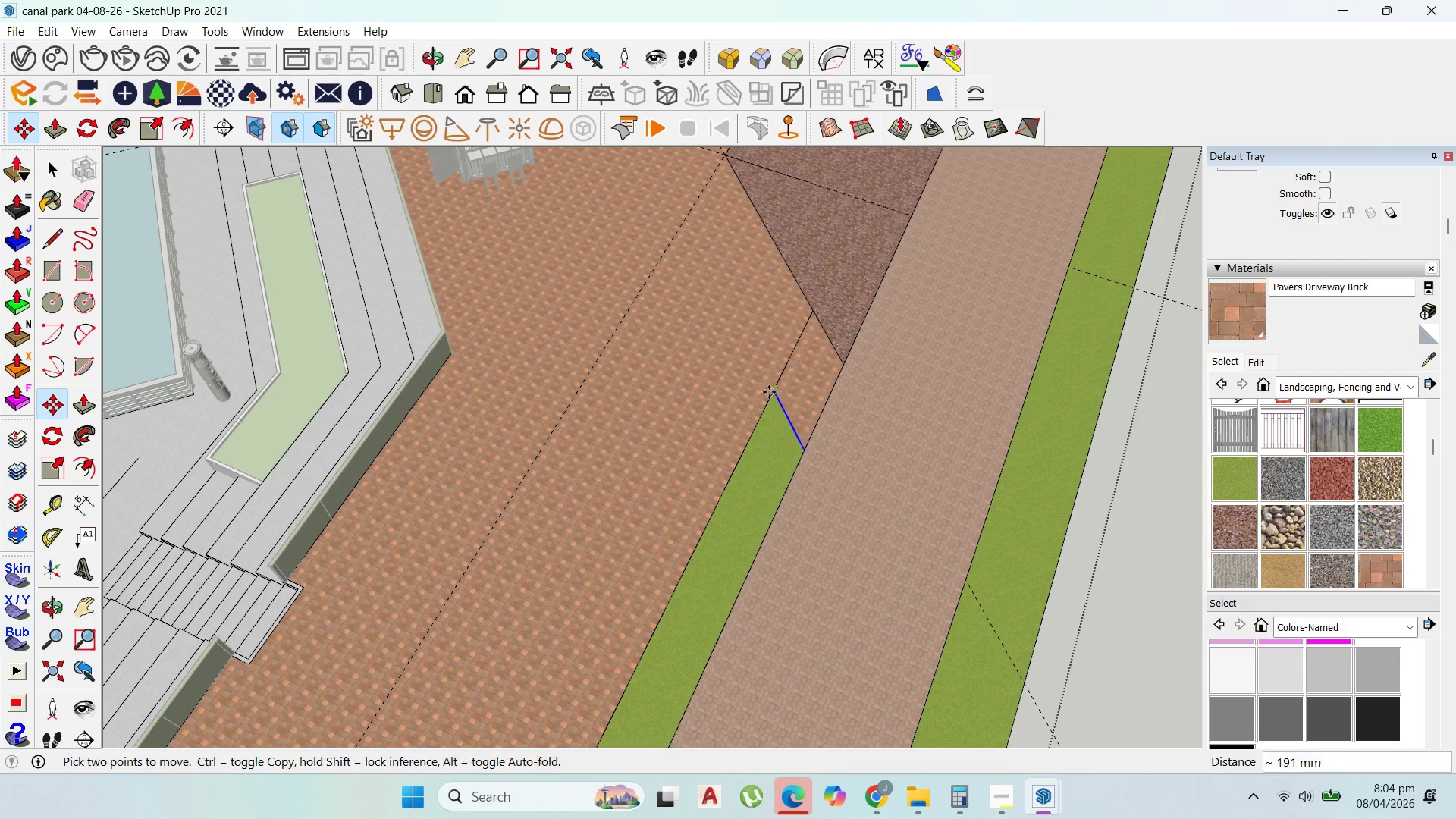 
key(Control+ControlLeft)
 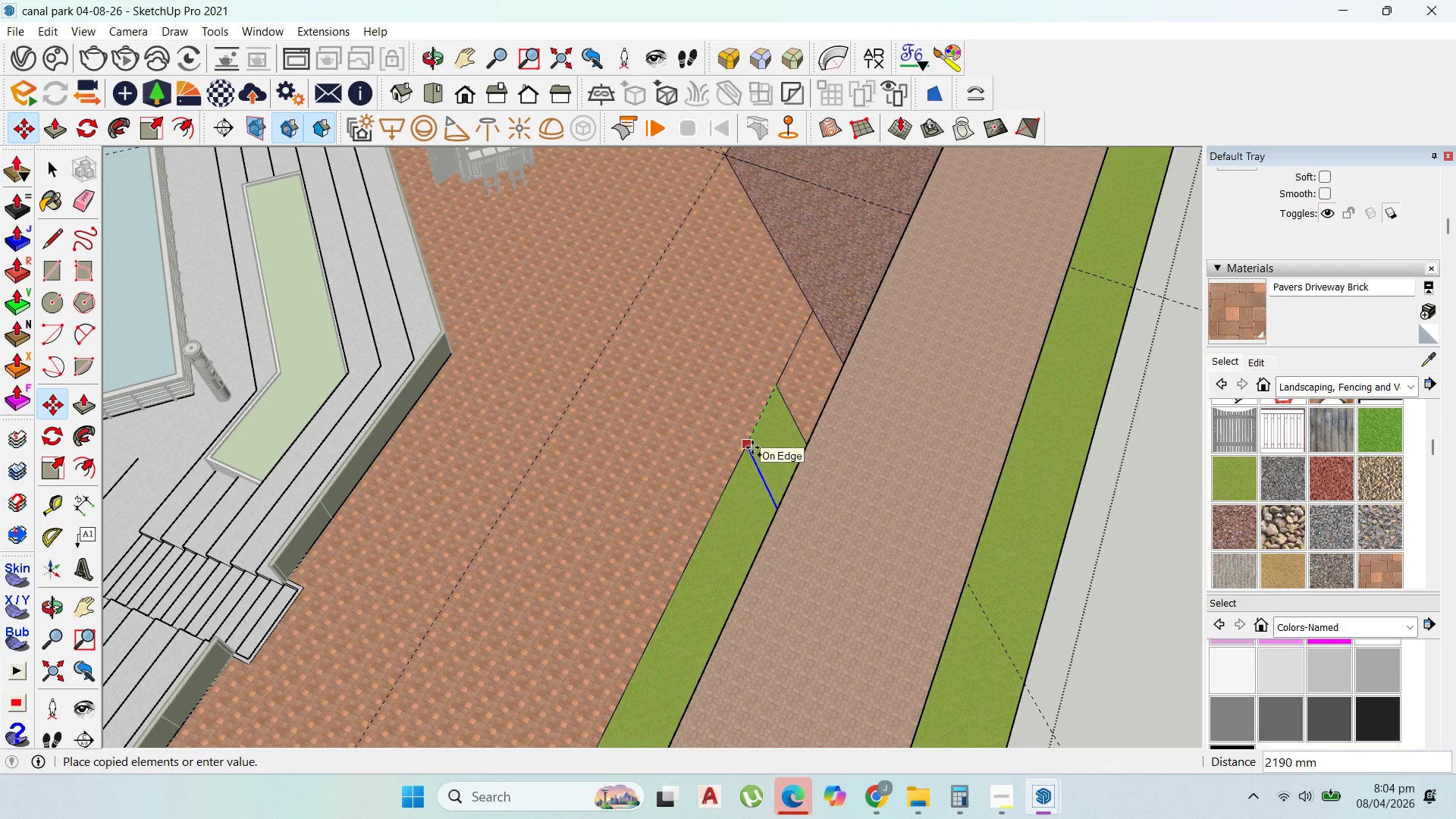 
type(2000)
 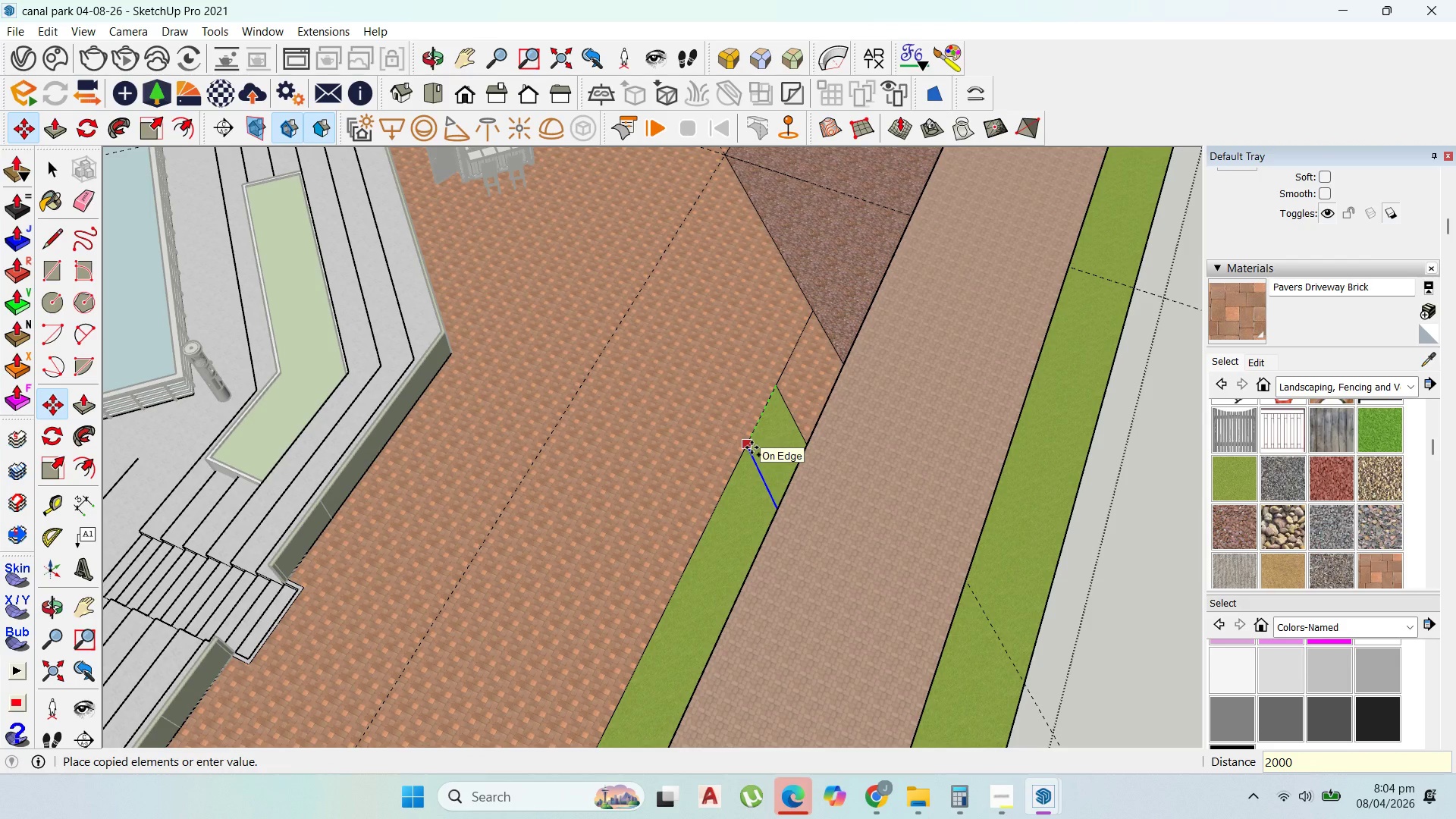 
key(Enter)
 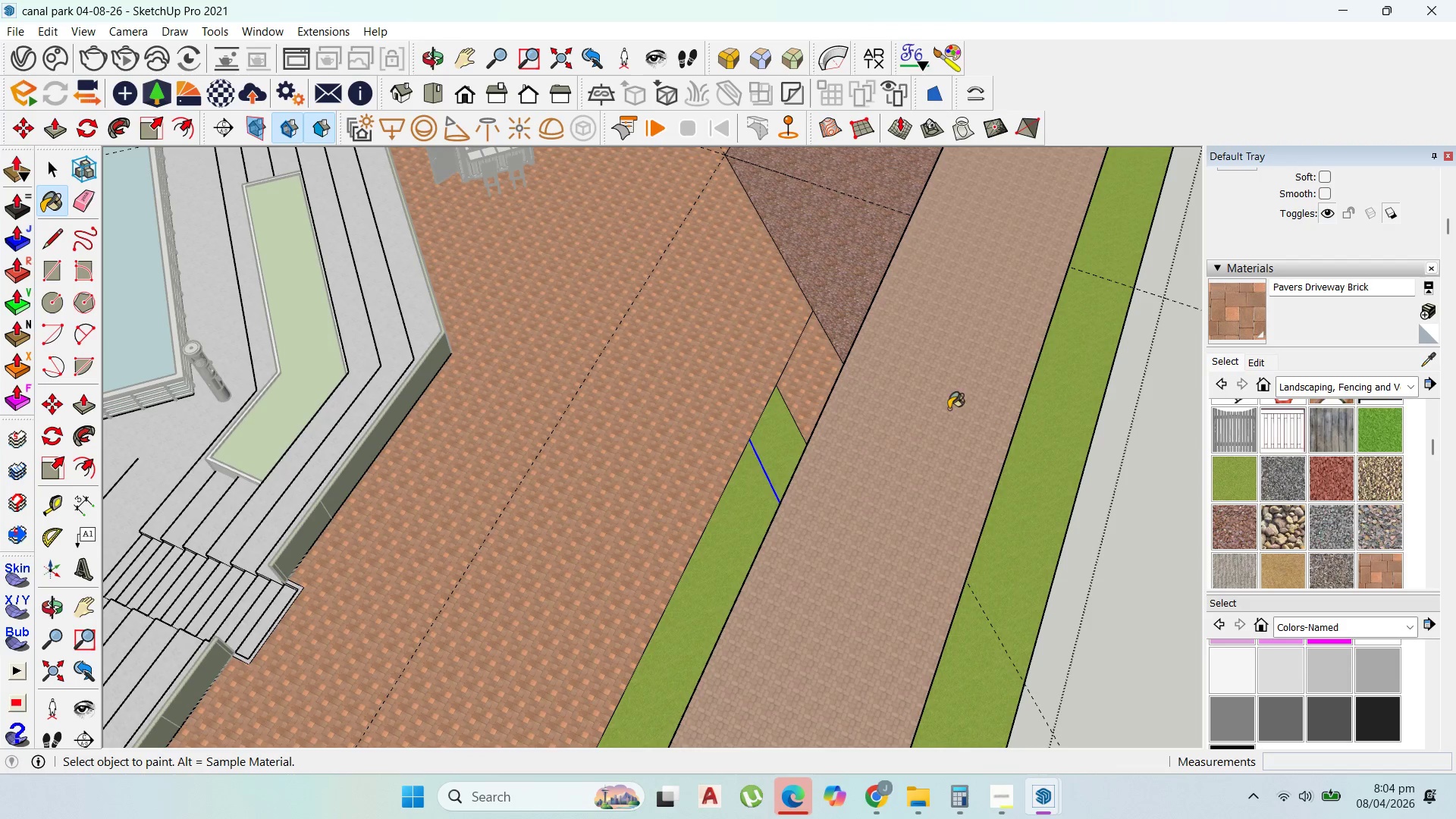 
left_click([777, 431])
 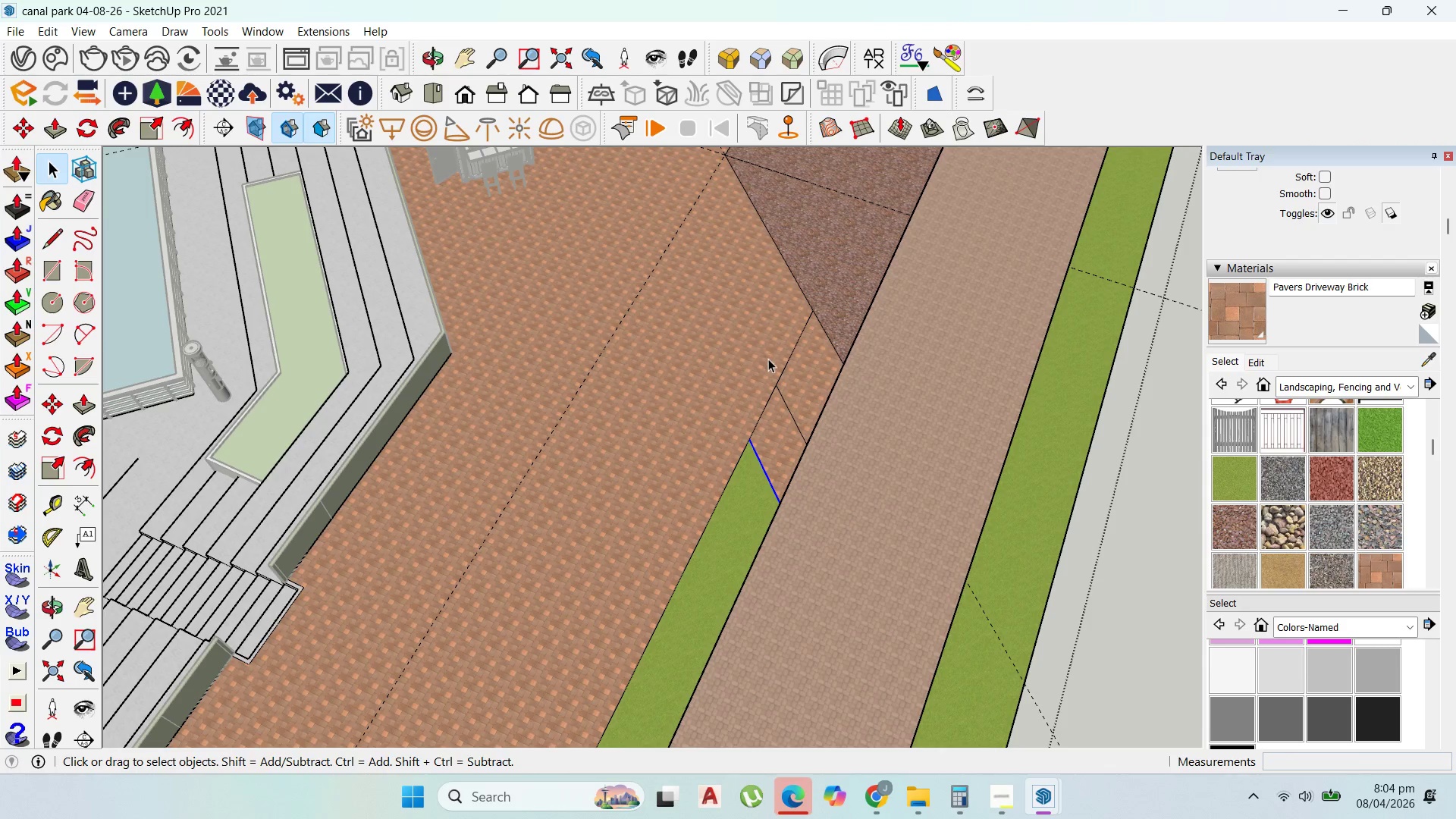 
left_click([786, 395])
 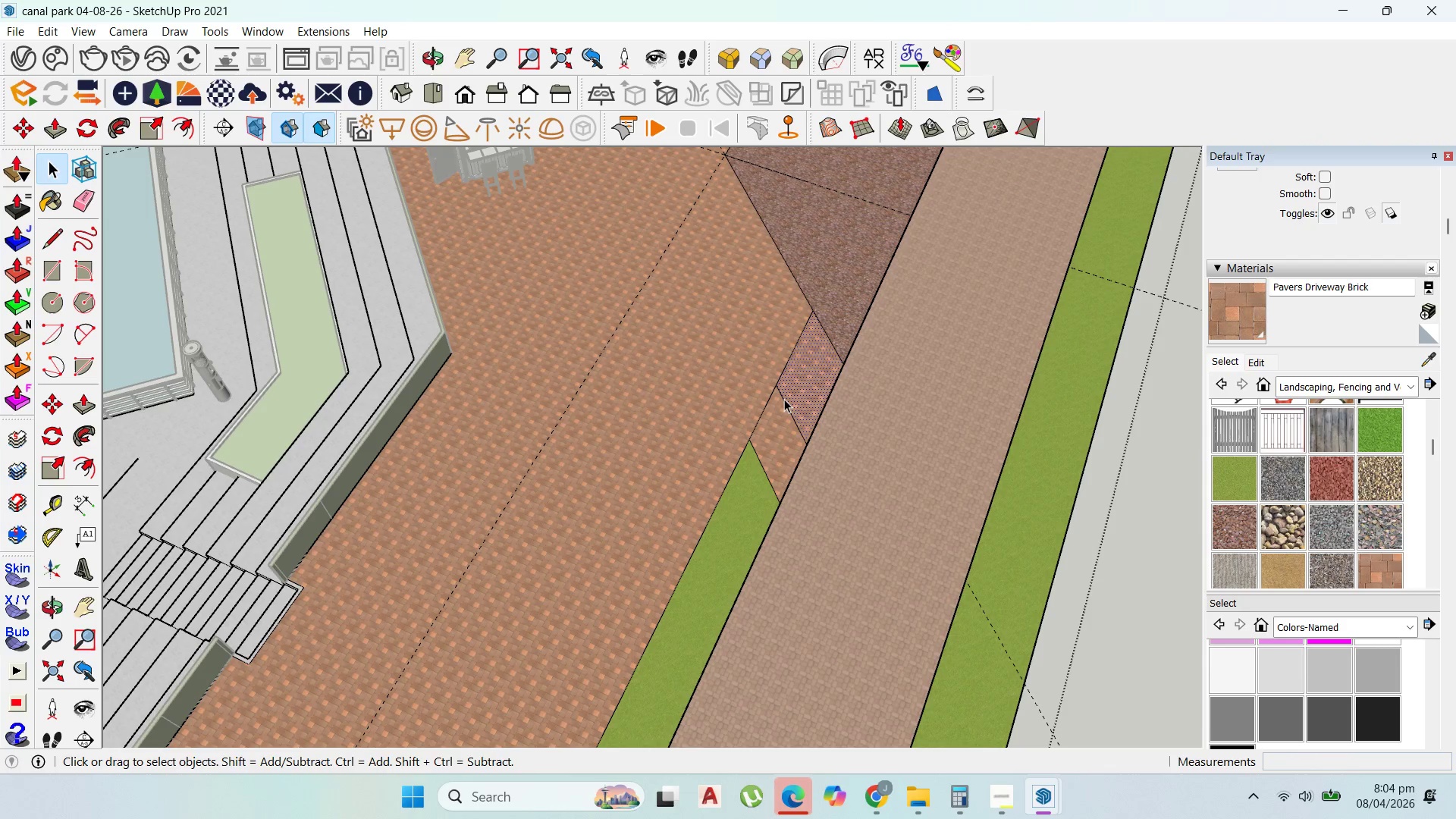 
left_click([784, 399])
 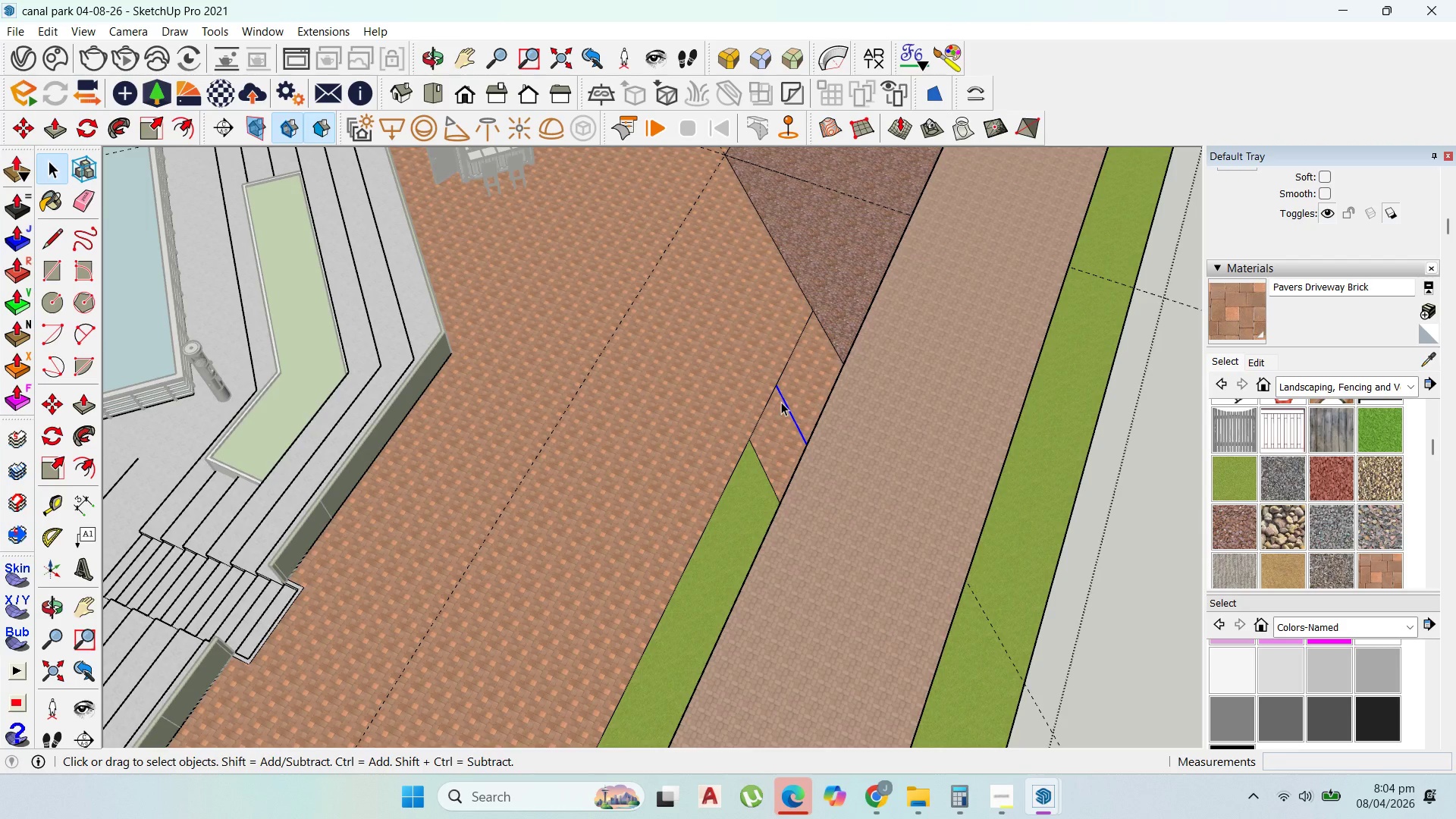 
key(Delete)
 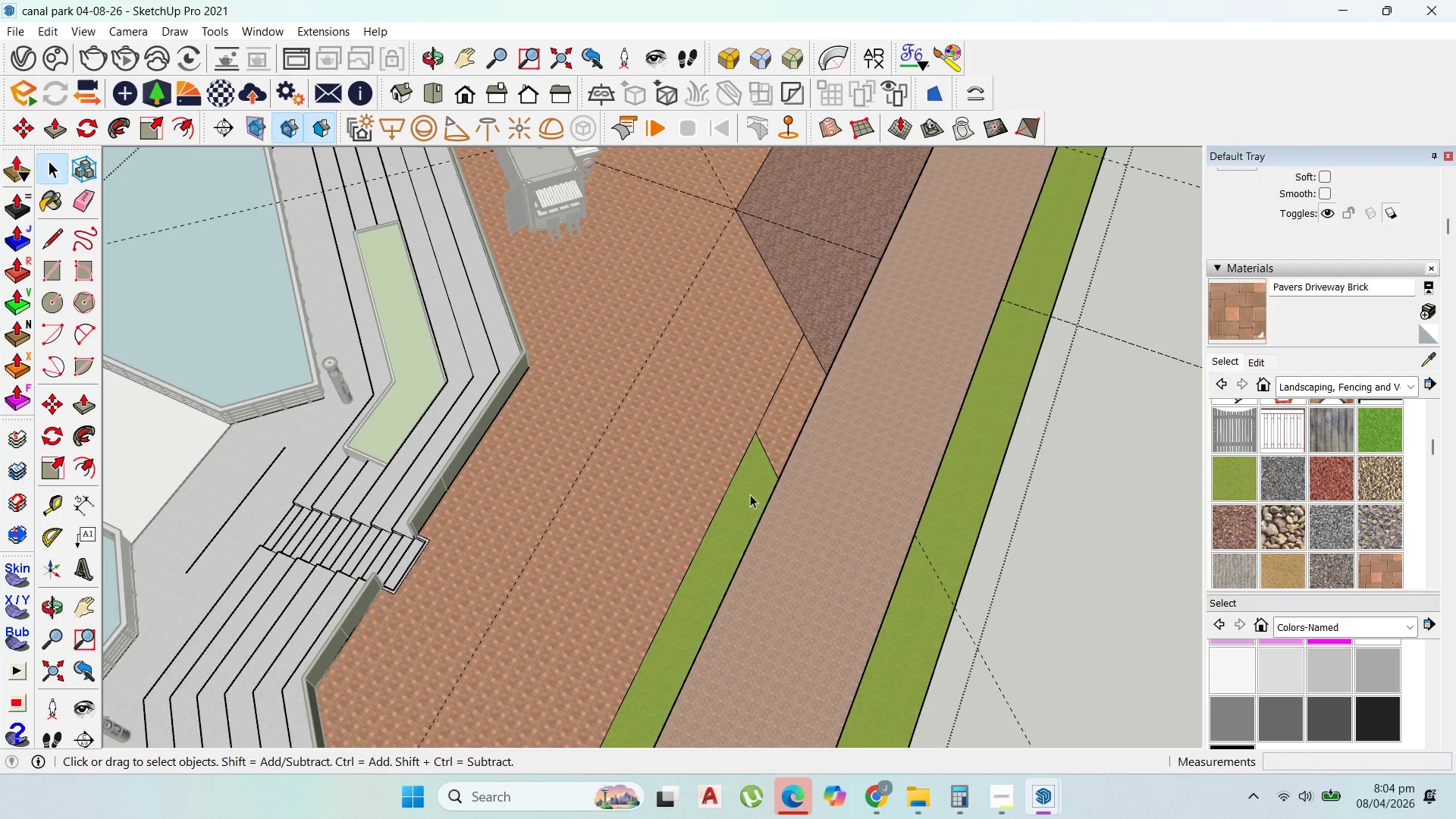 
scroll: coordinate [822, 309], scroll_direction: down, amount: 68.0
 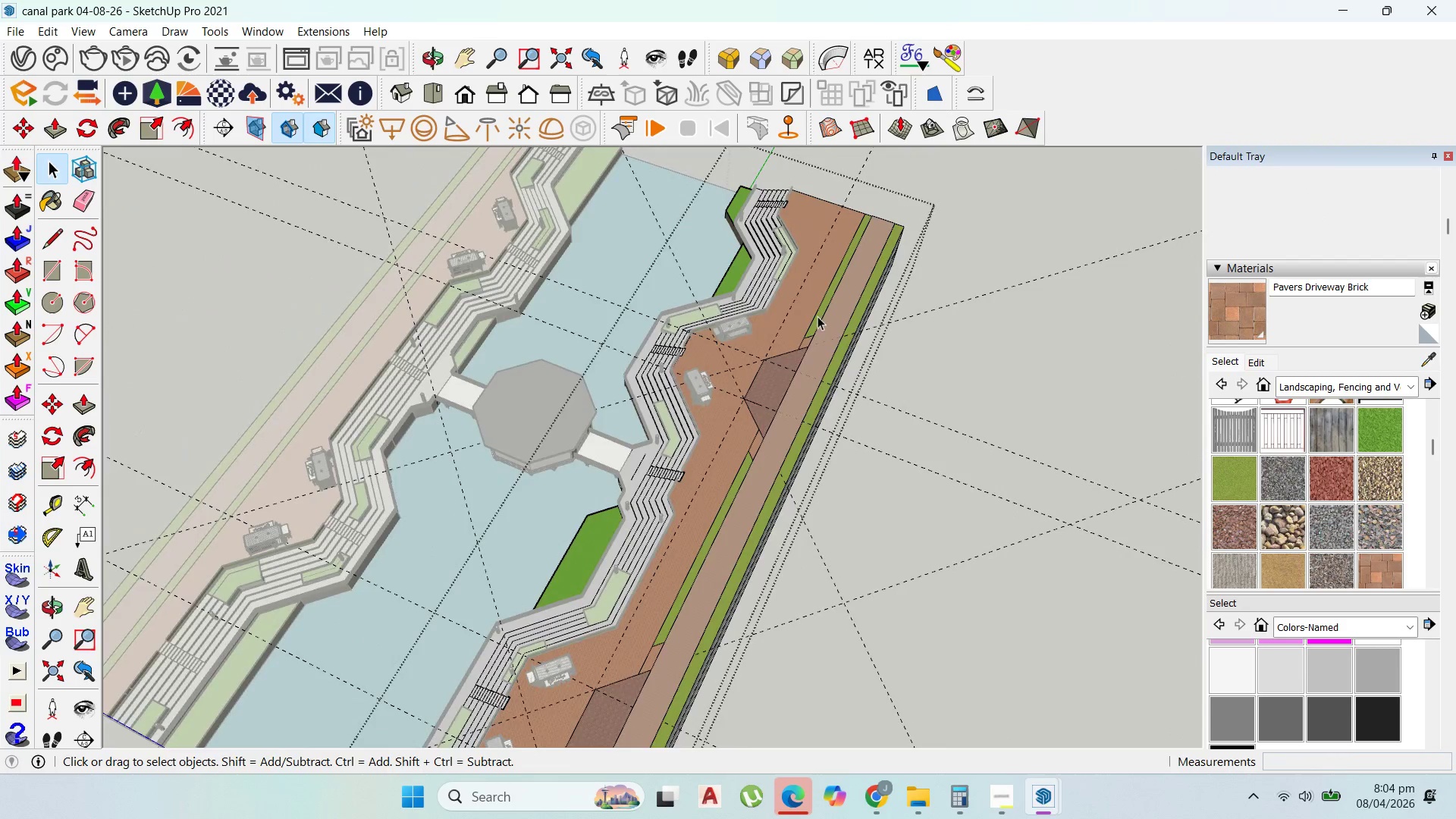 
scroll: coordinate [804, 342], scroll_direction: up, amount: 27.0
 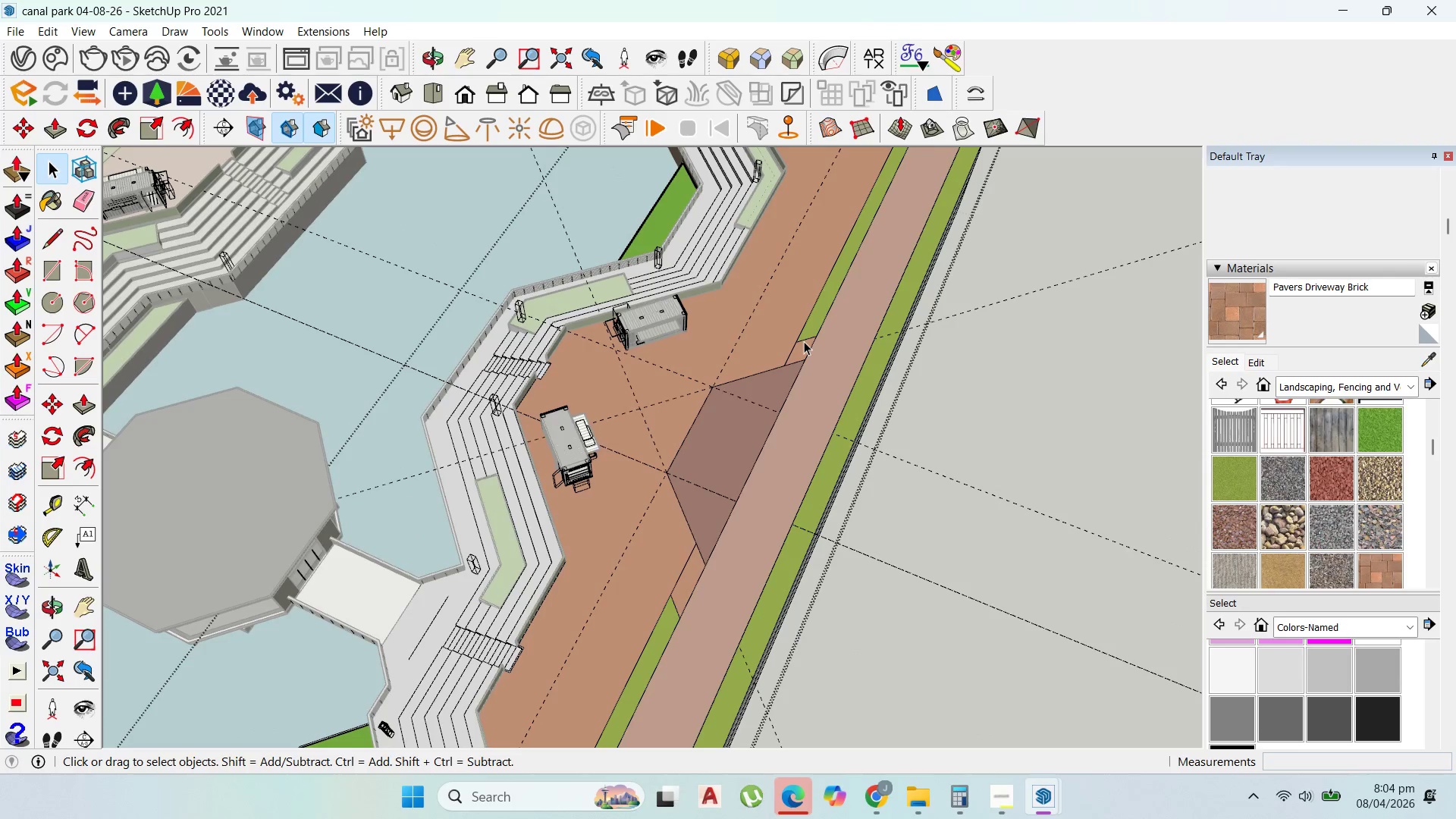 
left_click([804, 341])
 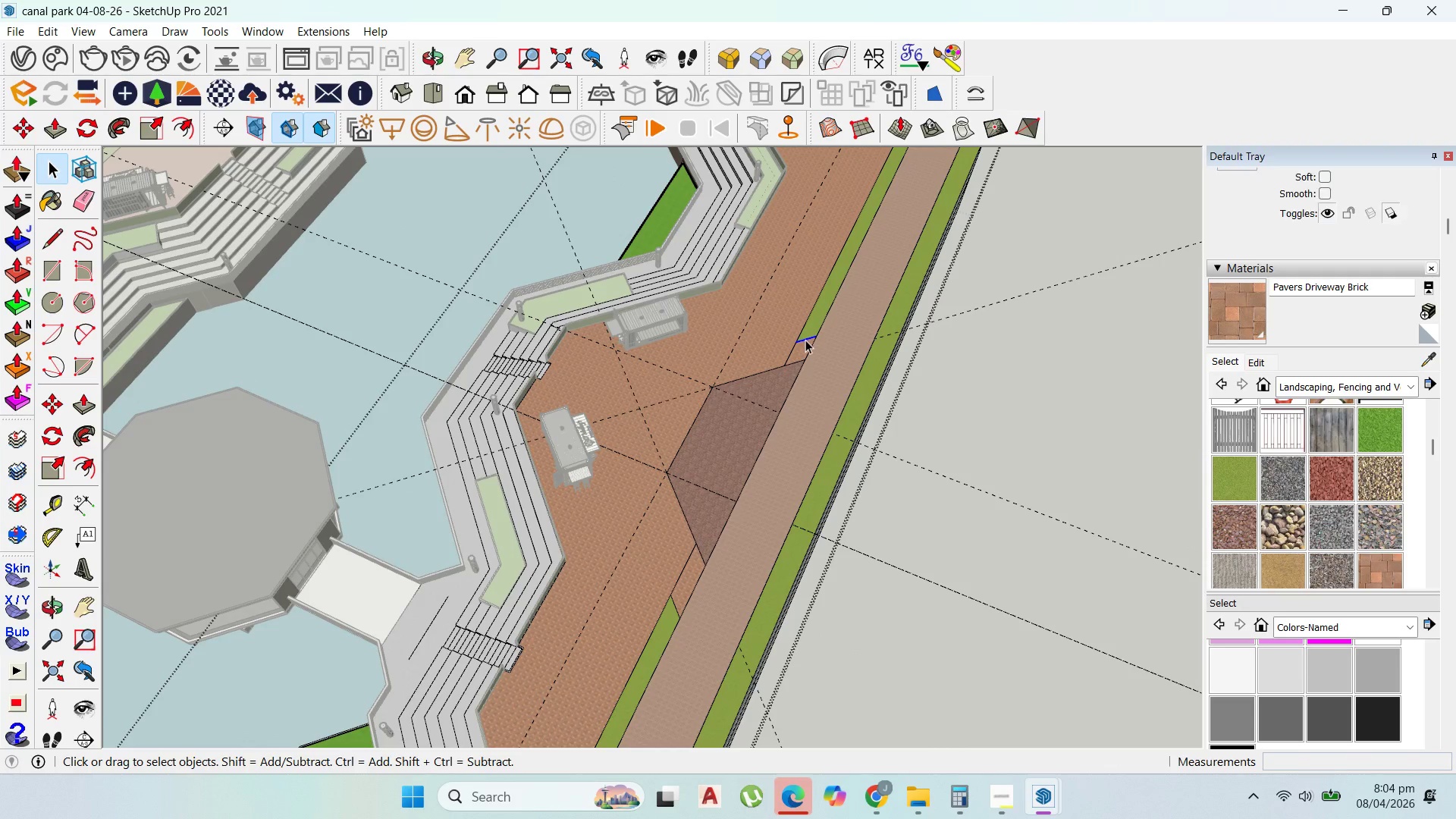 
key(M)
 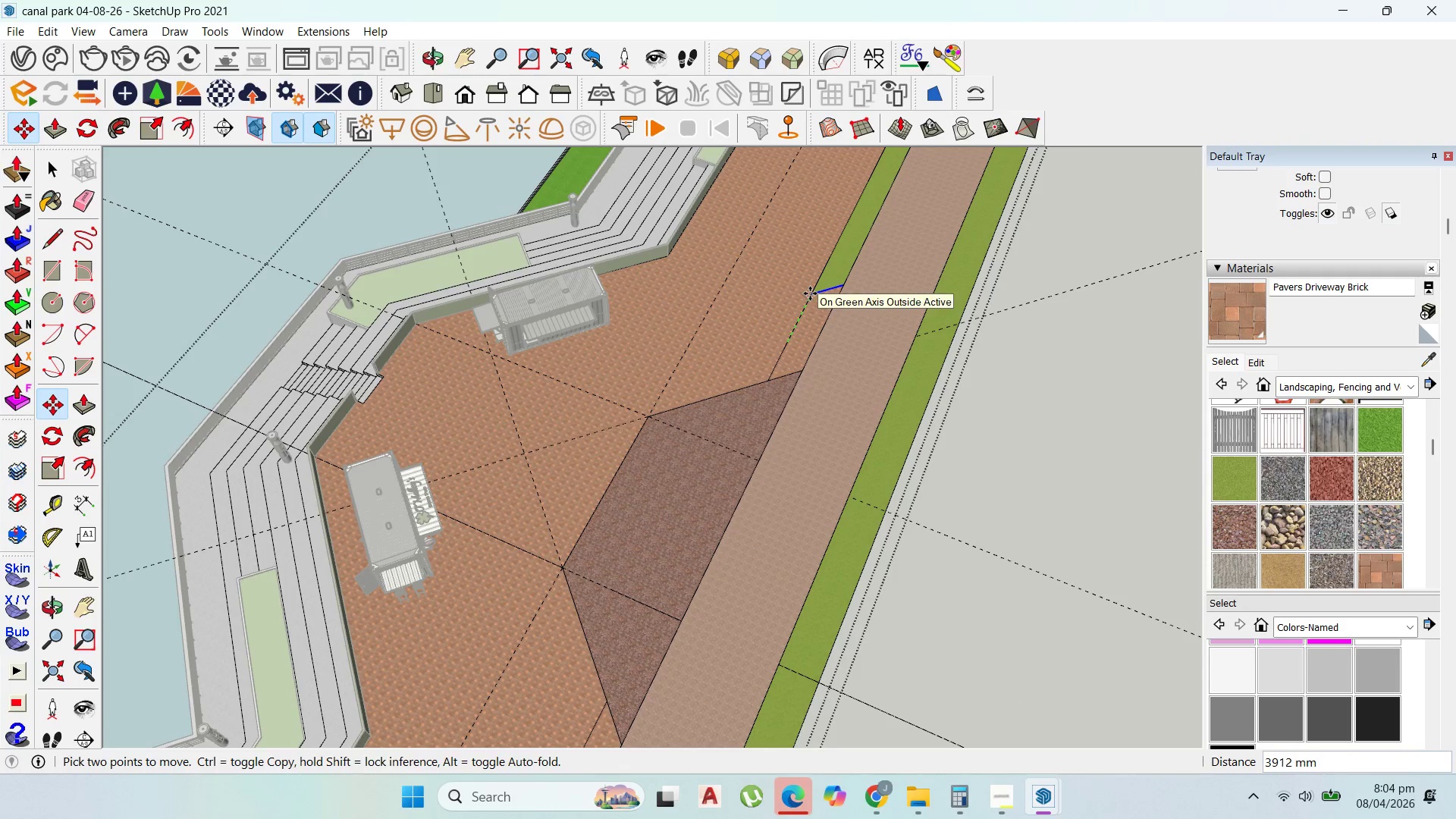 
scroll: coordinate [811, 344], scroll_direction: up, amount: 5.0
 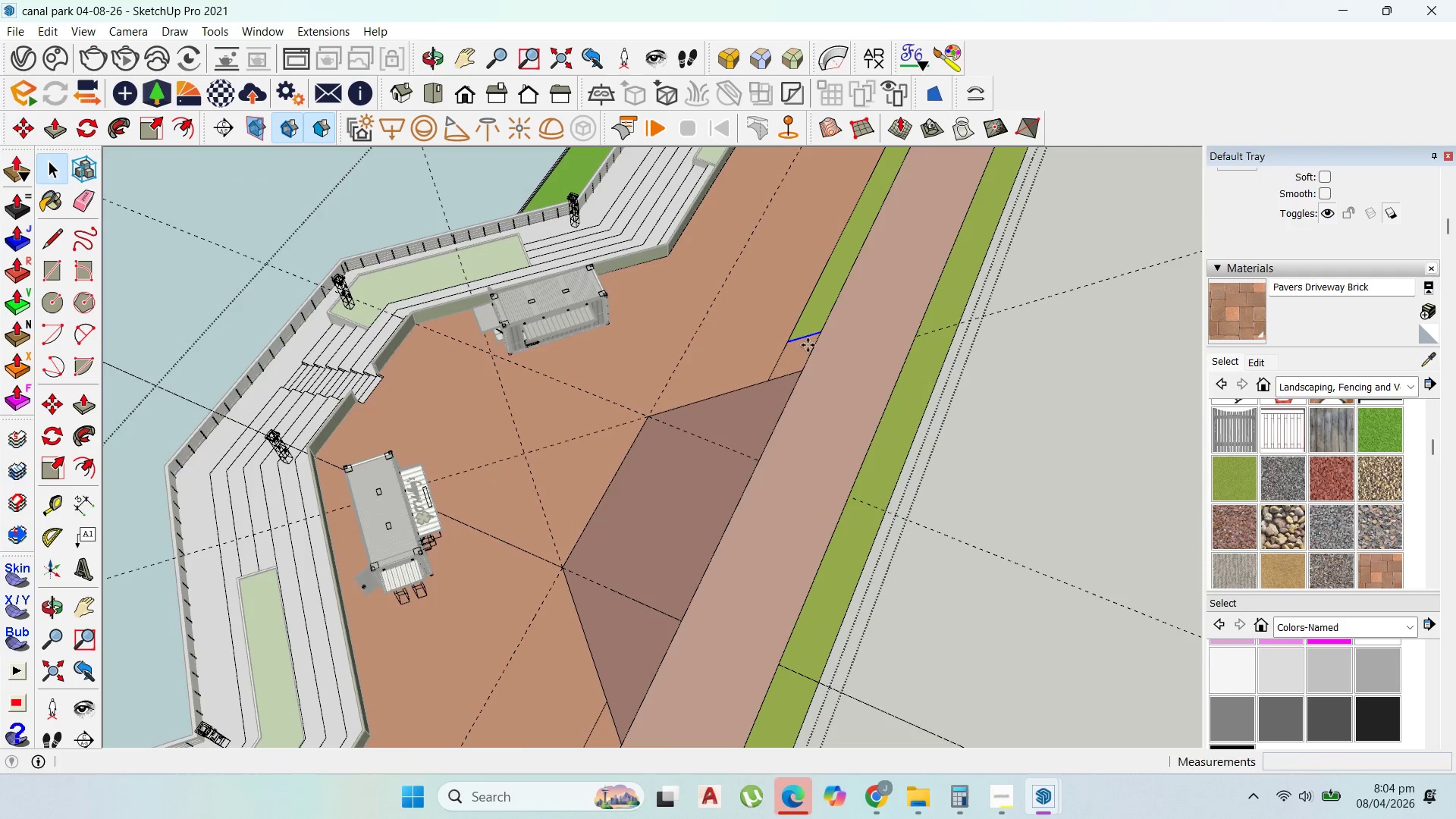 
key(Escape)
 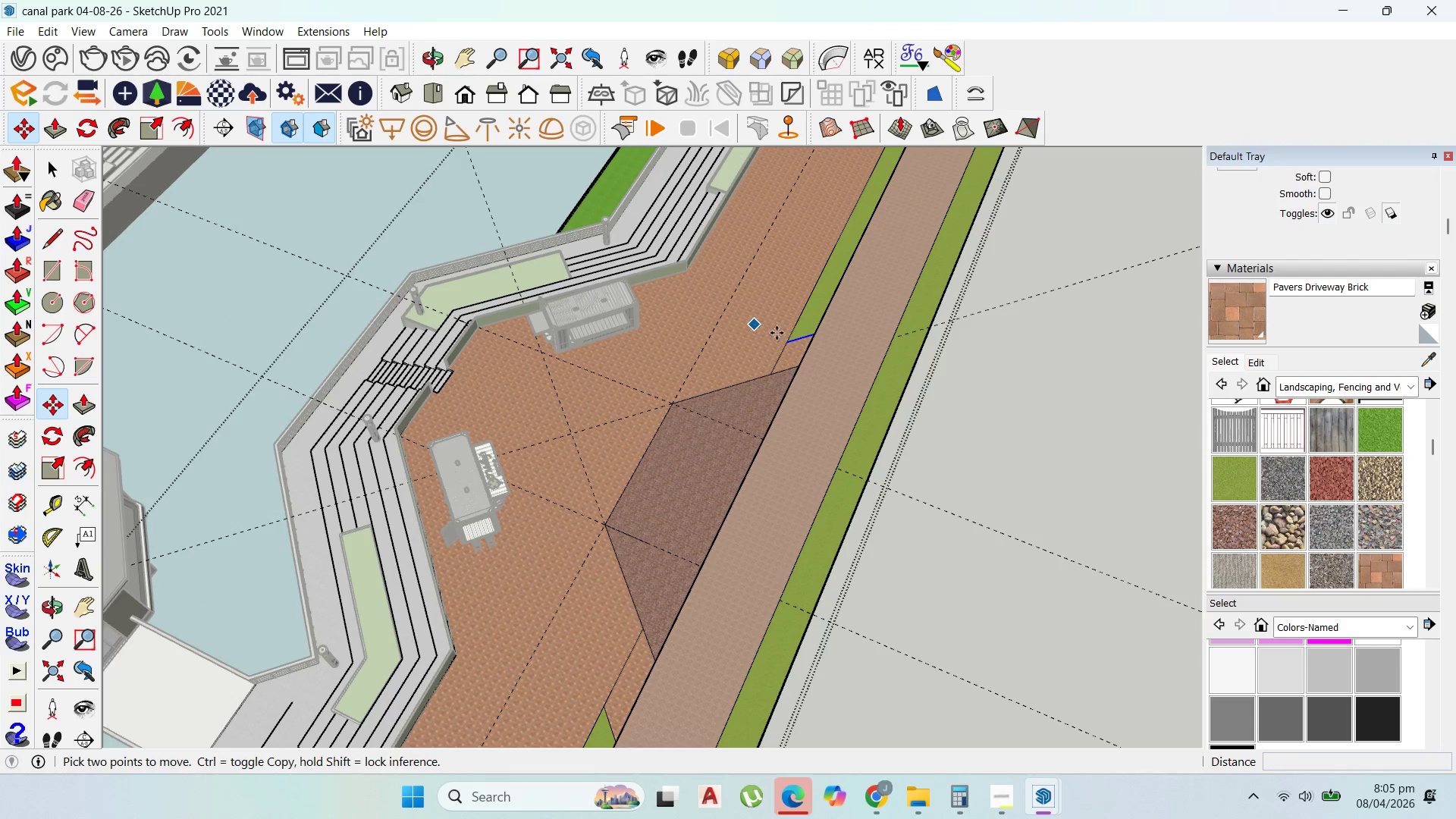 
scroll: coordinate [783, 345], scroll_direction: down, amount: 3.0
 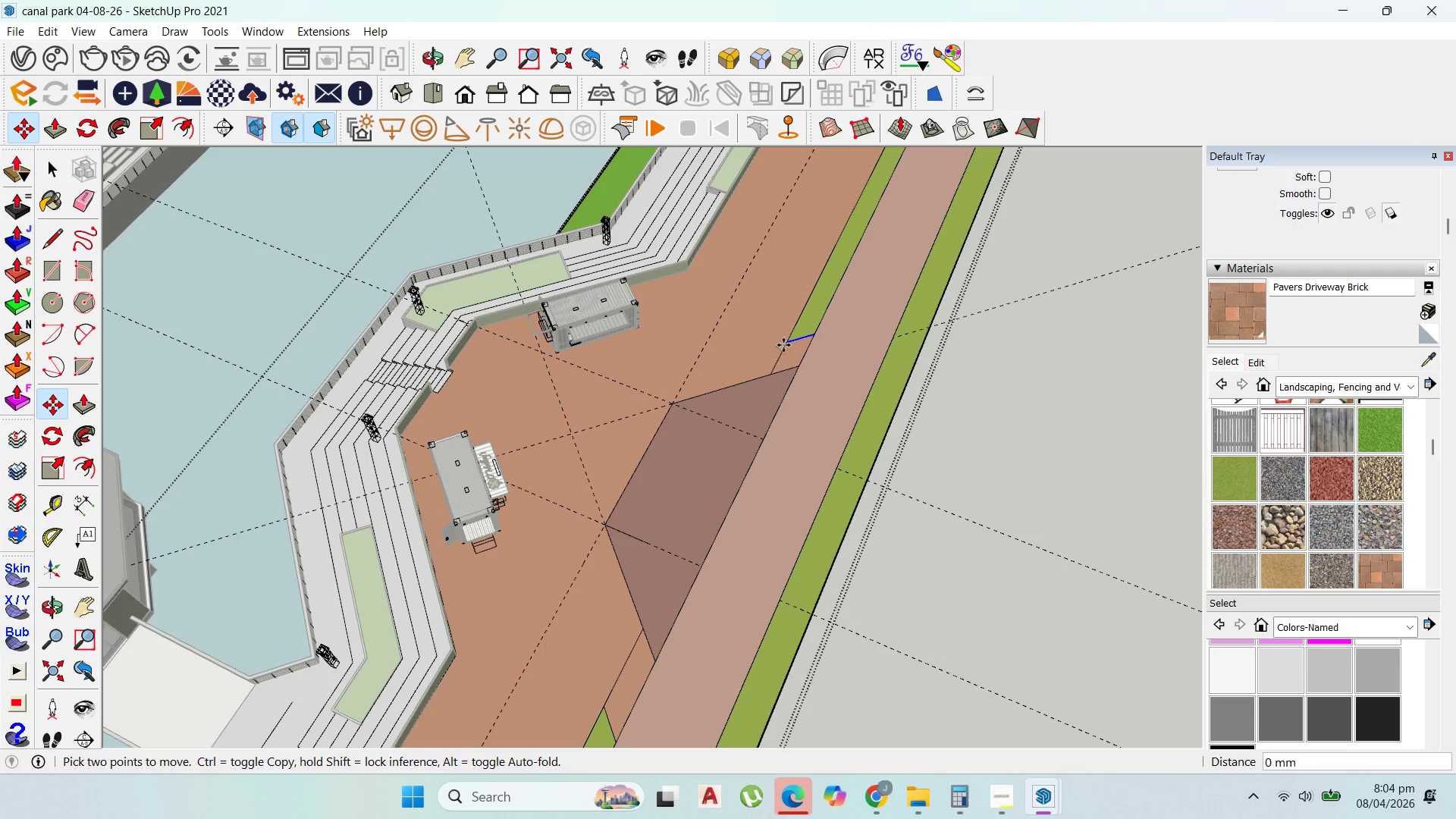 
scroll: coordinate [784, 337], scroll_direction: up, amount: 1.0
 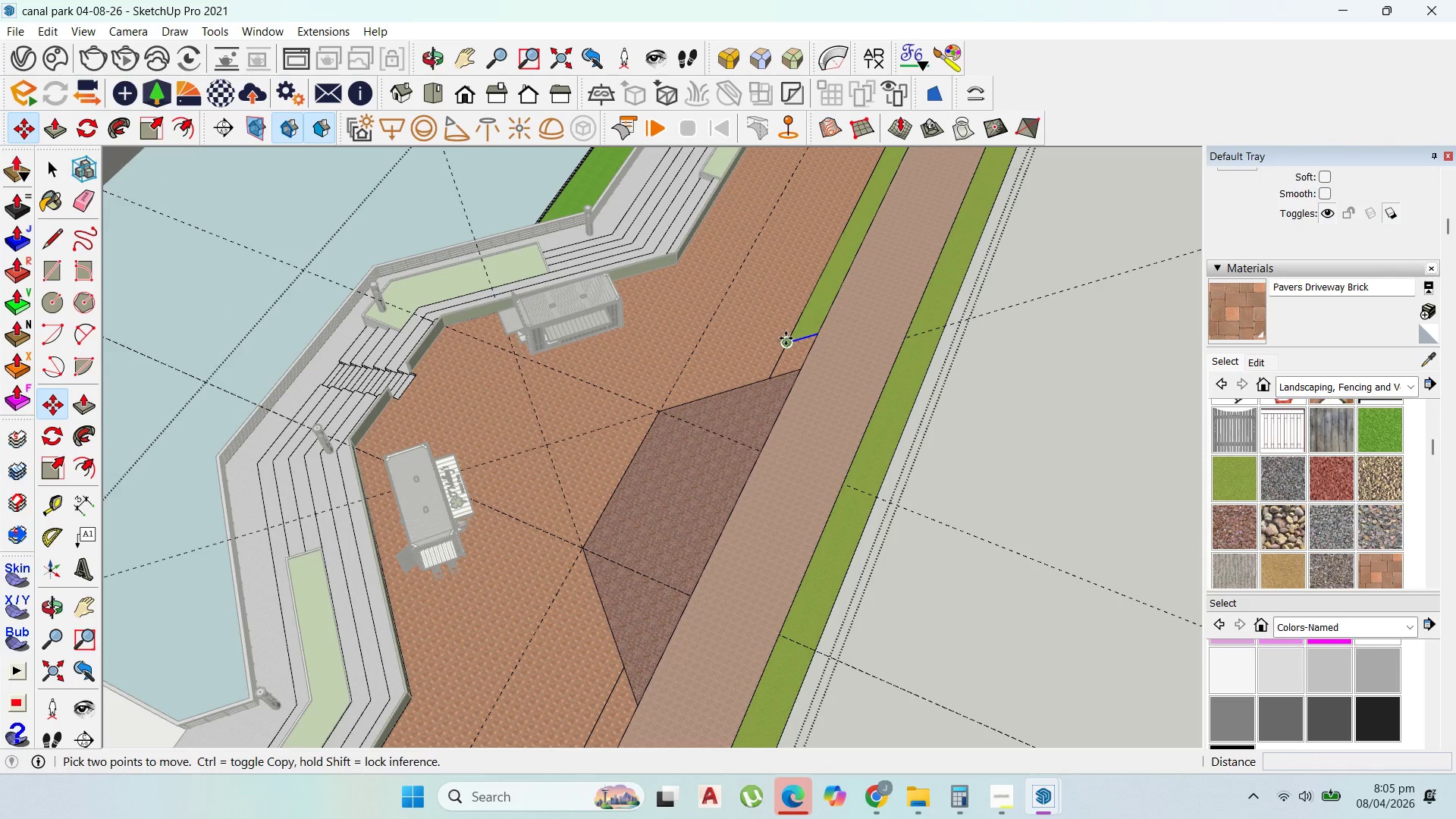 
key(Control+ControlLeft)
 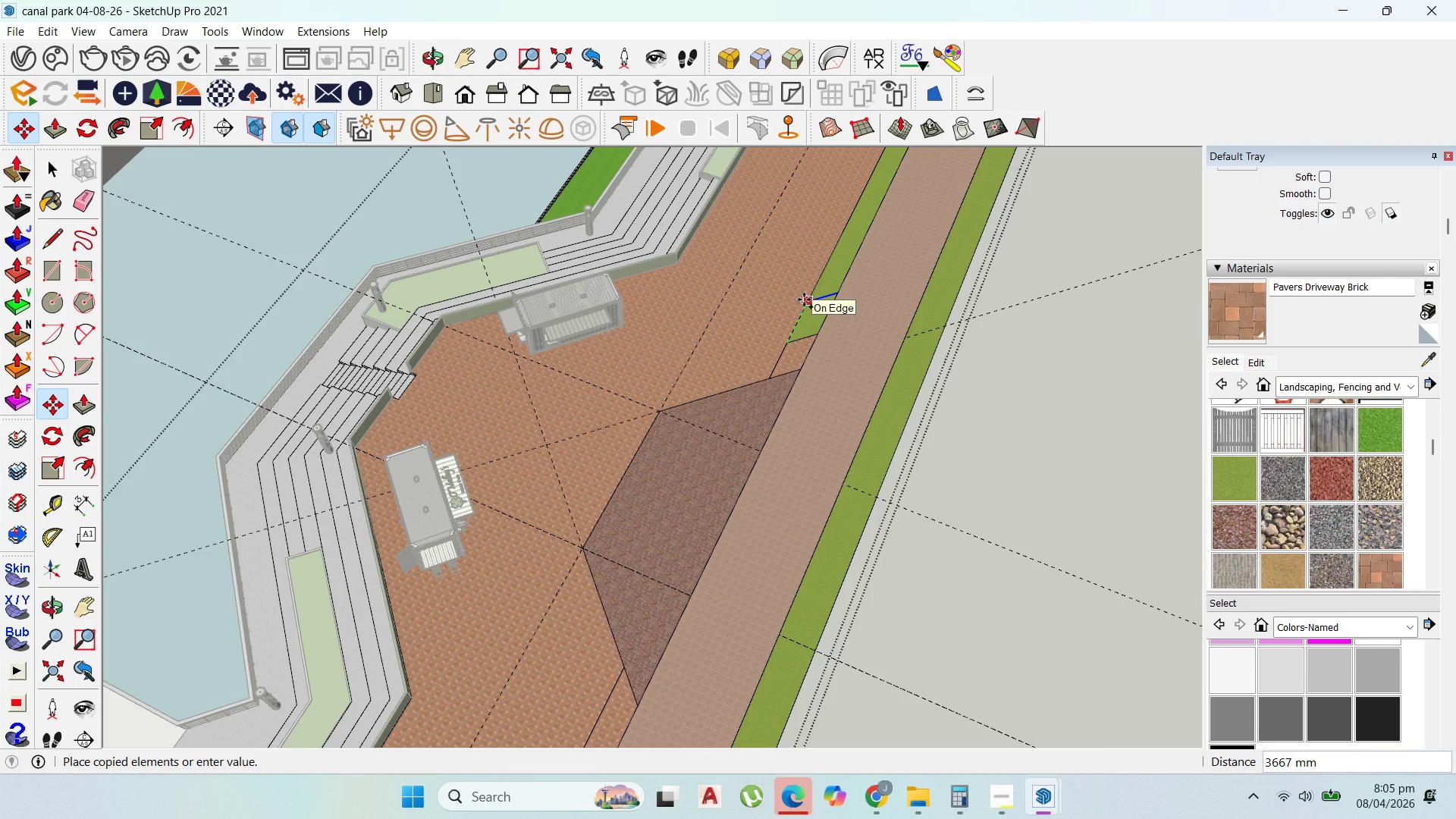 
type(2000)
 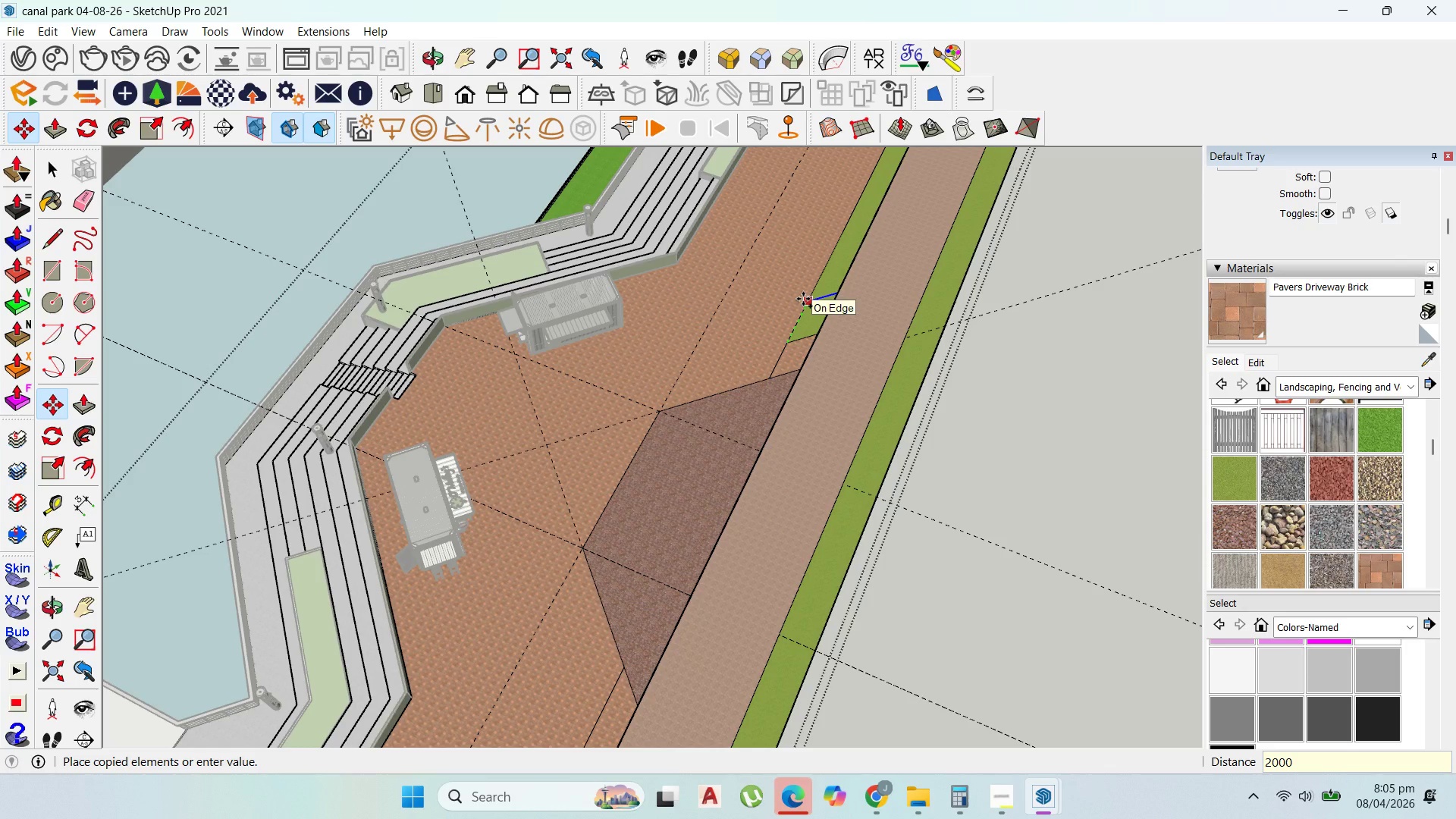 
key(Enter)
 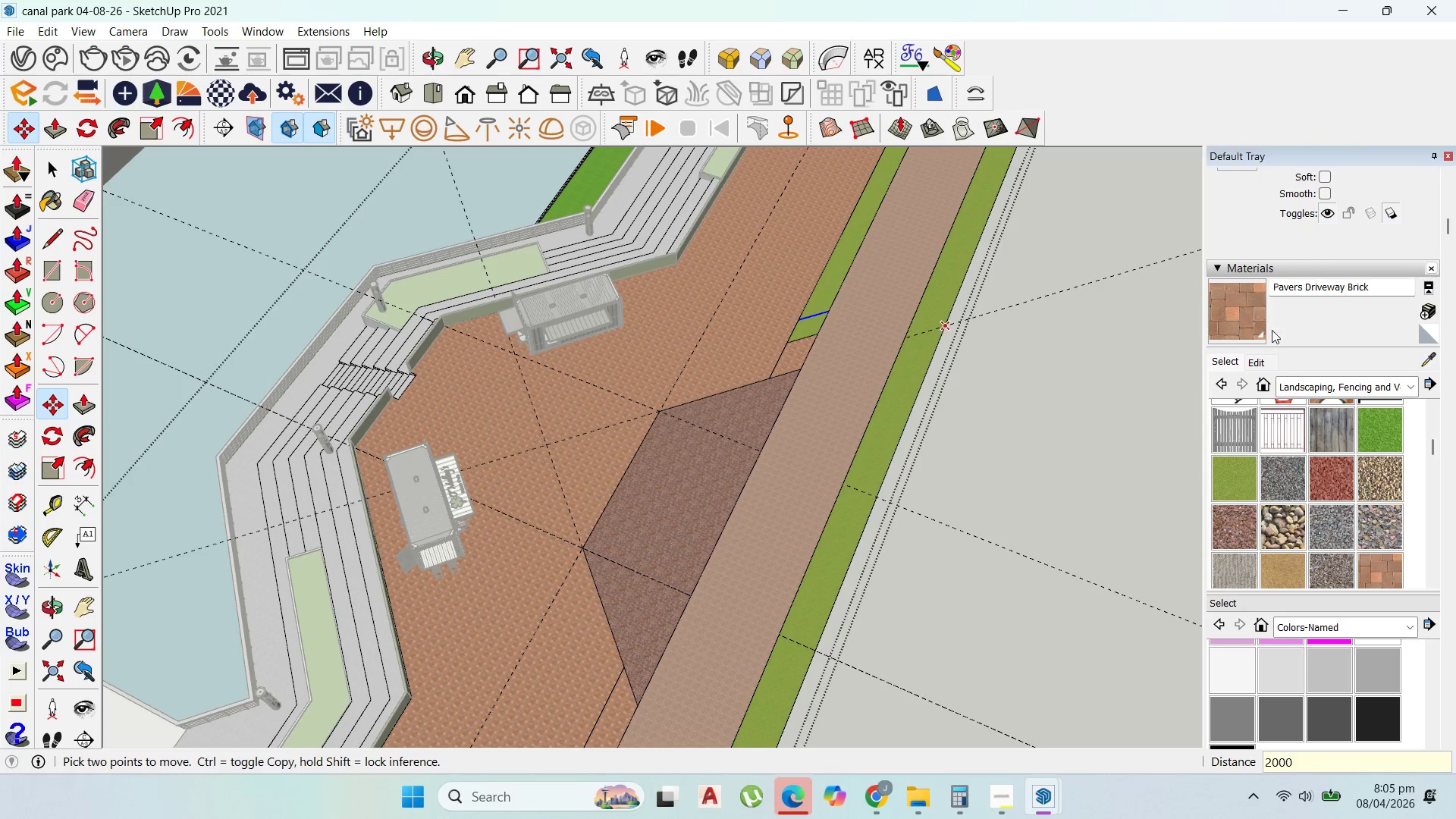 
left_click([1246, 325])
 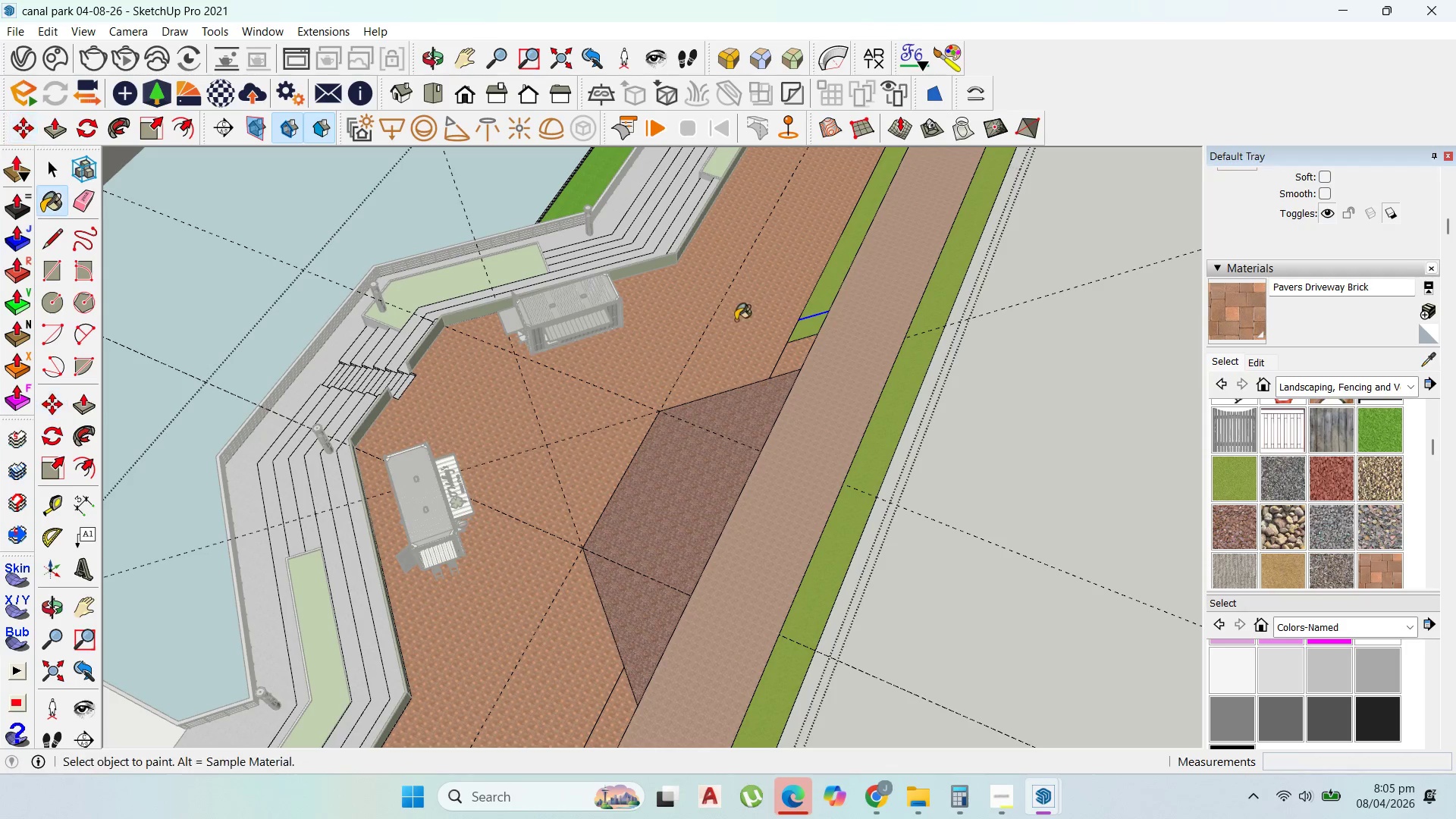 
left_click([827, 330])
 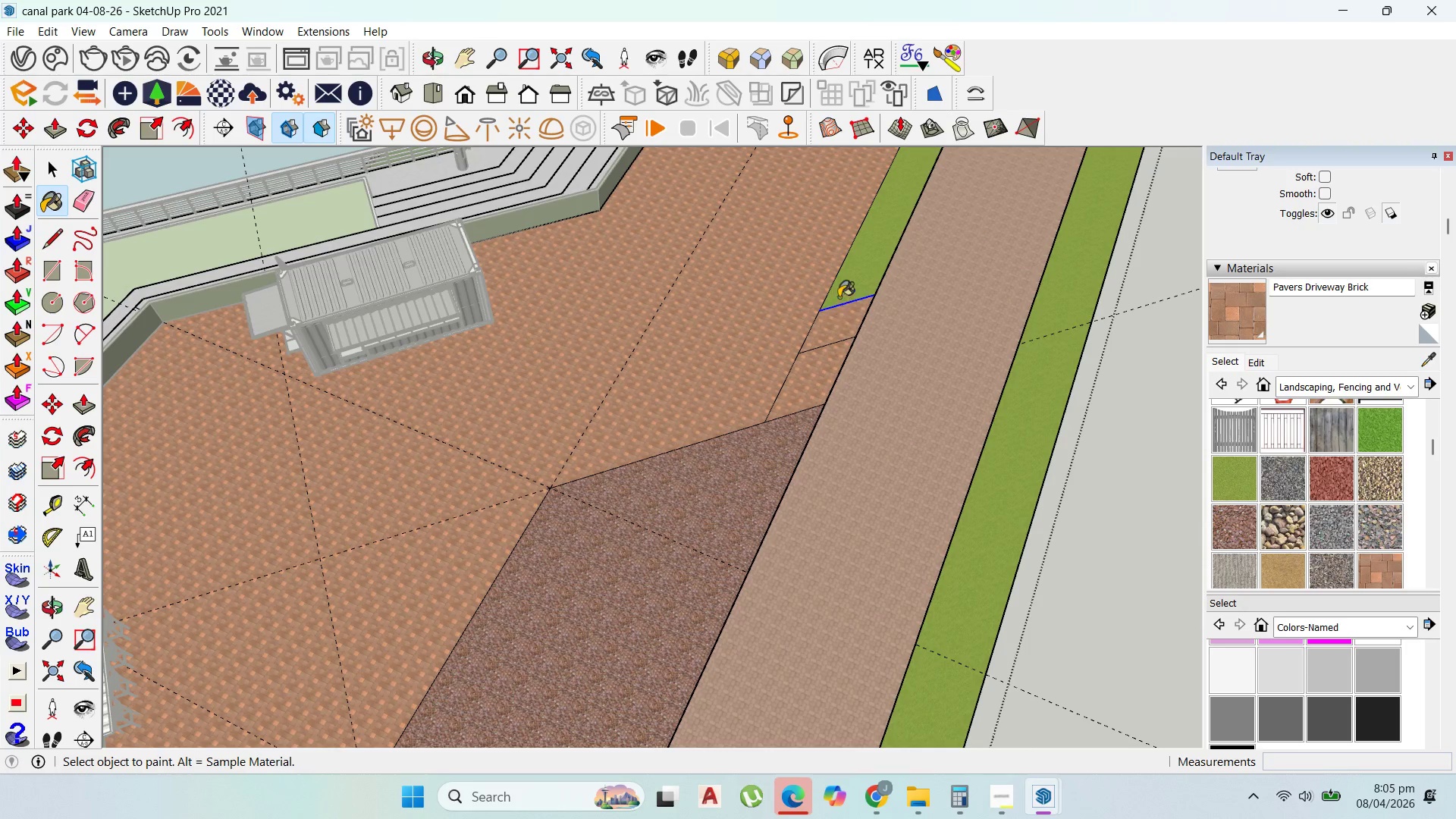 
scroll: coordinate [810, 331], scroll_direction: up, amount: 7.0
 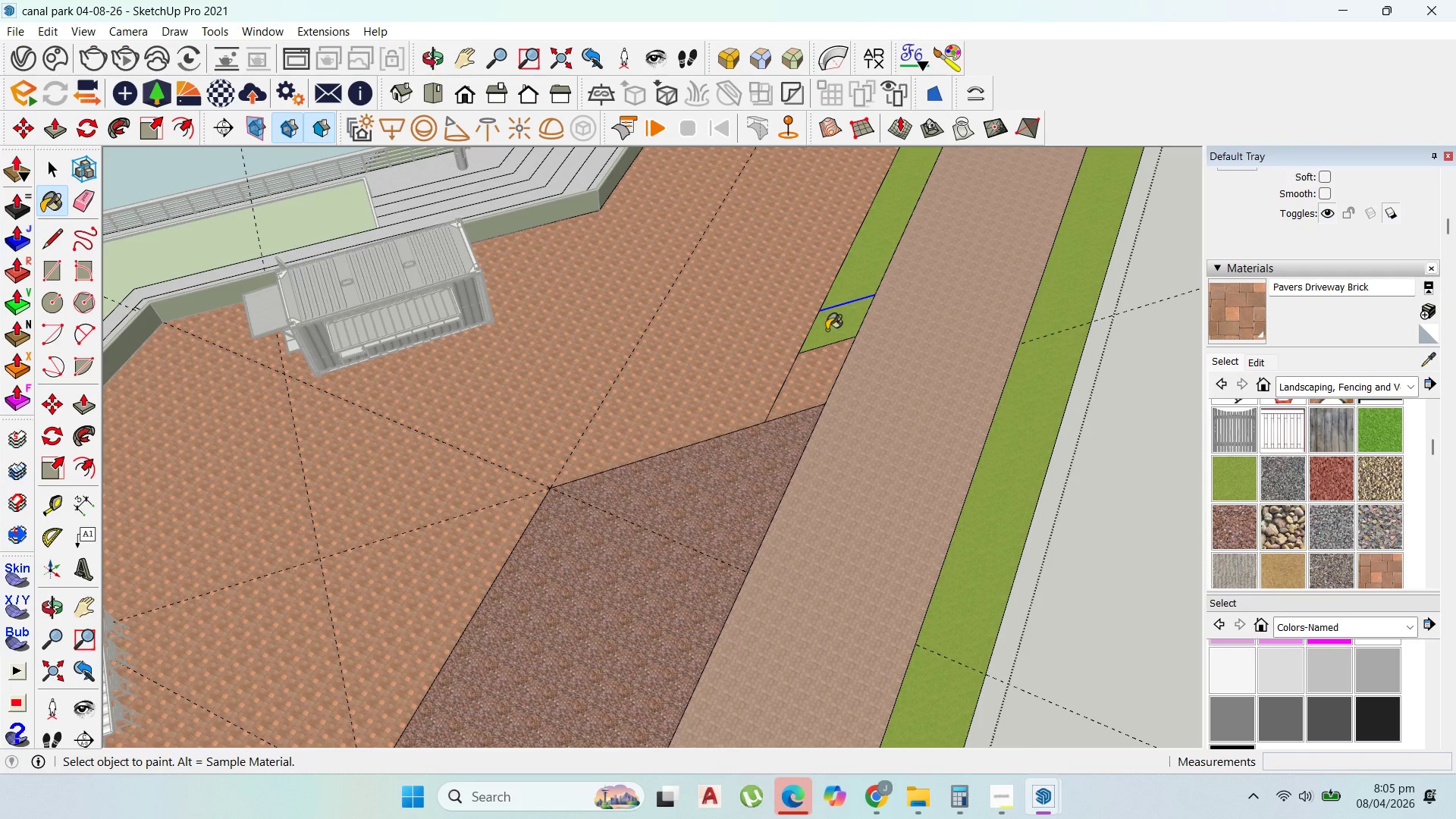 
scroll: coordinate [852, 274], scroll_direction: down, amount: 26.0
 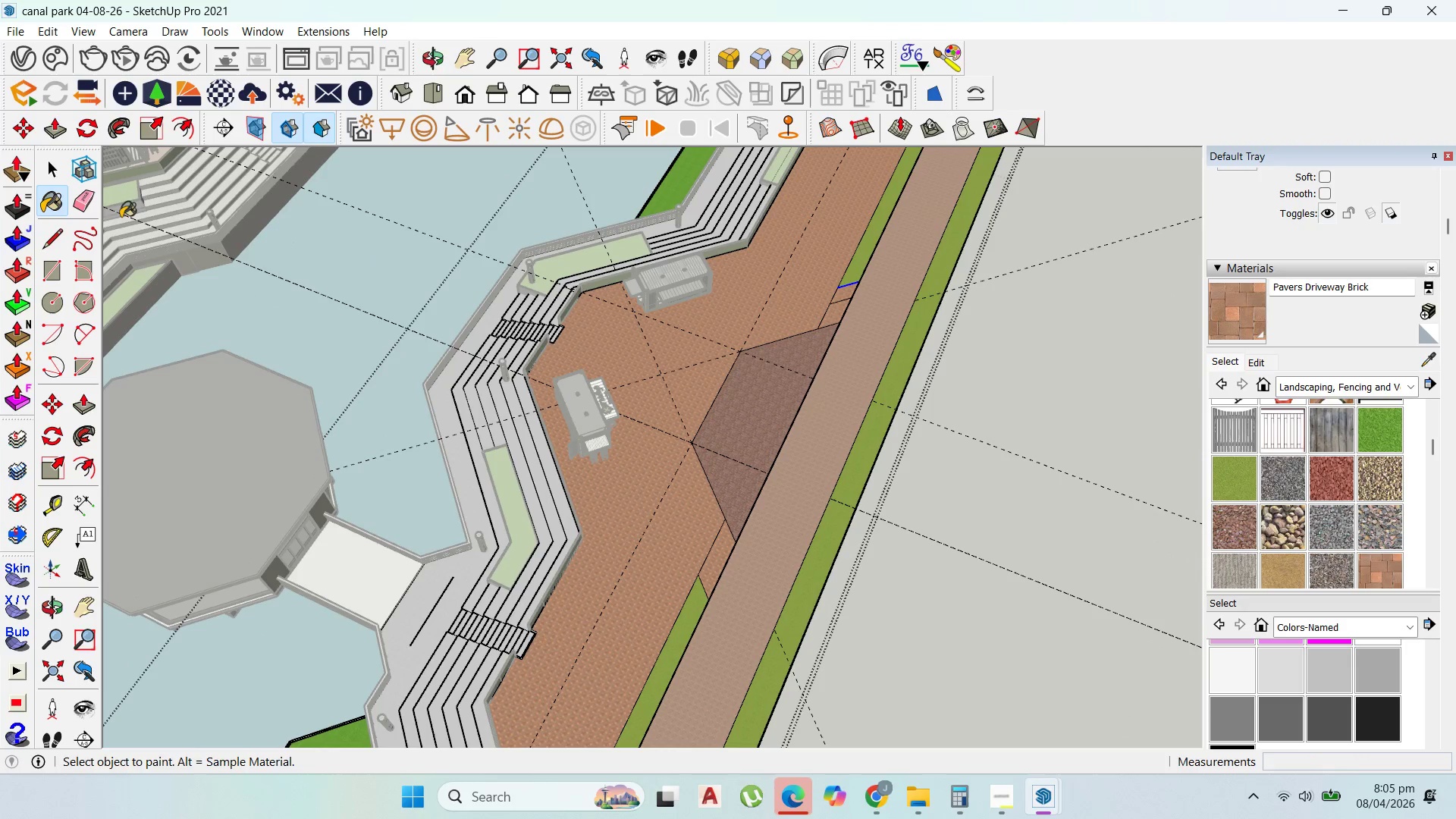 
left_click([51, 165])
 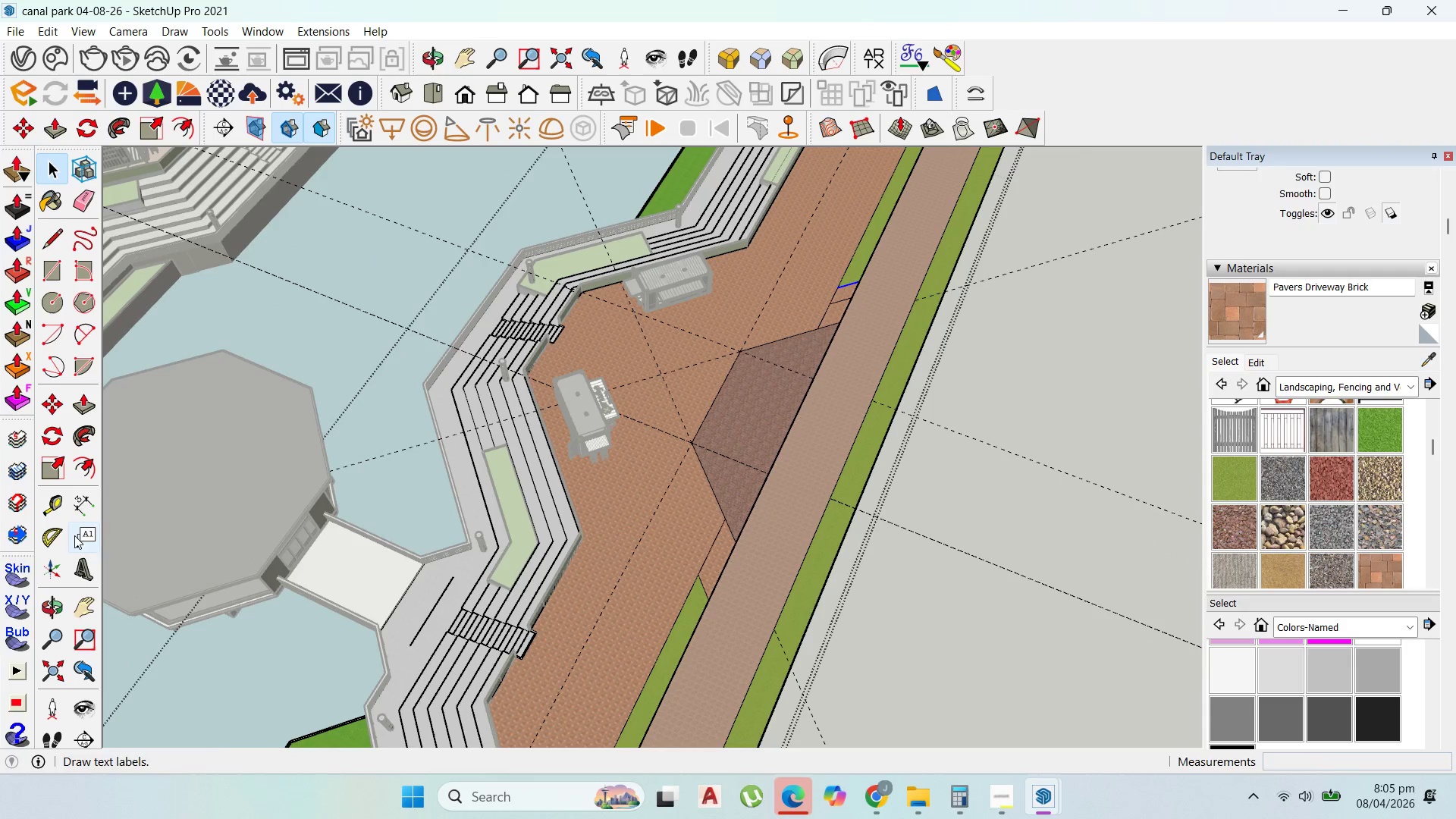 
left_click([46, 507])
 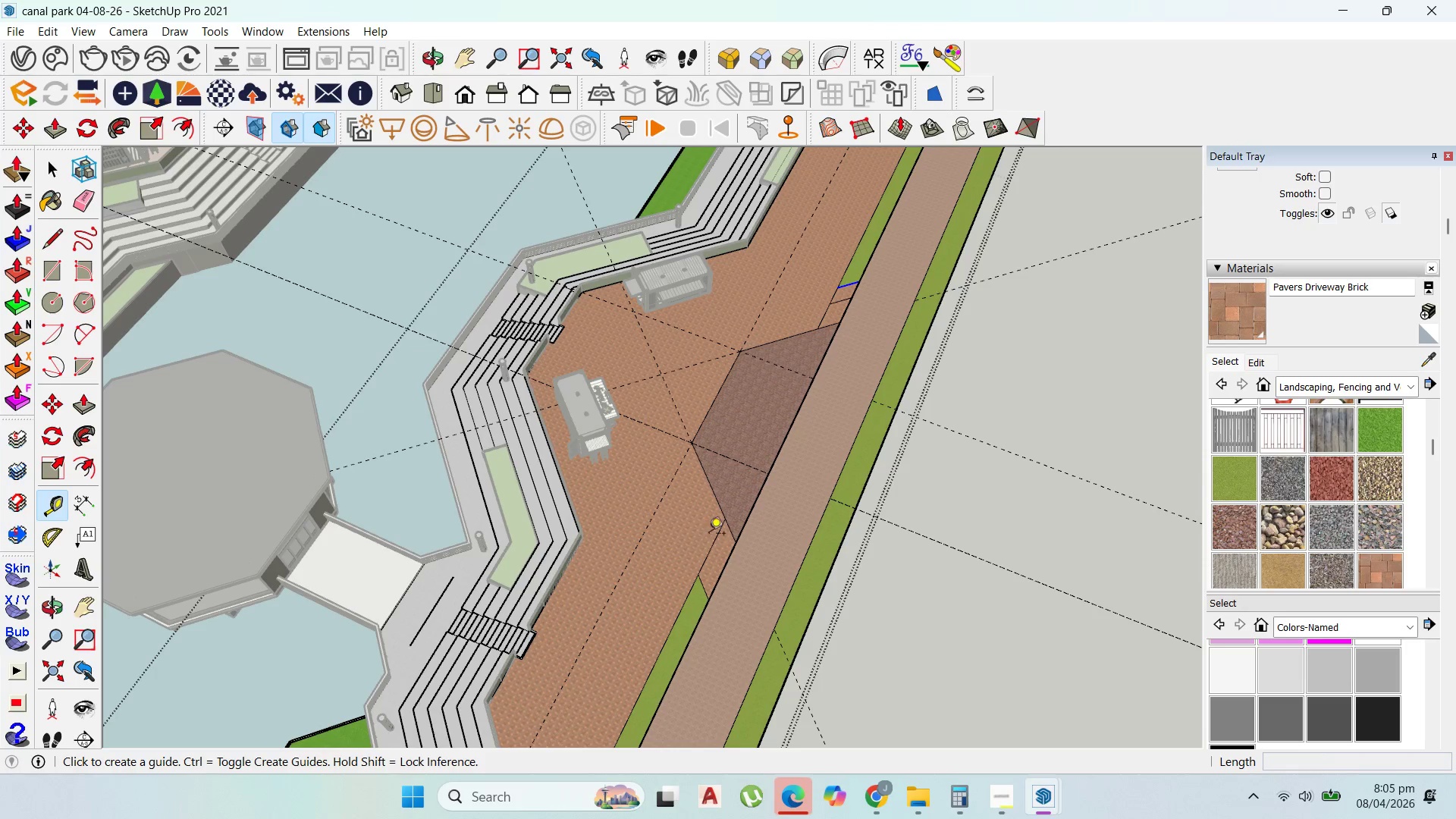 
left_click([724, 526])
 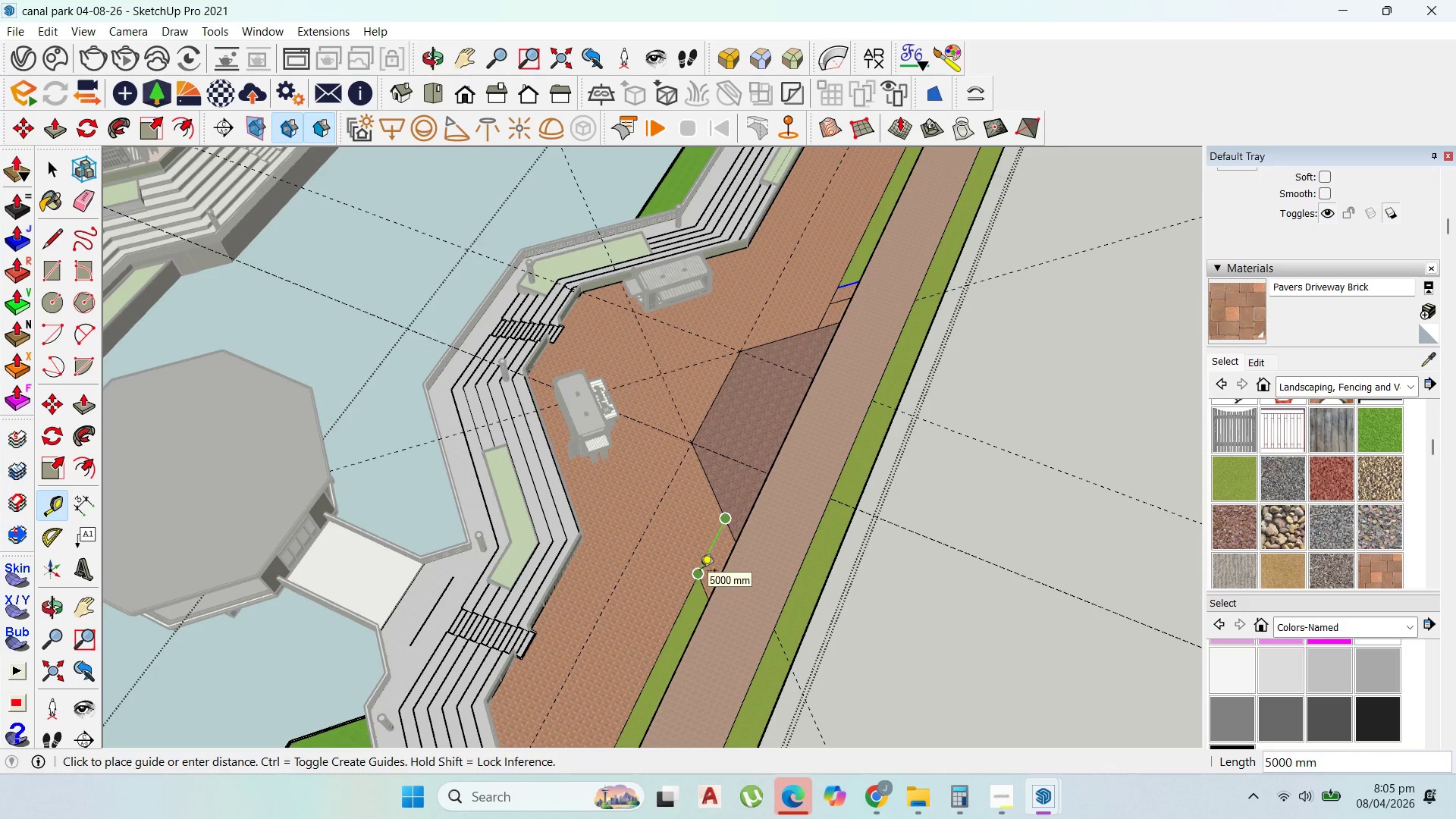 
key(Escape)
 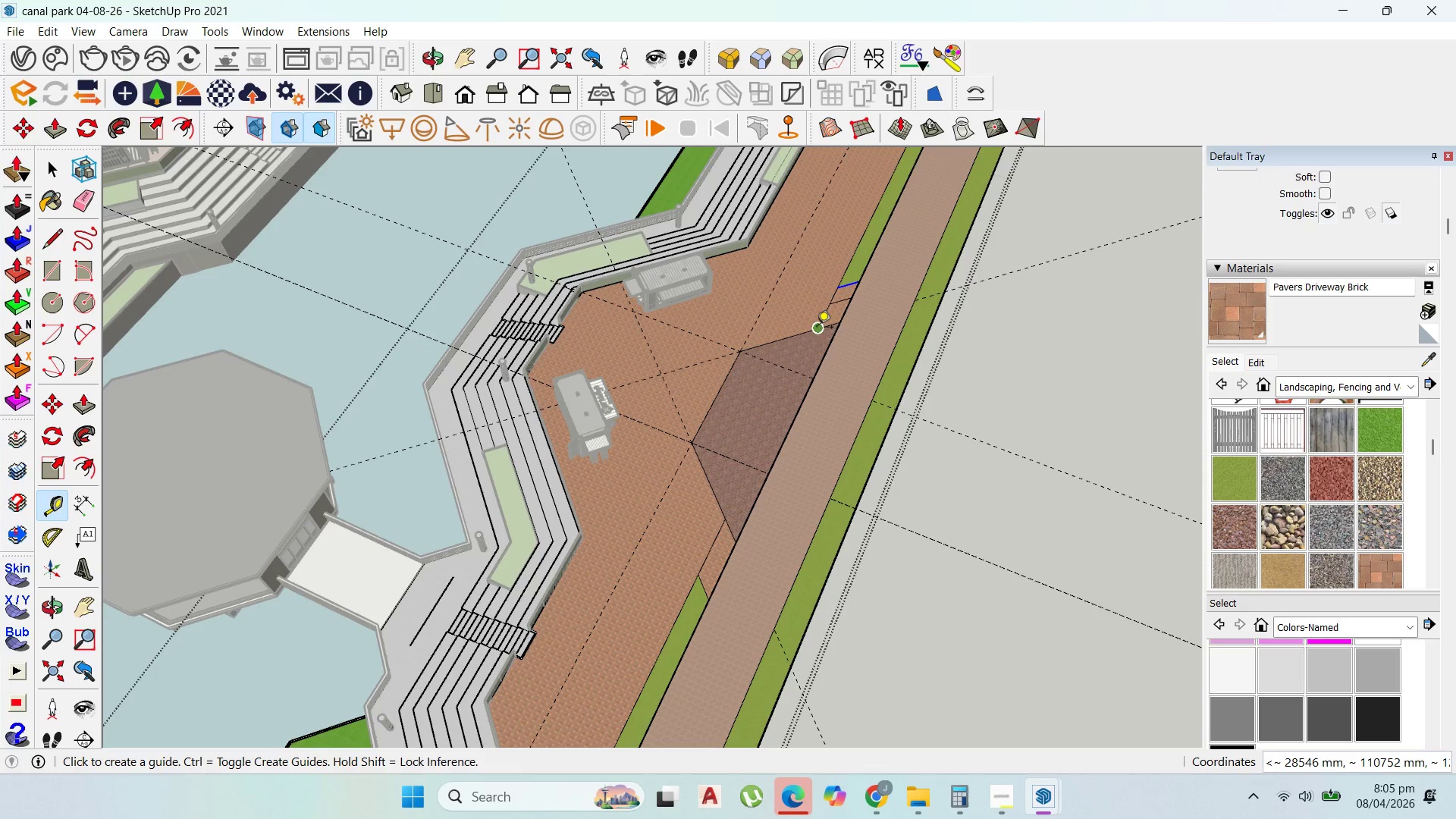 
left_click([816, 328])
 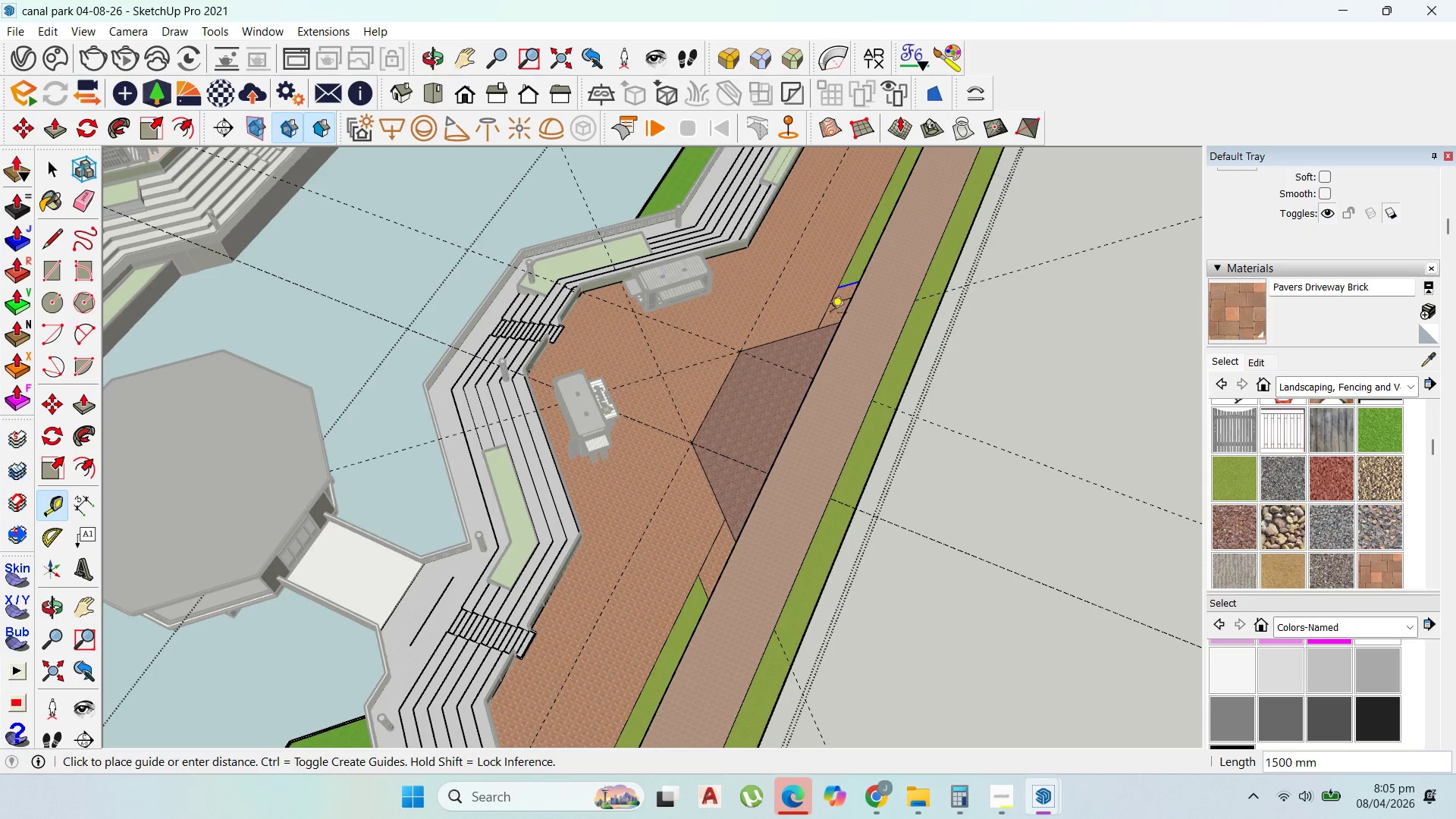 
mouse_move([825, 279])
 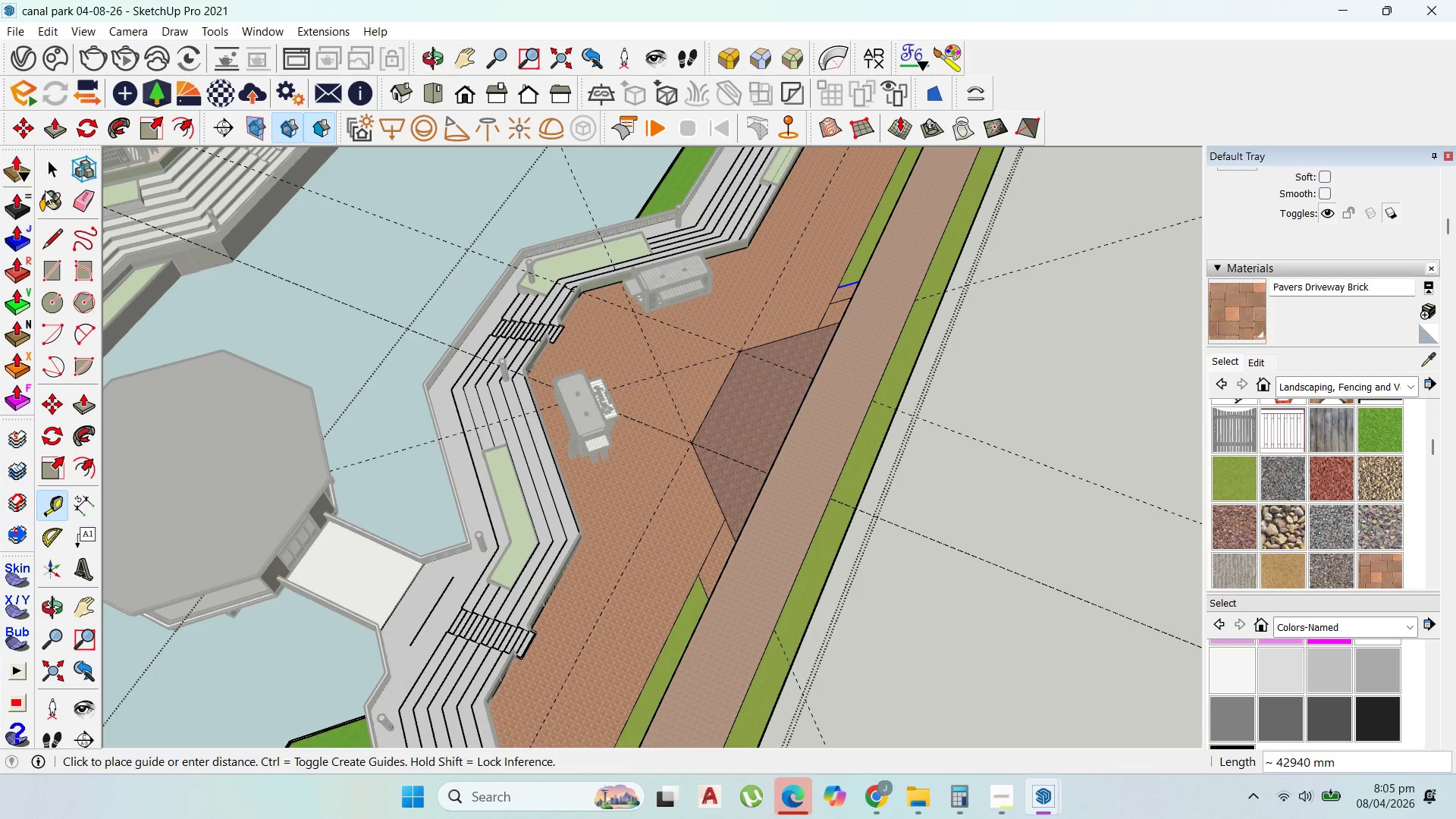 
left_click([61, 168])
 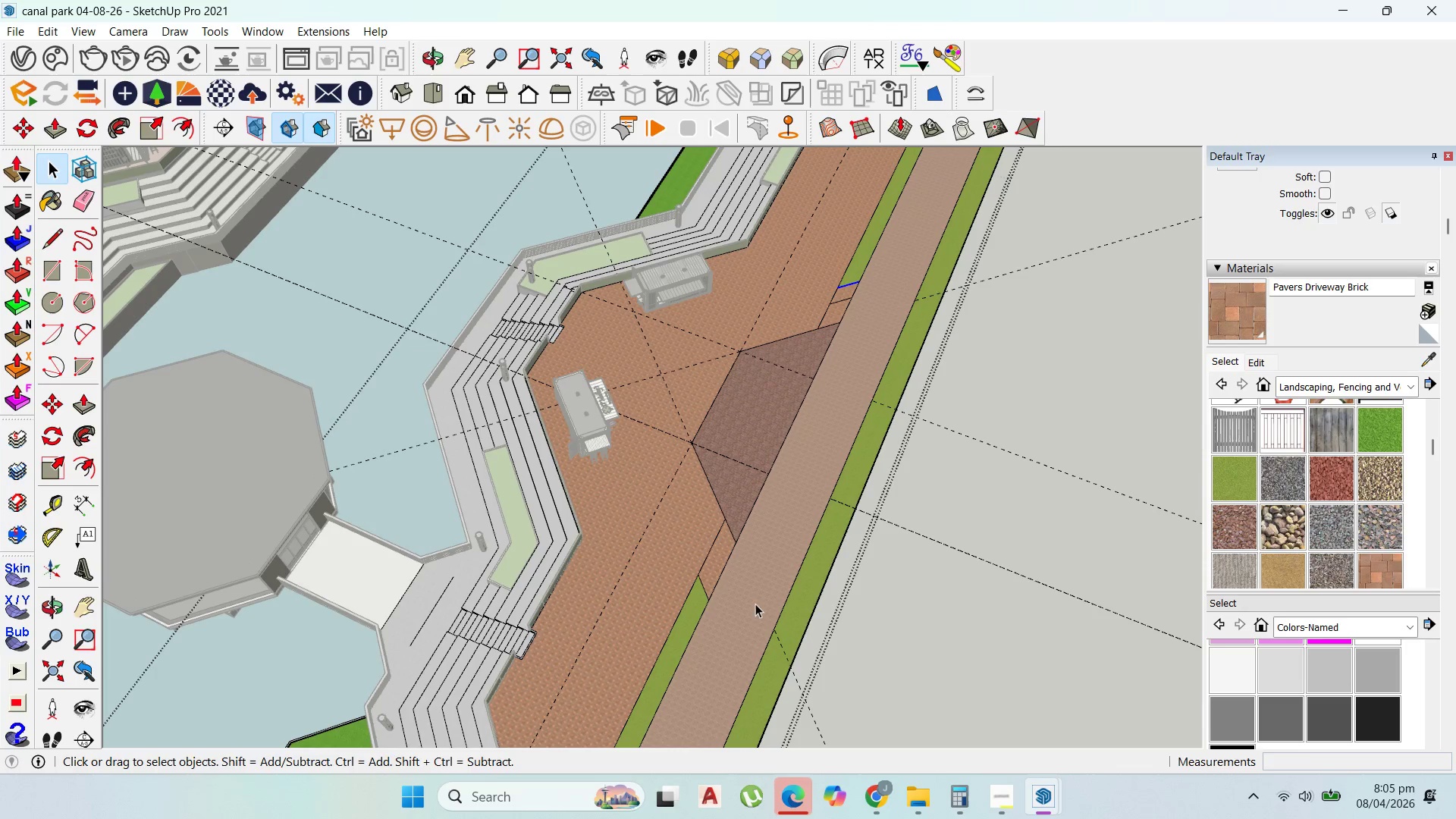 
scroll: coordinate [824, 428], scroll_direction: none, amount: 0.0
 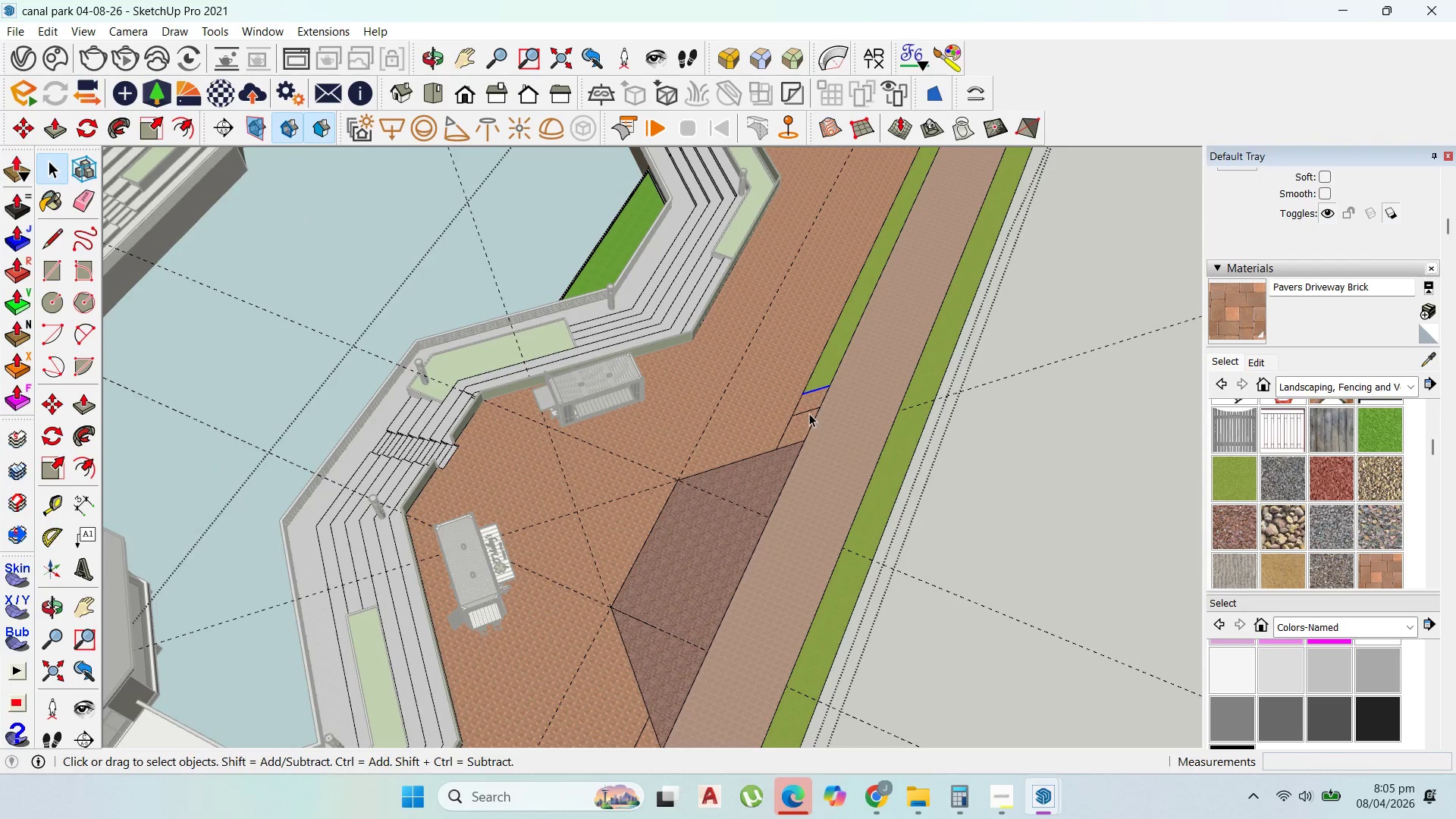 
left_click([807, 413])
 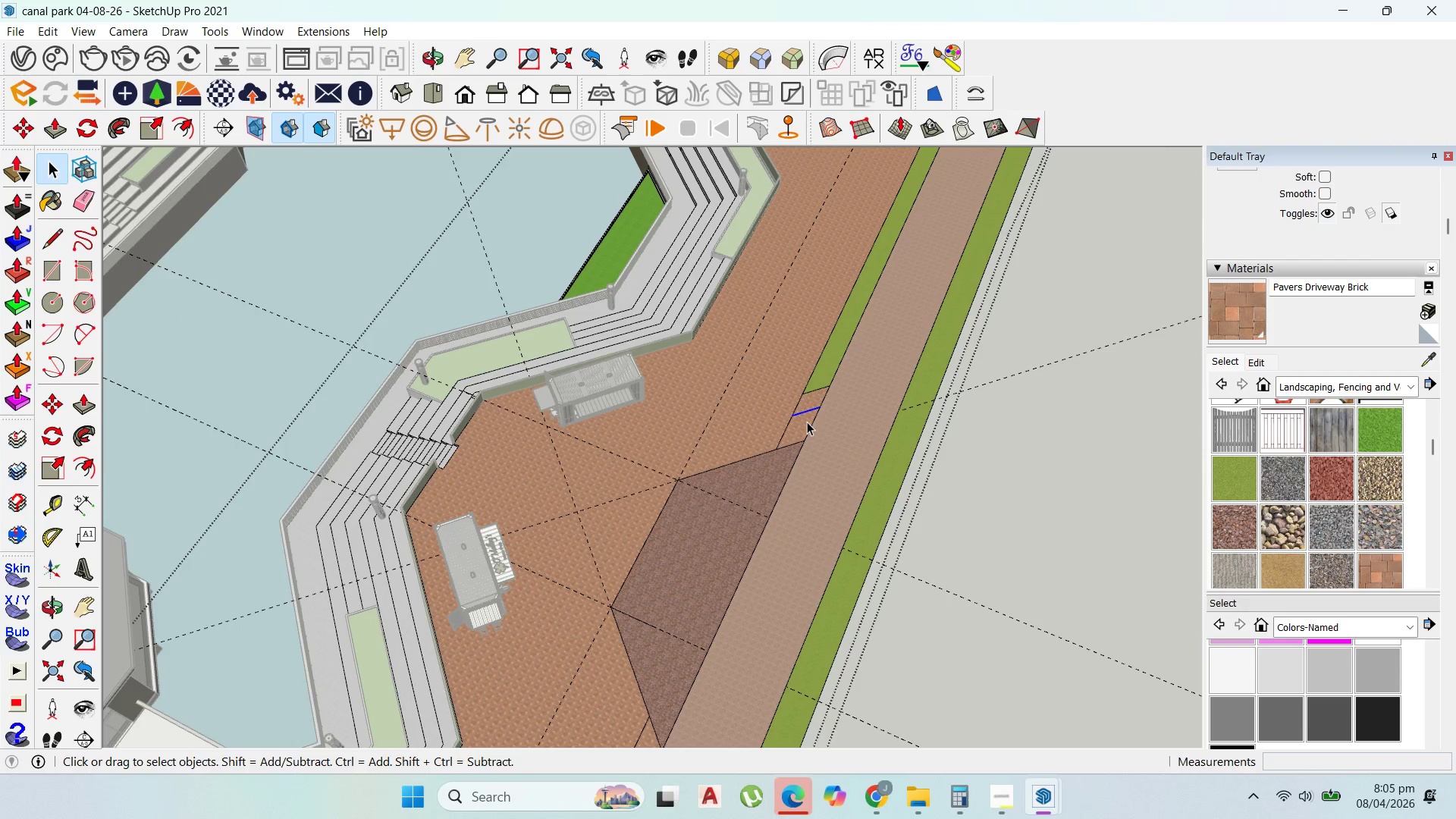 
key(Delete)
 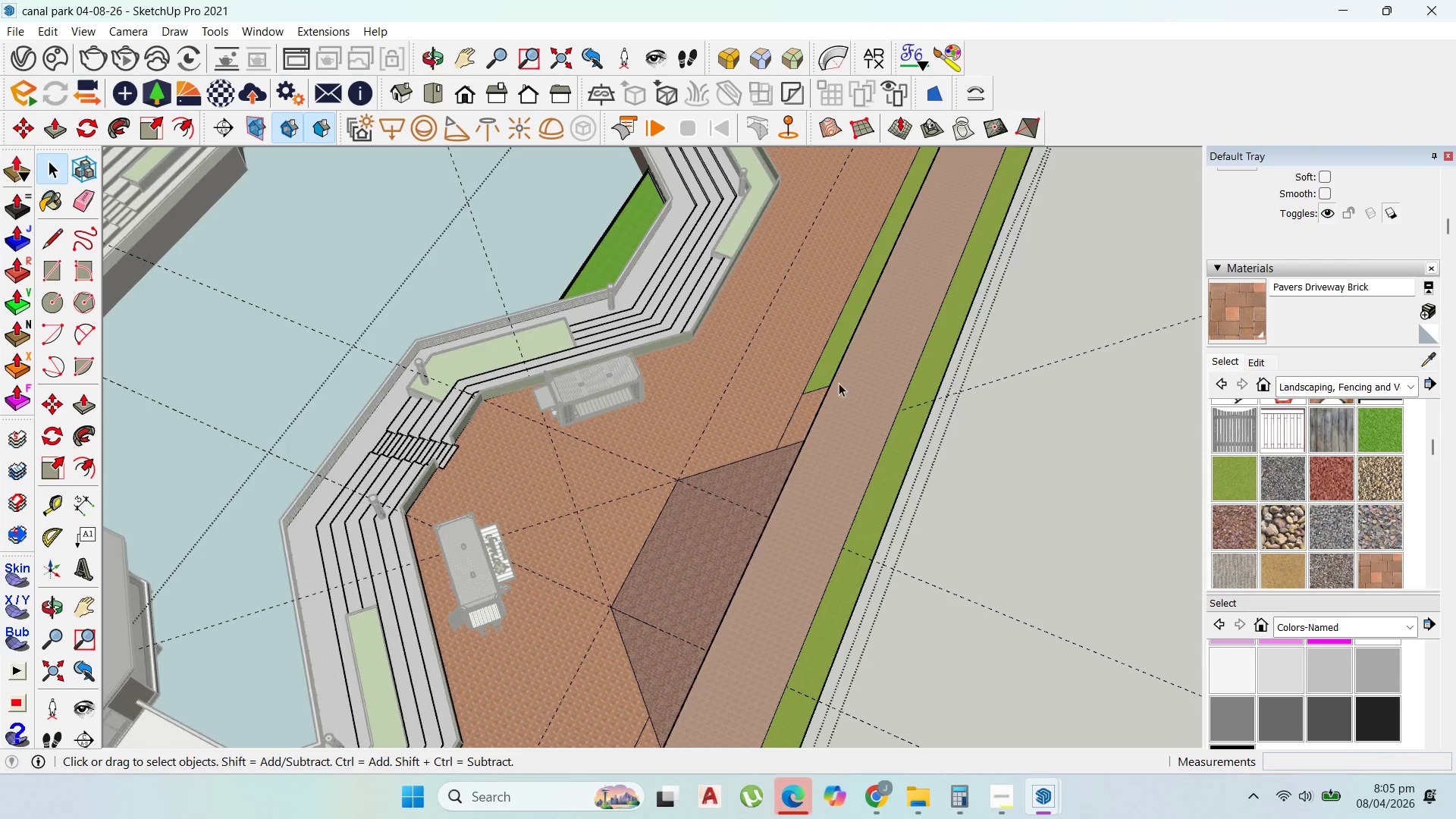 
scroll: coordinate [910, 447], scroll_direction: down, amount: 52.0
 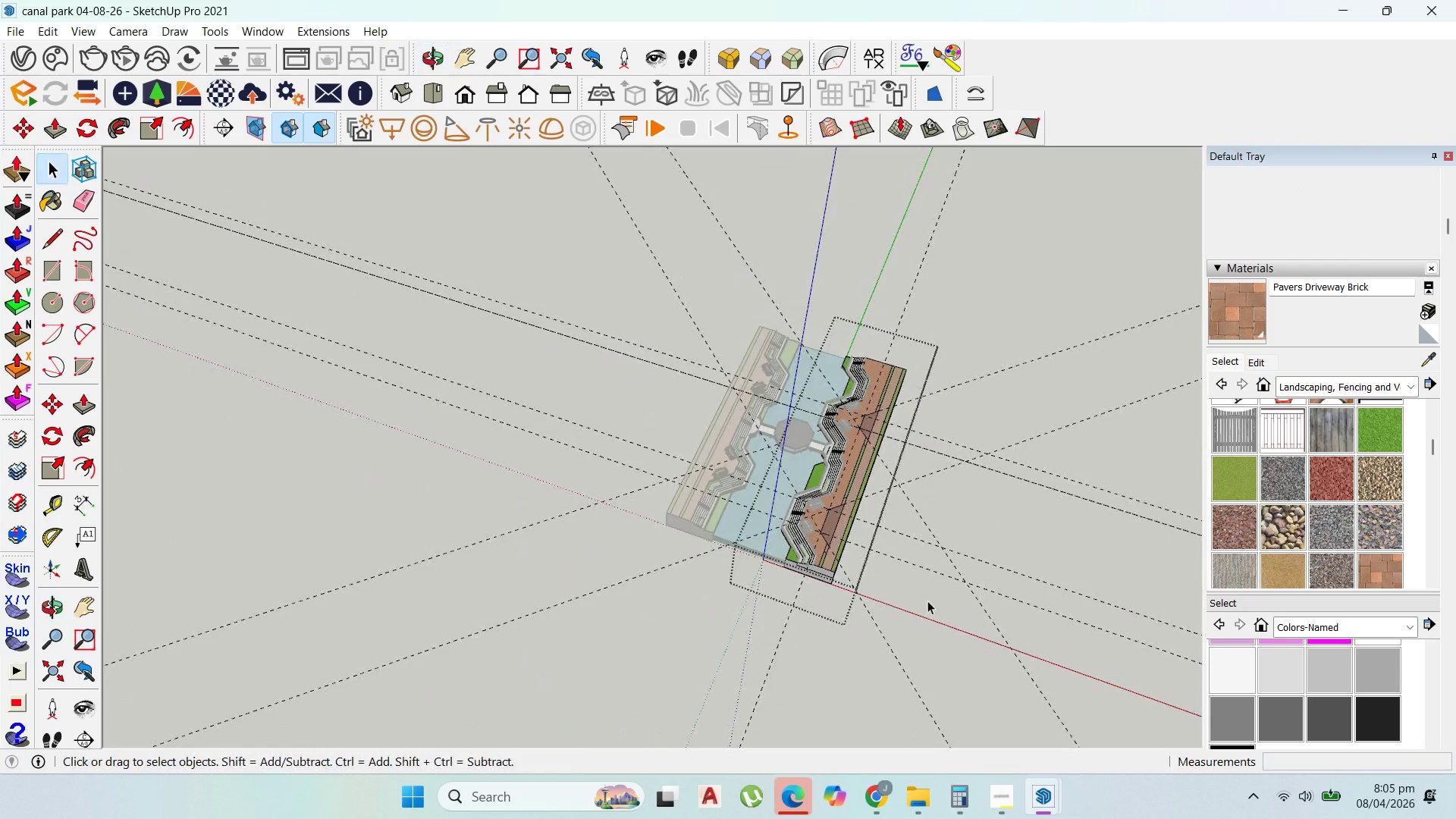 
left_click_drag(start_coordinate=[894, 694], to_coordinate=[861, 670])
 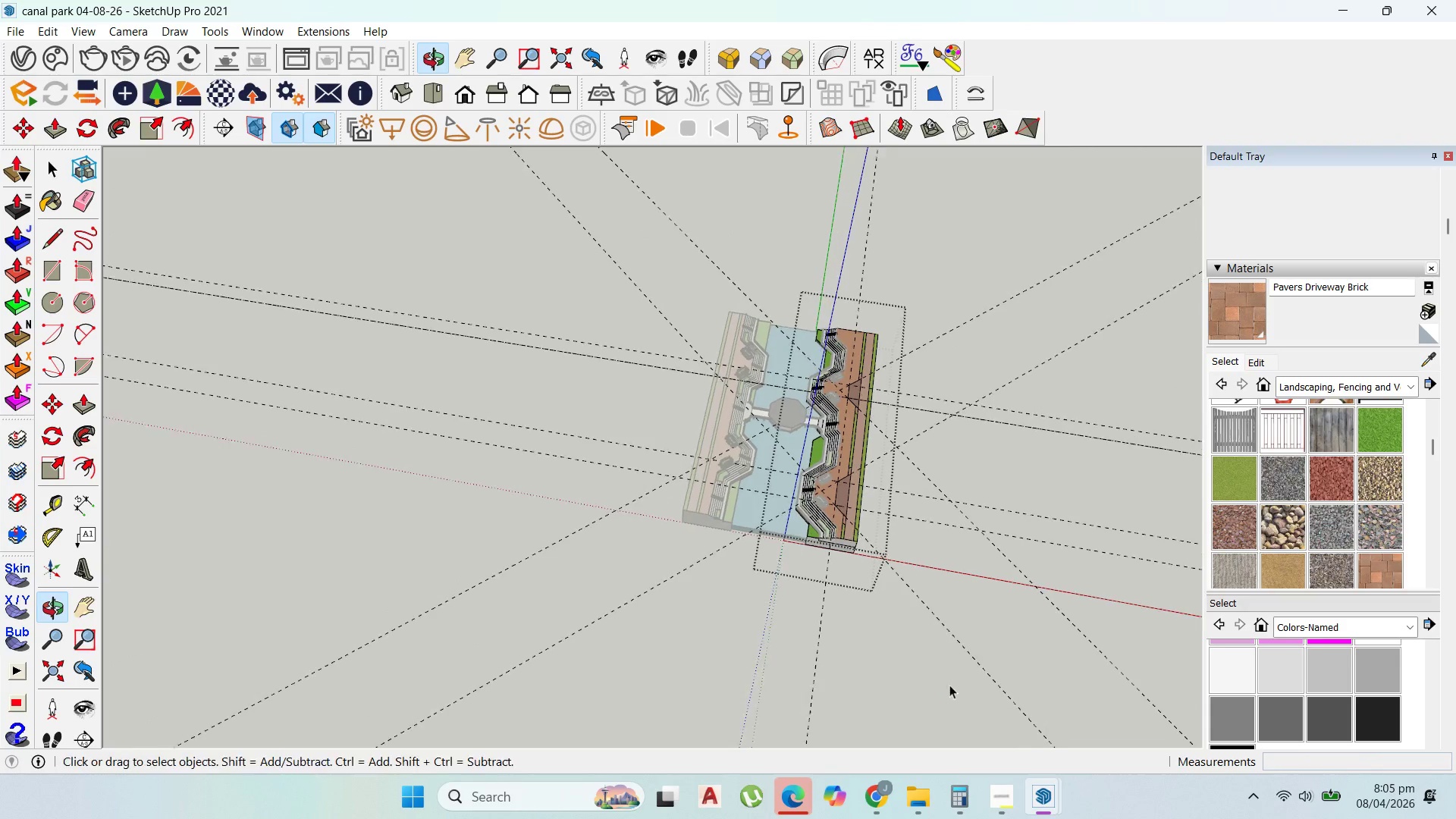 
left_click_drag(start_coordinate=[987, 695], to_coordinate=[956, 275])
 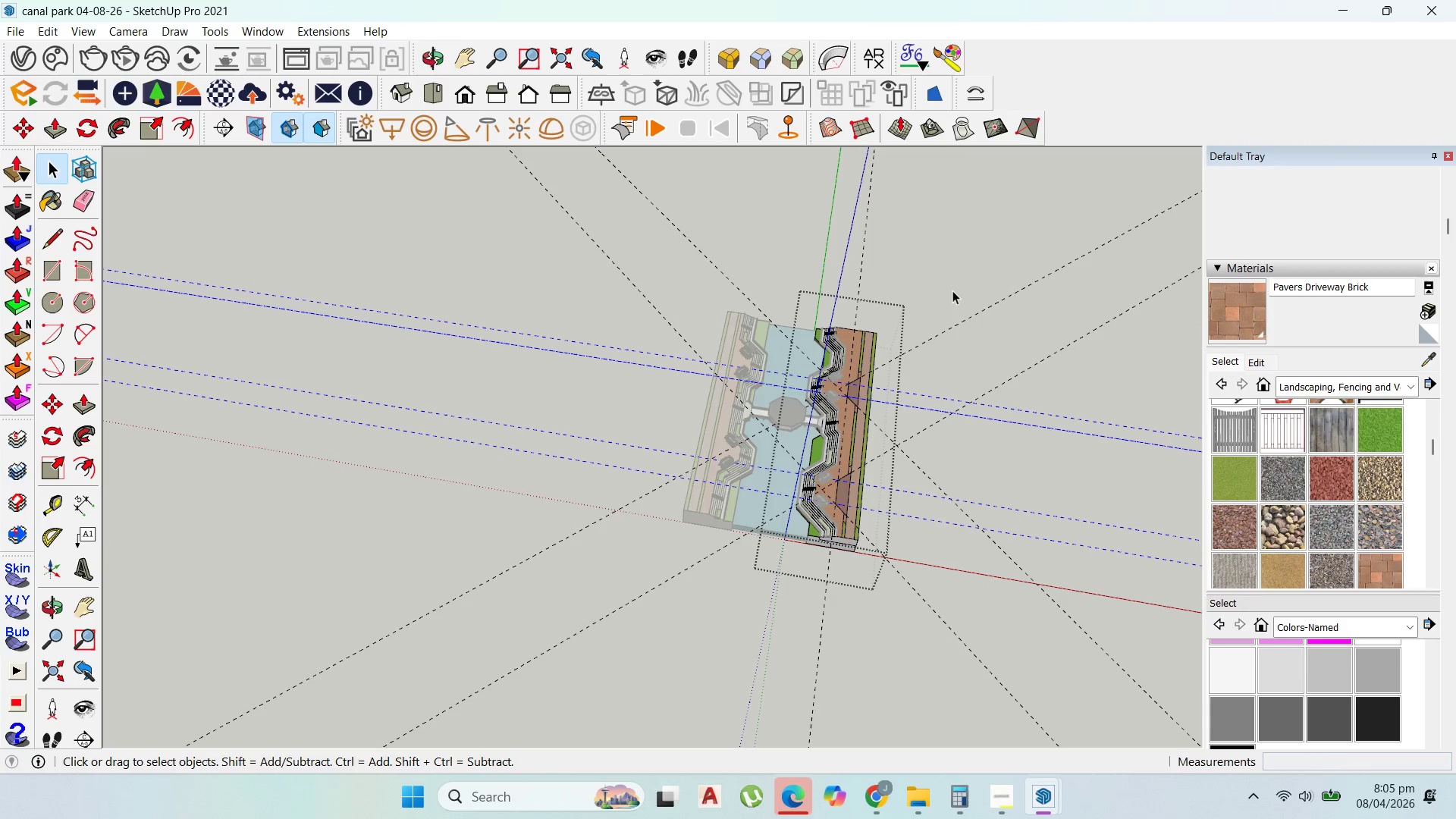 
key(Delete)
 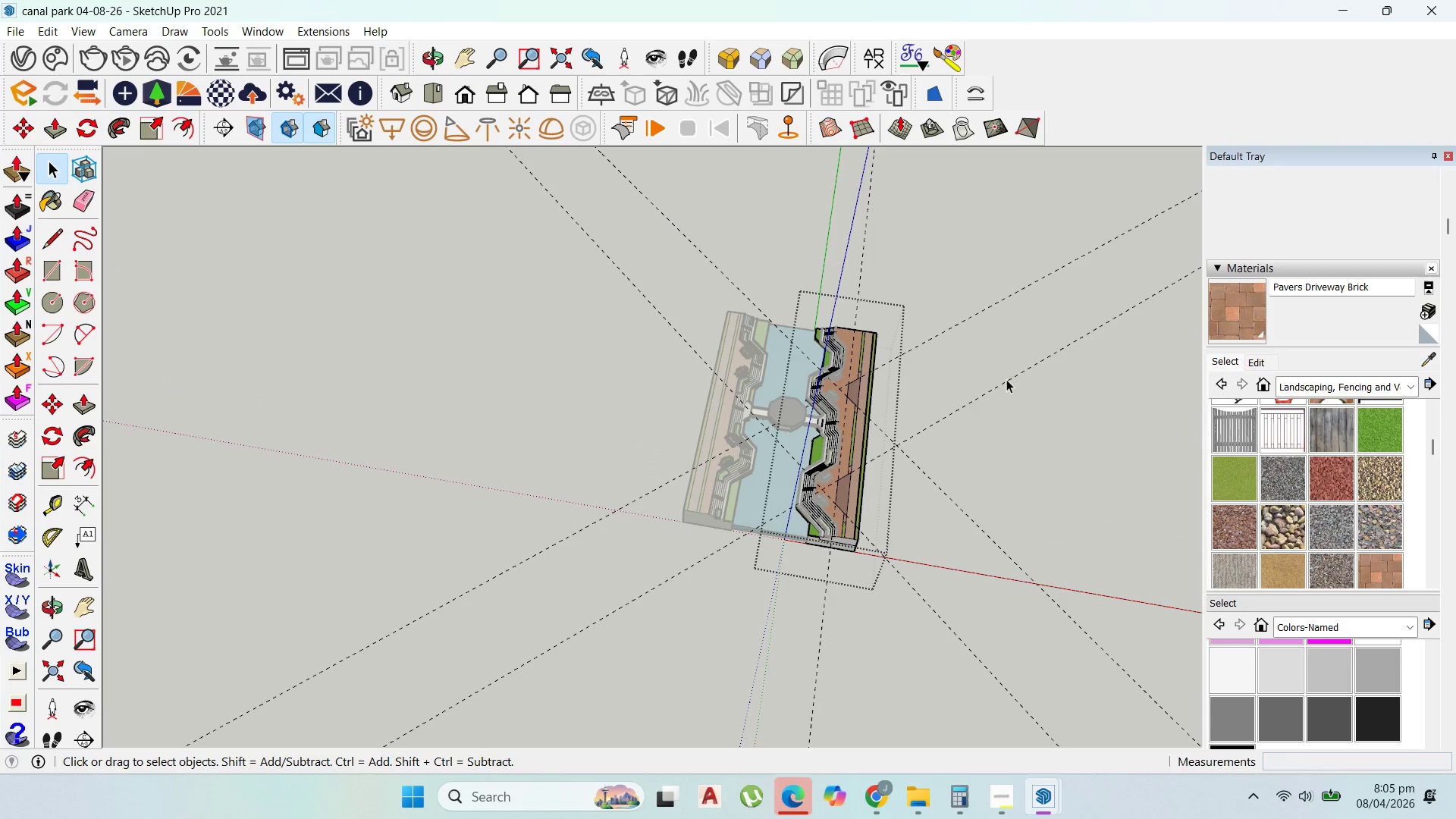 
double_click([1006, 379])
 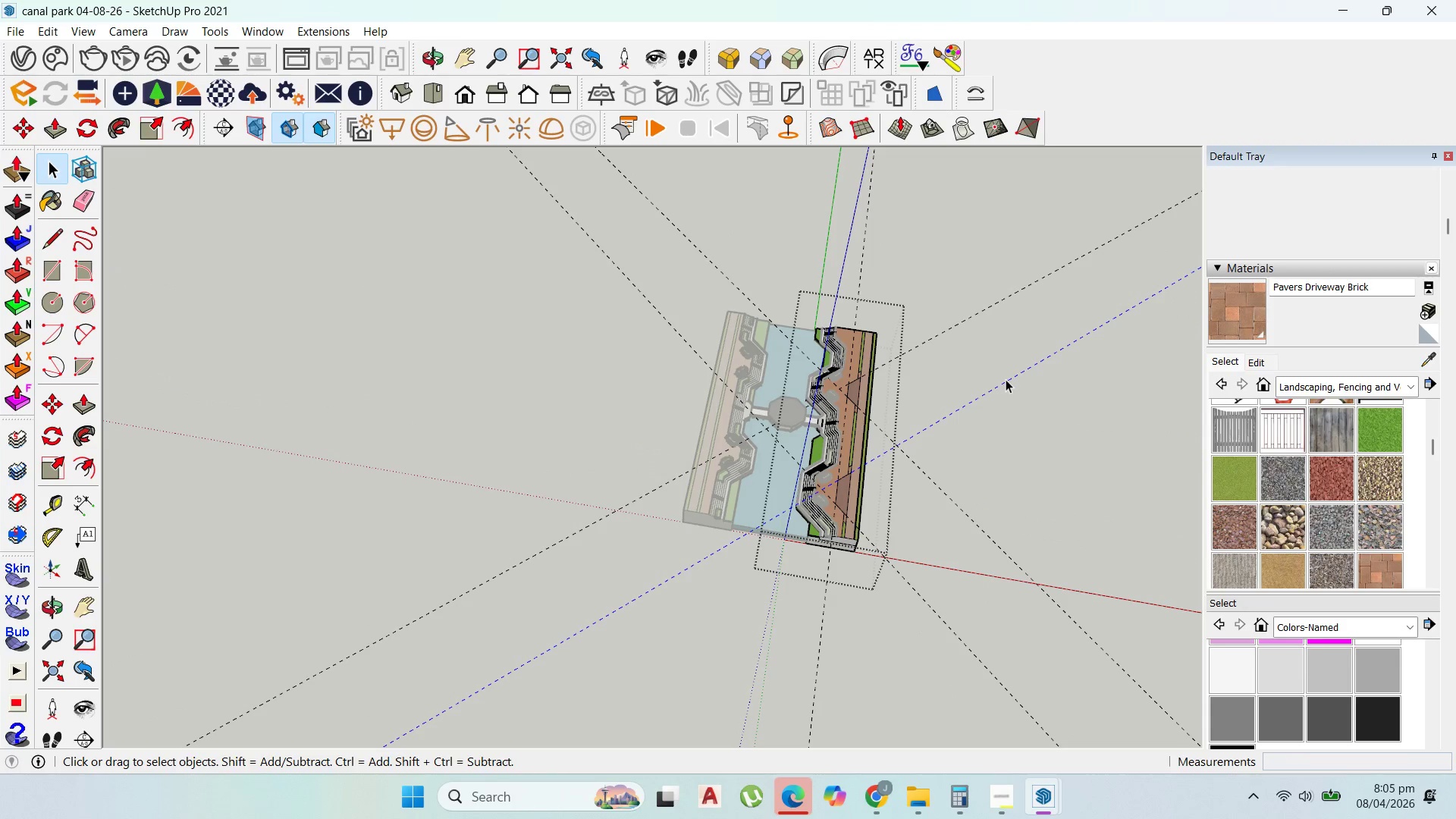 
triple_click([1006, 379])
 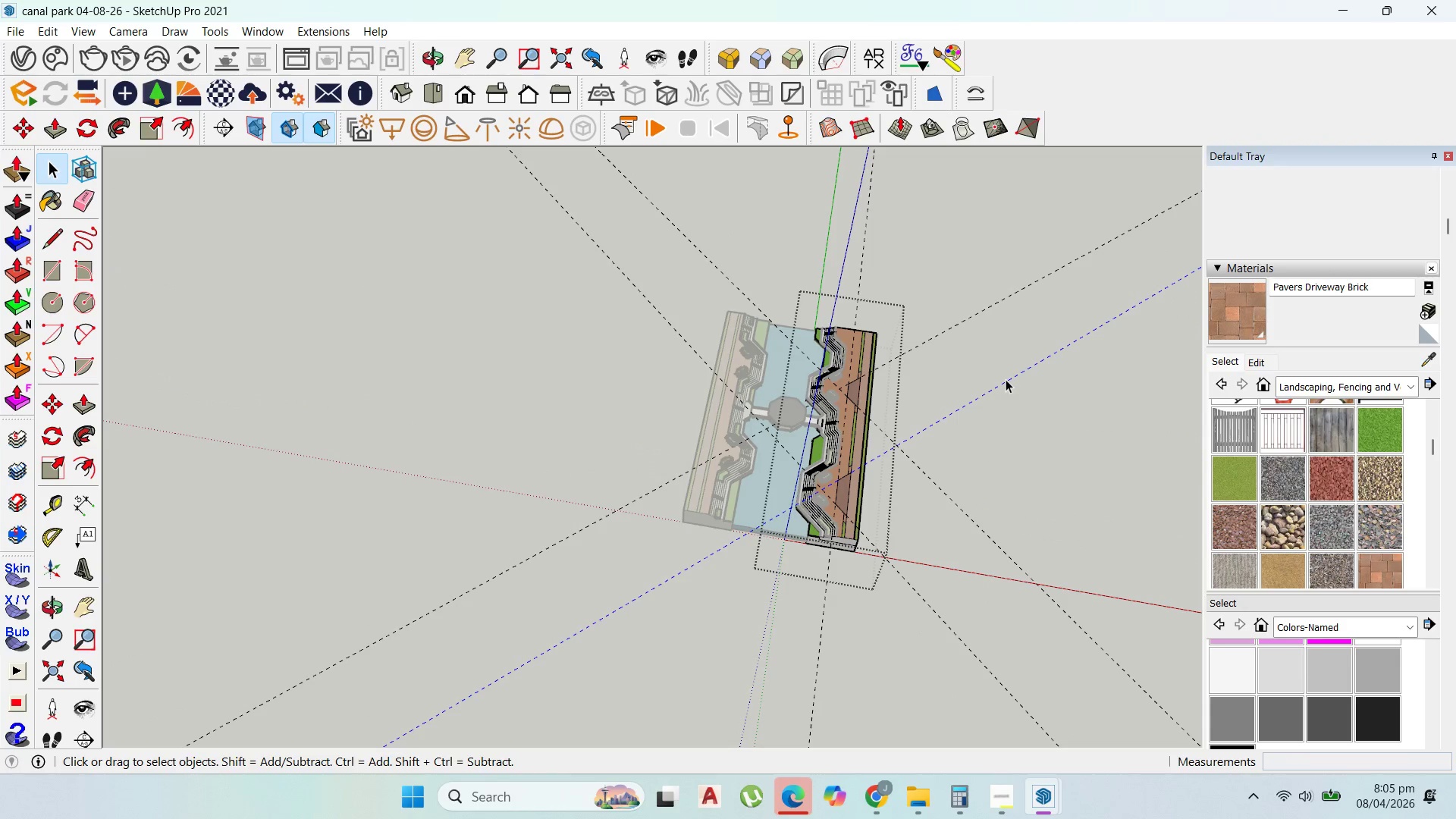 
triple_click([1006, 379])
 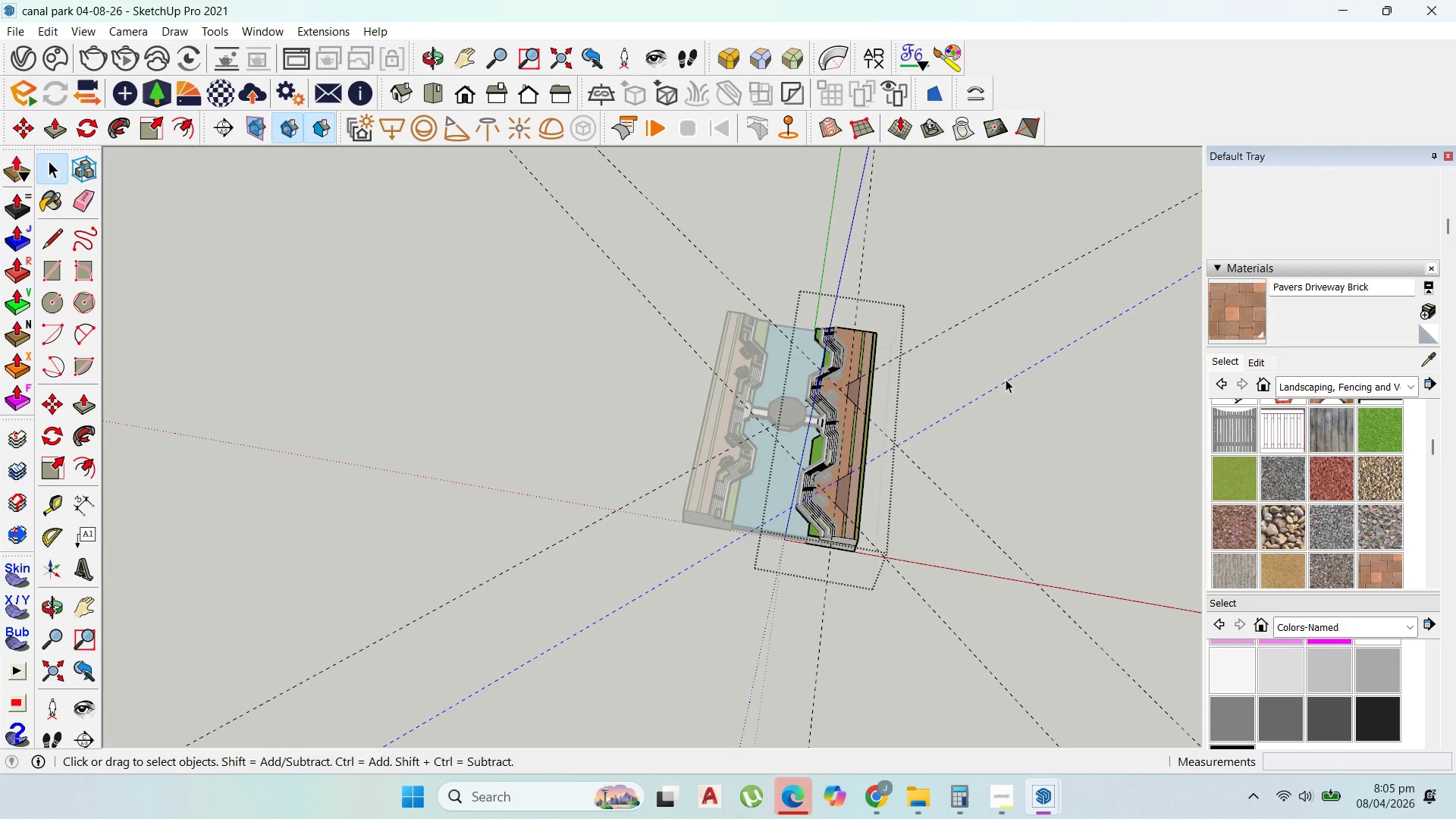 
triple_click([1006, 379])
 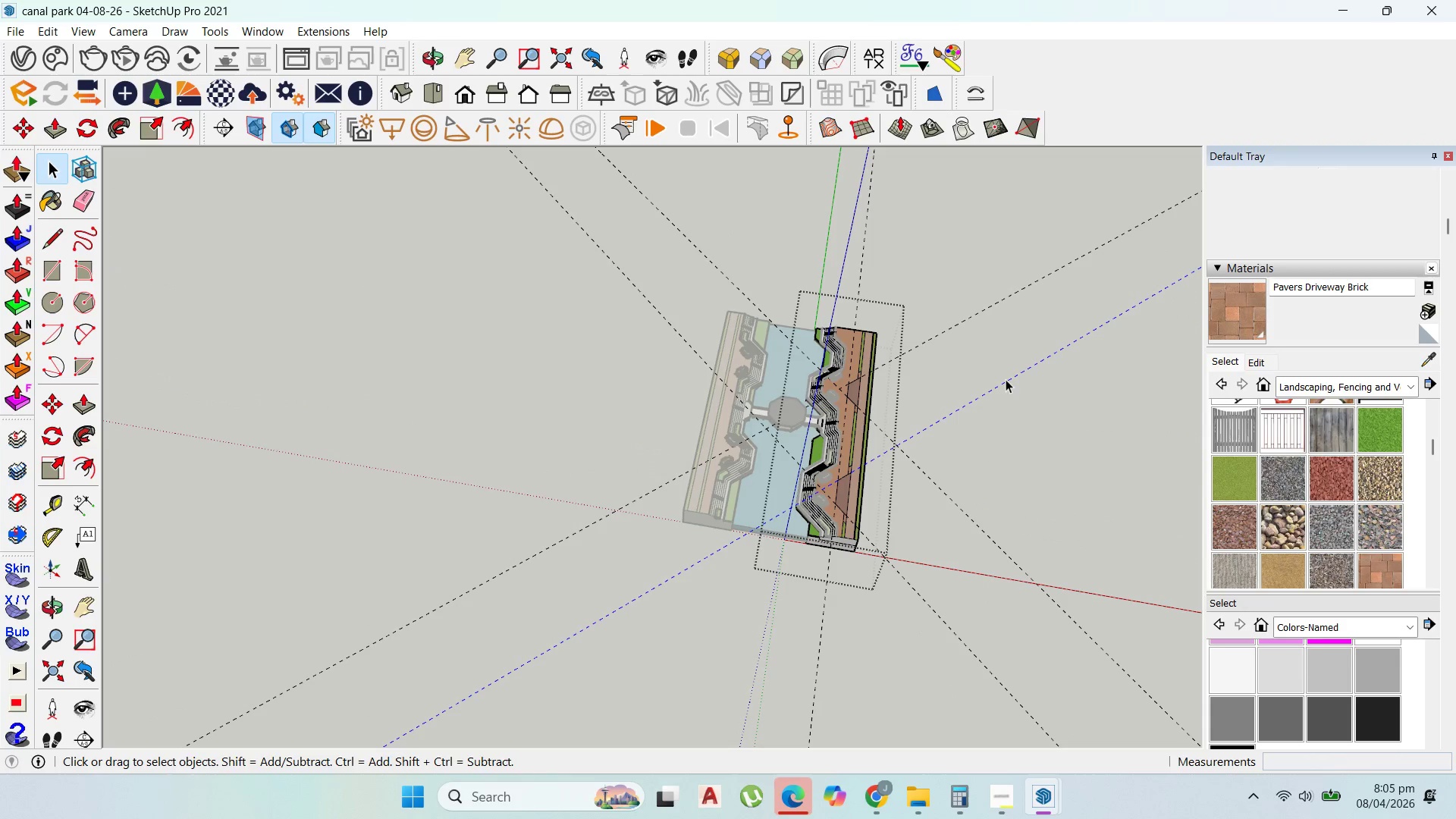 
triple_click([1006, 379])
 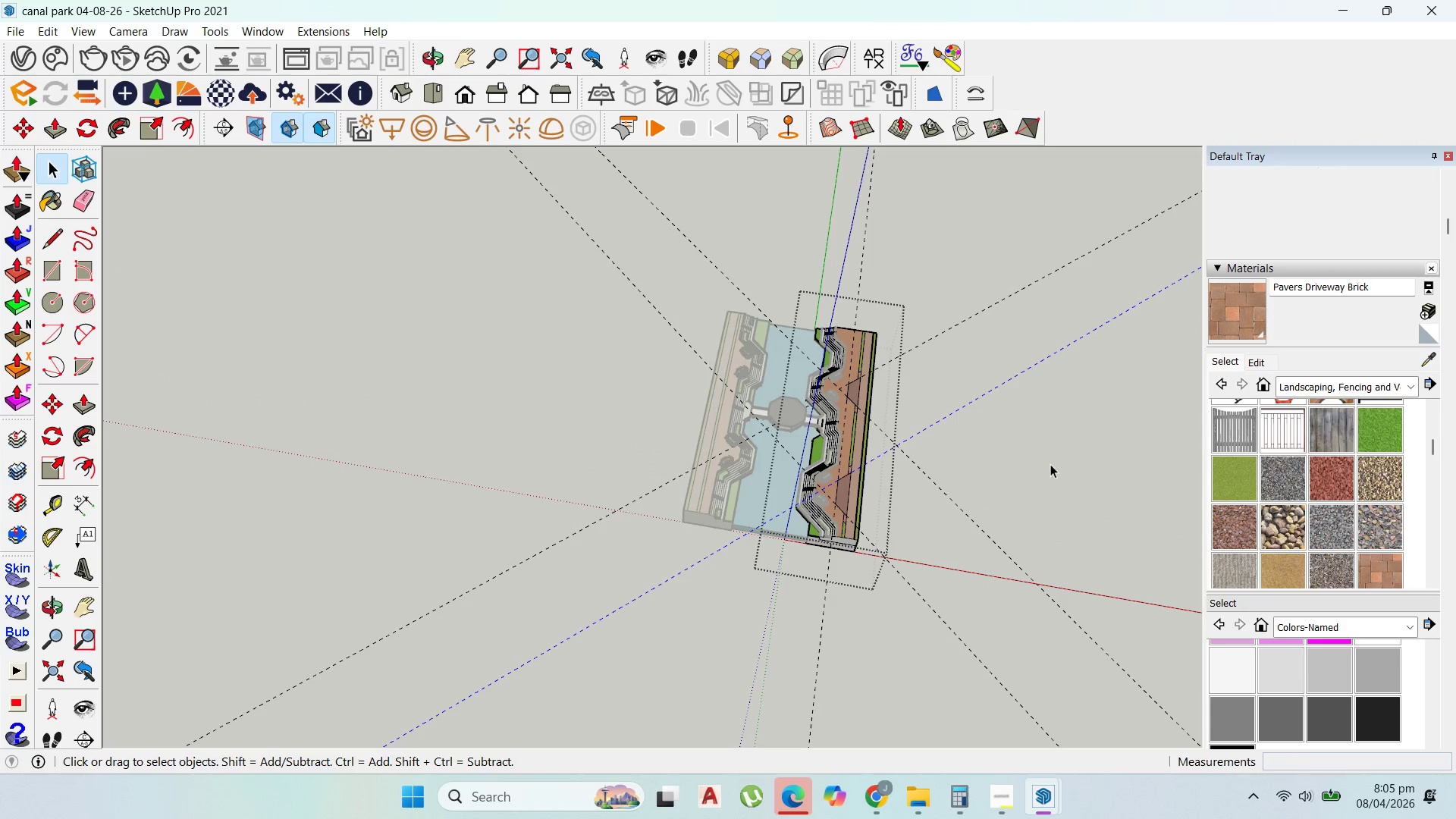 
left_click_drag(start_coordinate=[1050, 464], to_coordinate=[962, 243])
 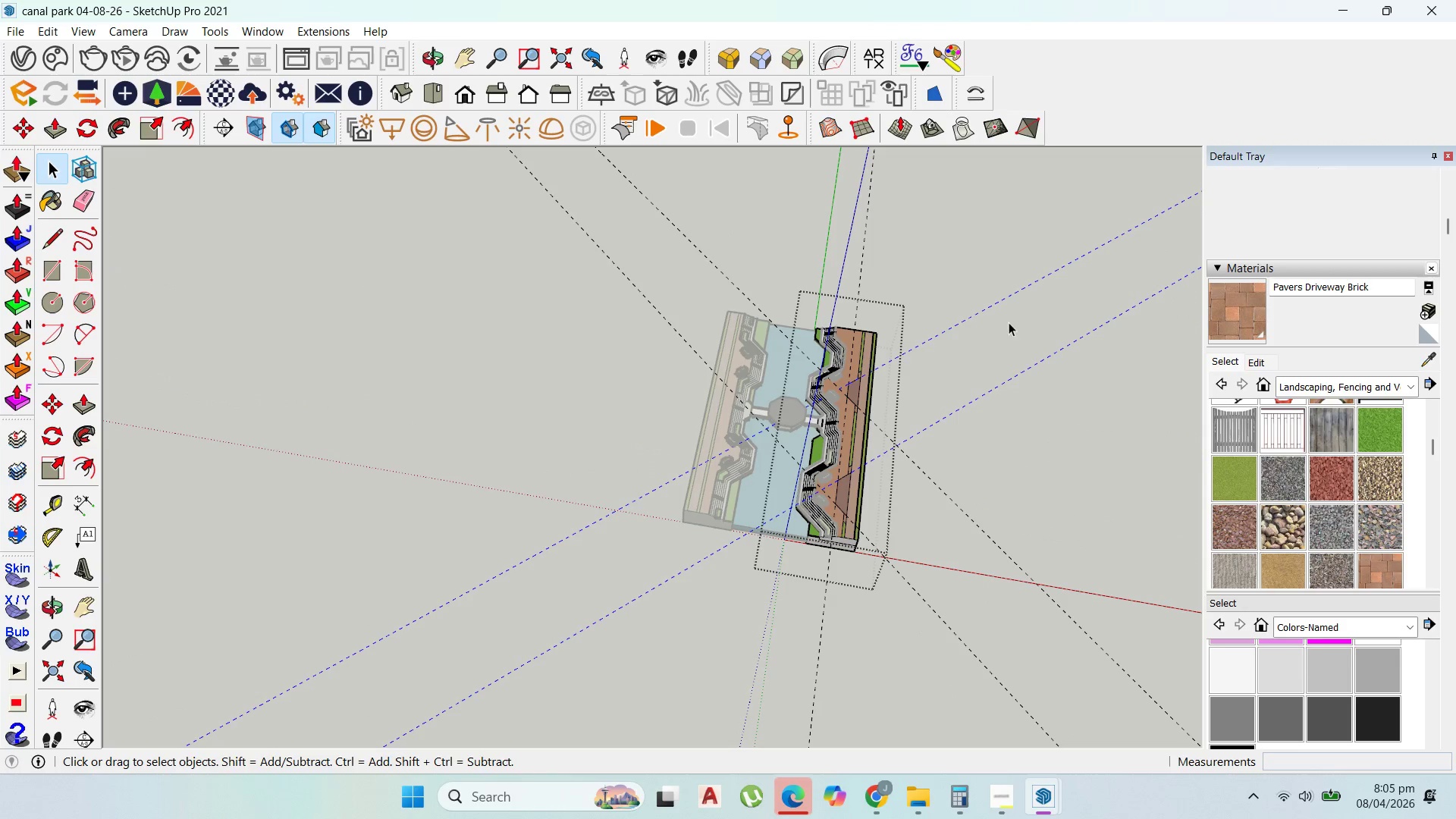 
key(Delete)
 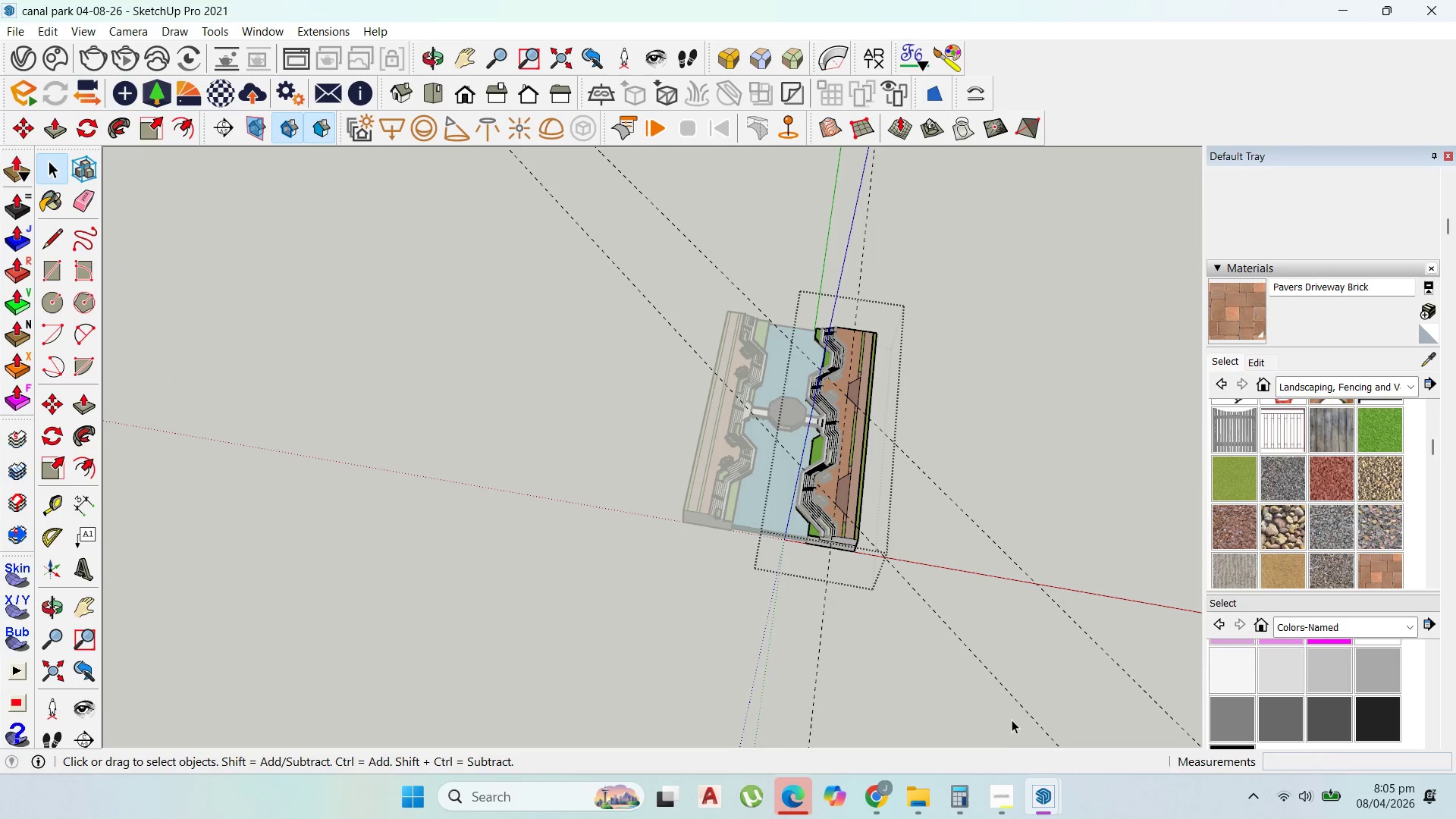 
left_click_drag(start_coordinate=[999, 729], to_coordinate=[940, 473])
 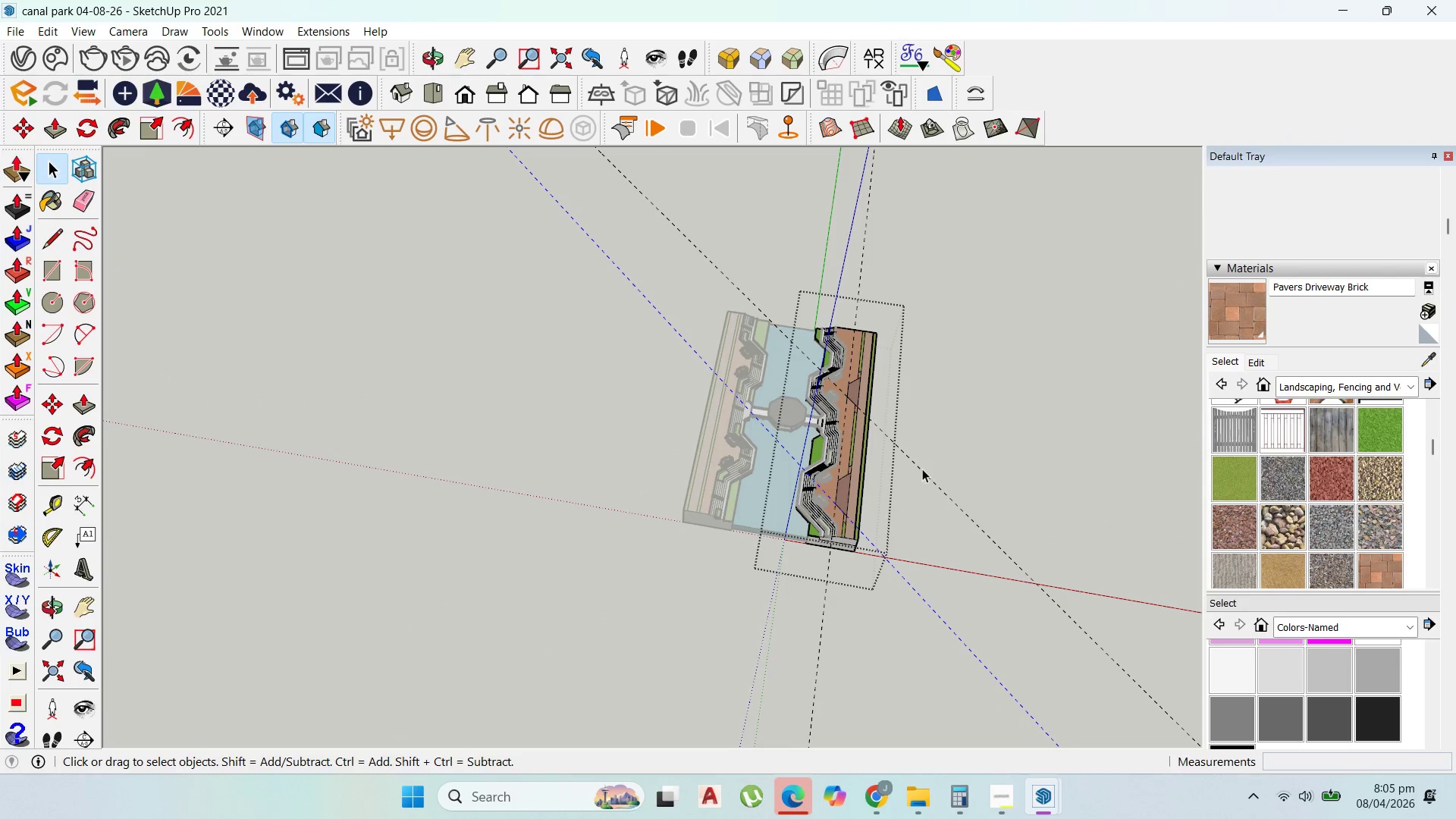 
key(Delete)
 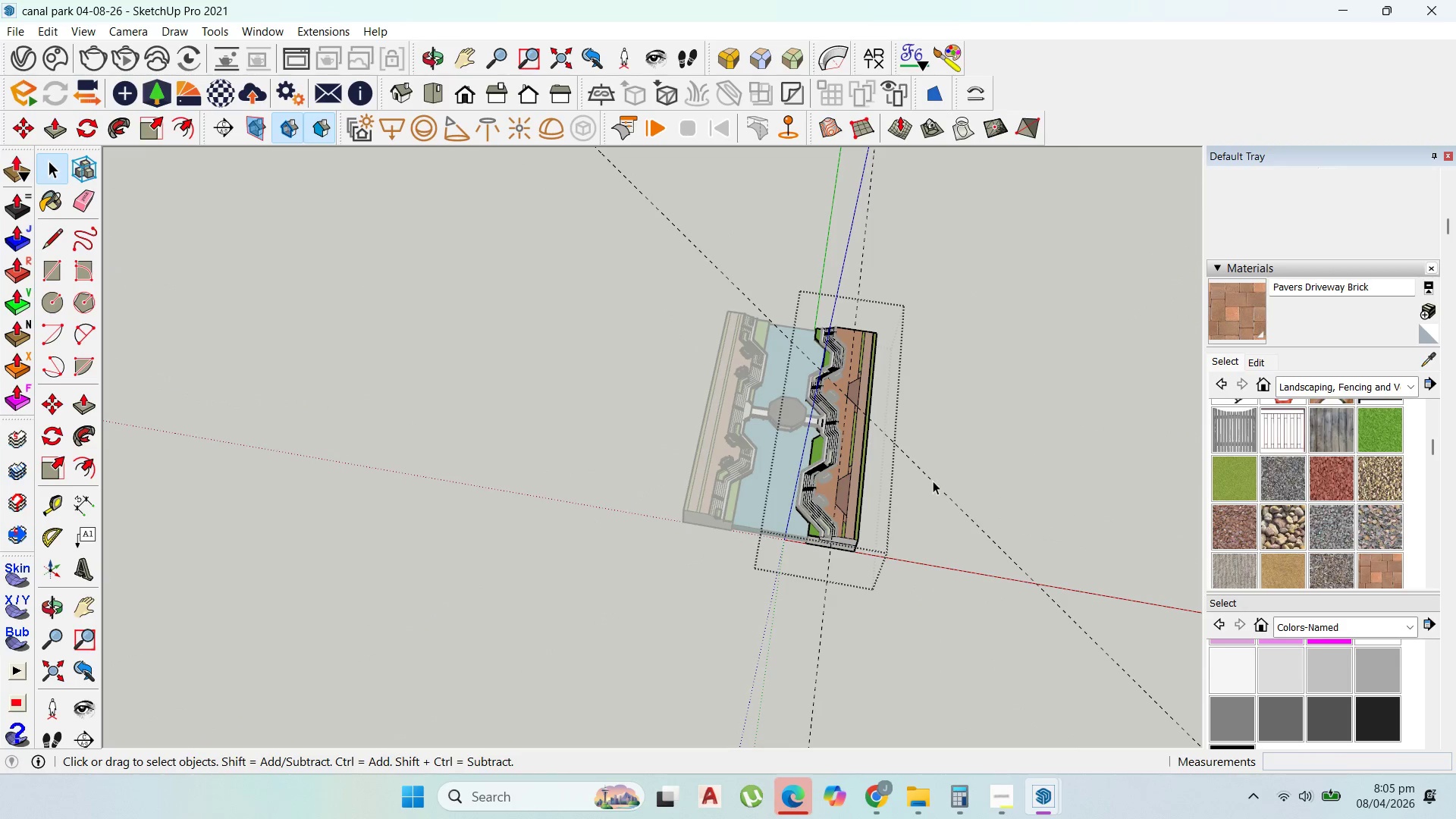 
left_click([933, 480])
 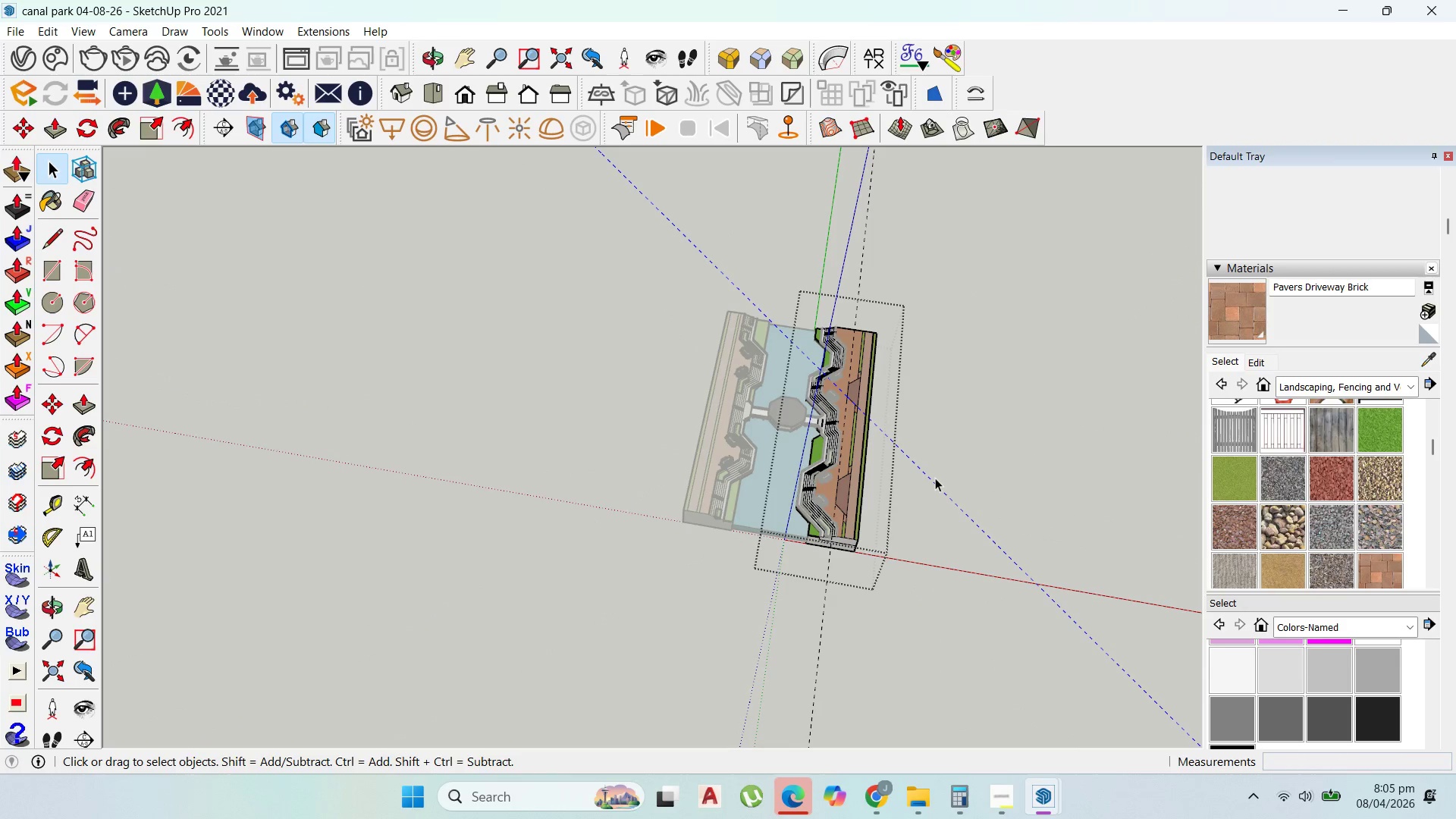 
key(Delete)
 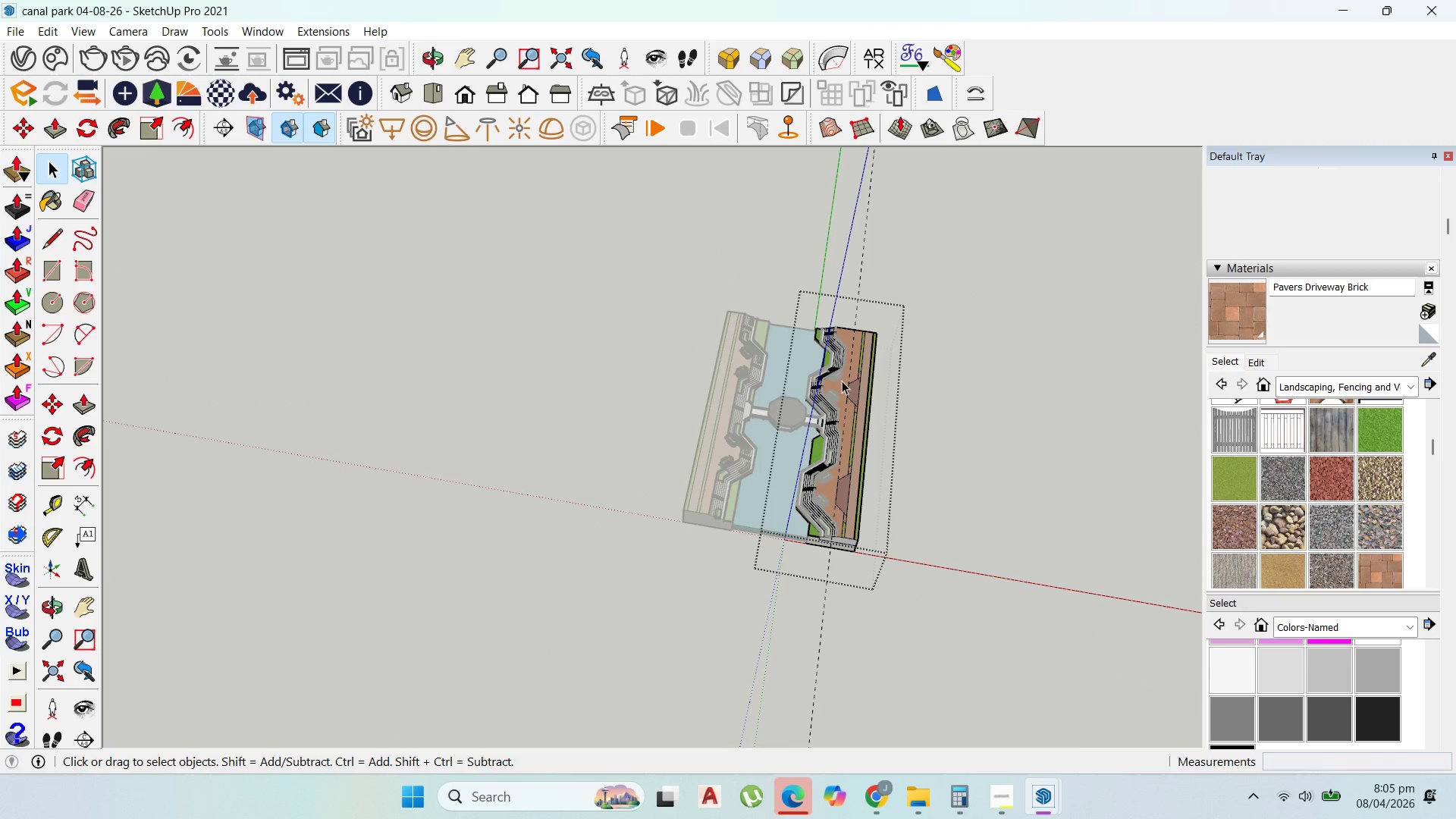 
key(Escape)
 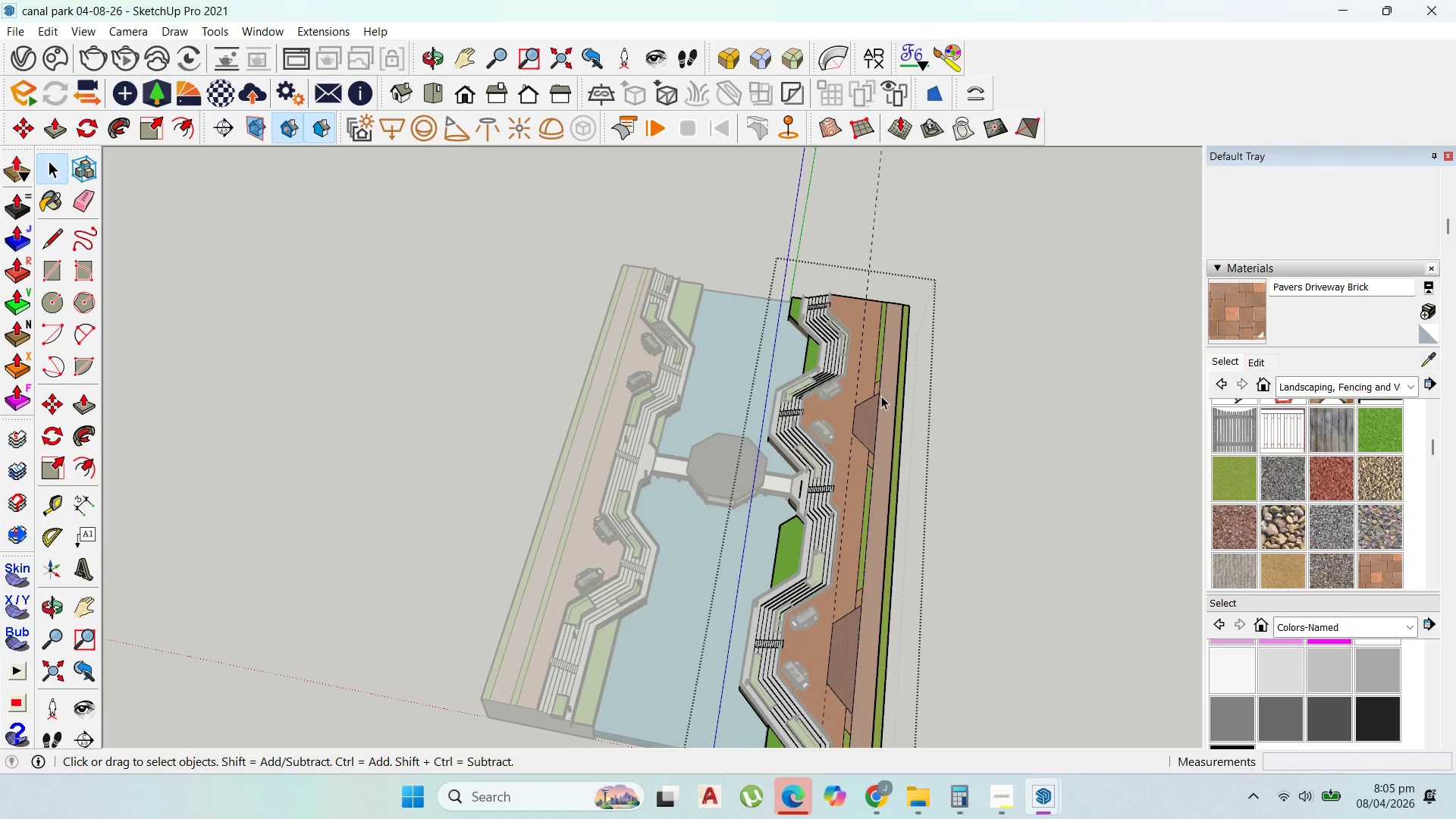 
key(Escape)
 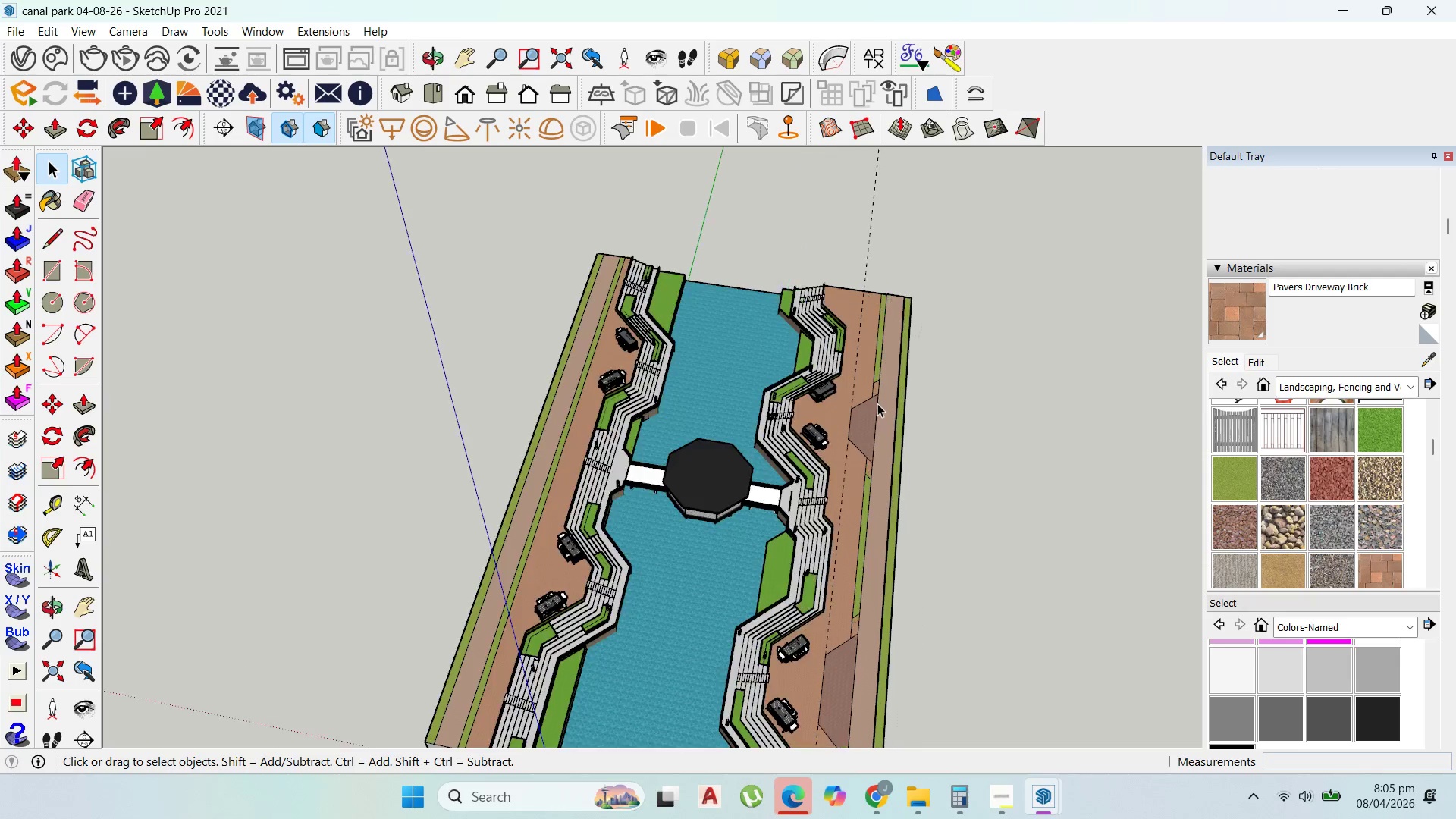 
key(Escape)
 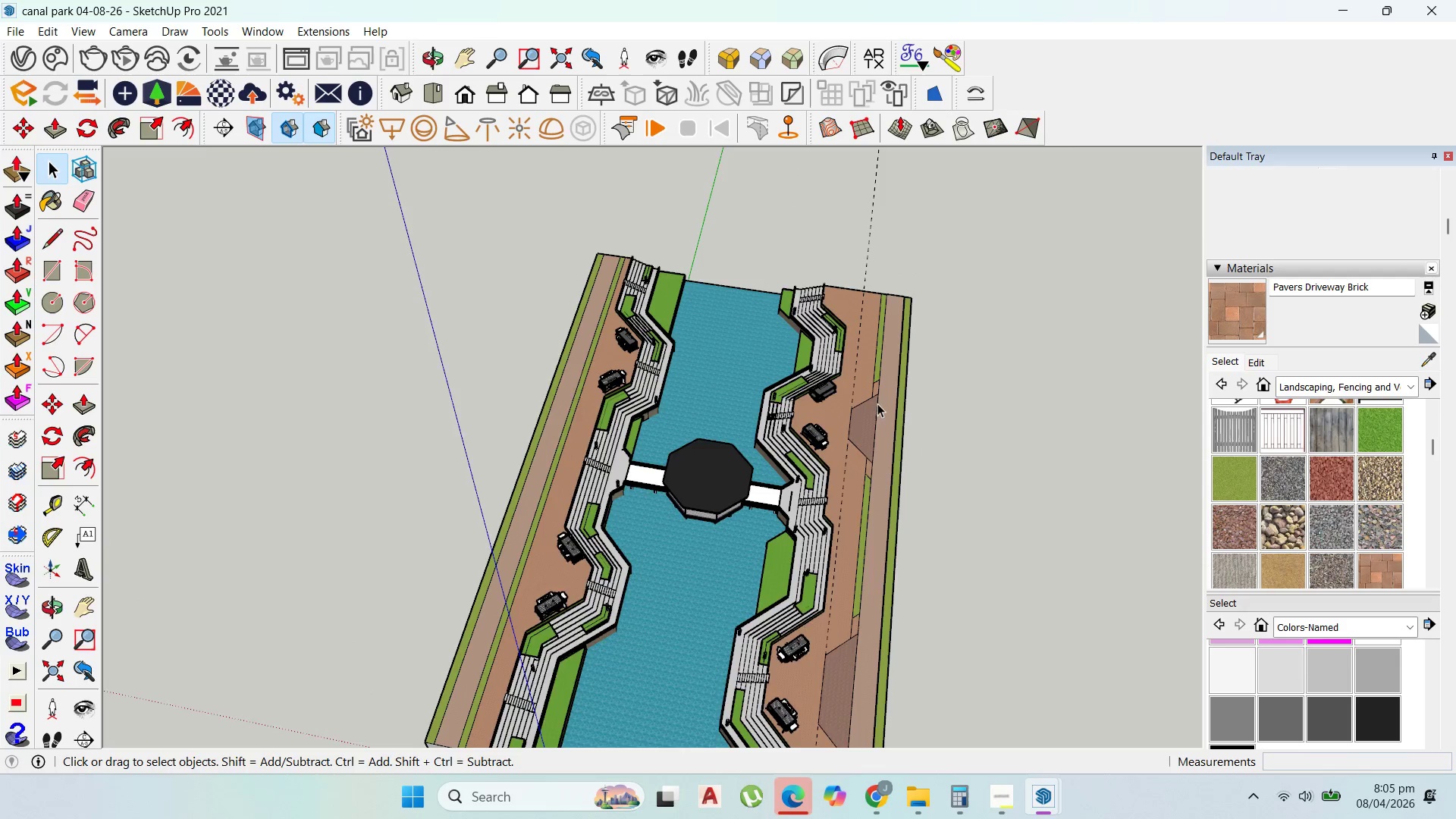 
key(Escape)
 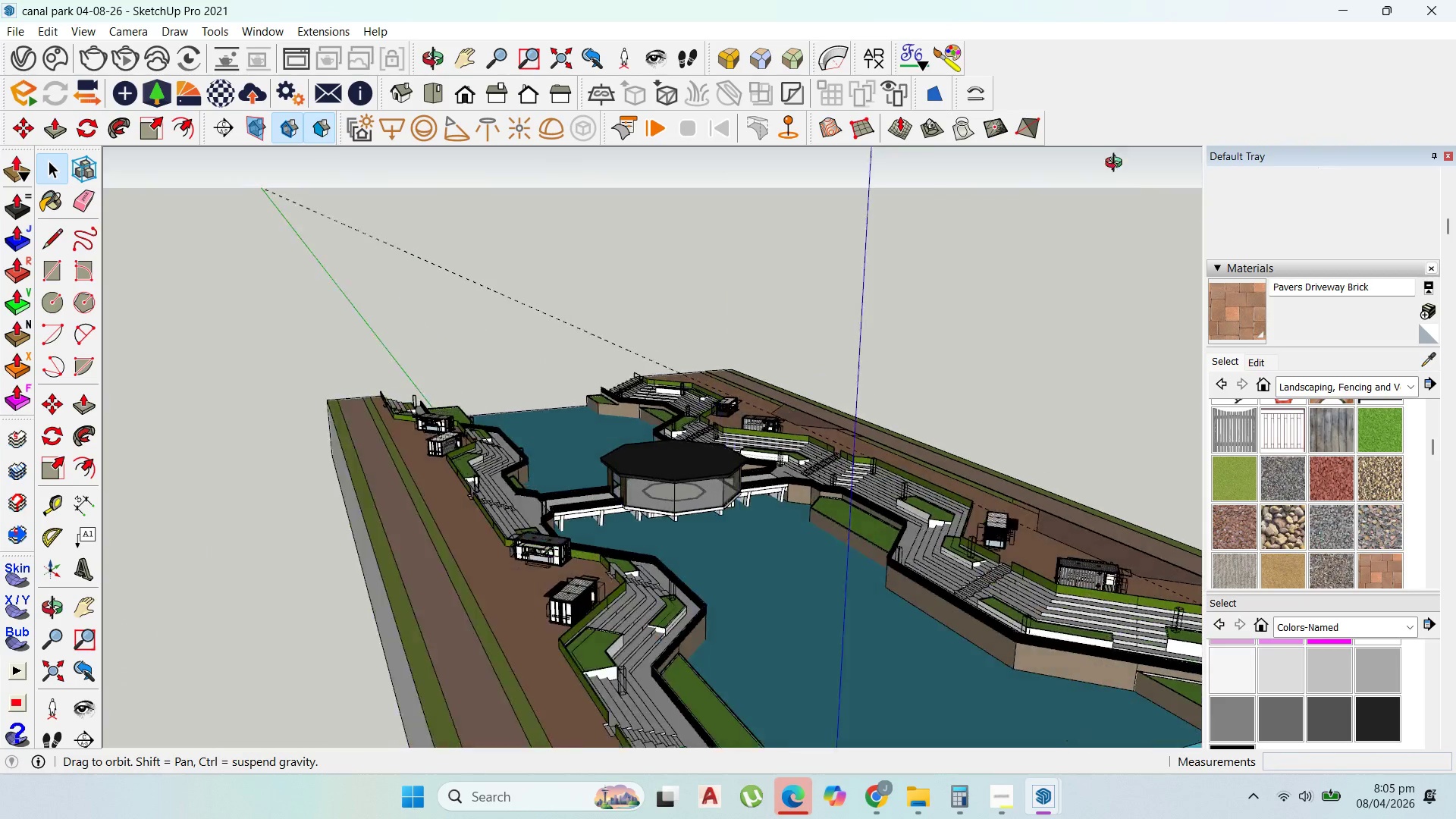 
scroll: coordinate [876, 409], scroll_direction: up, amount: 27.0
 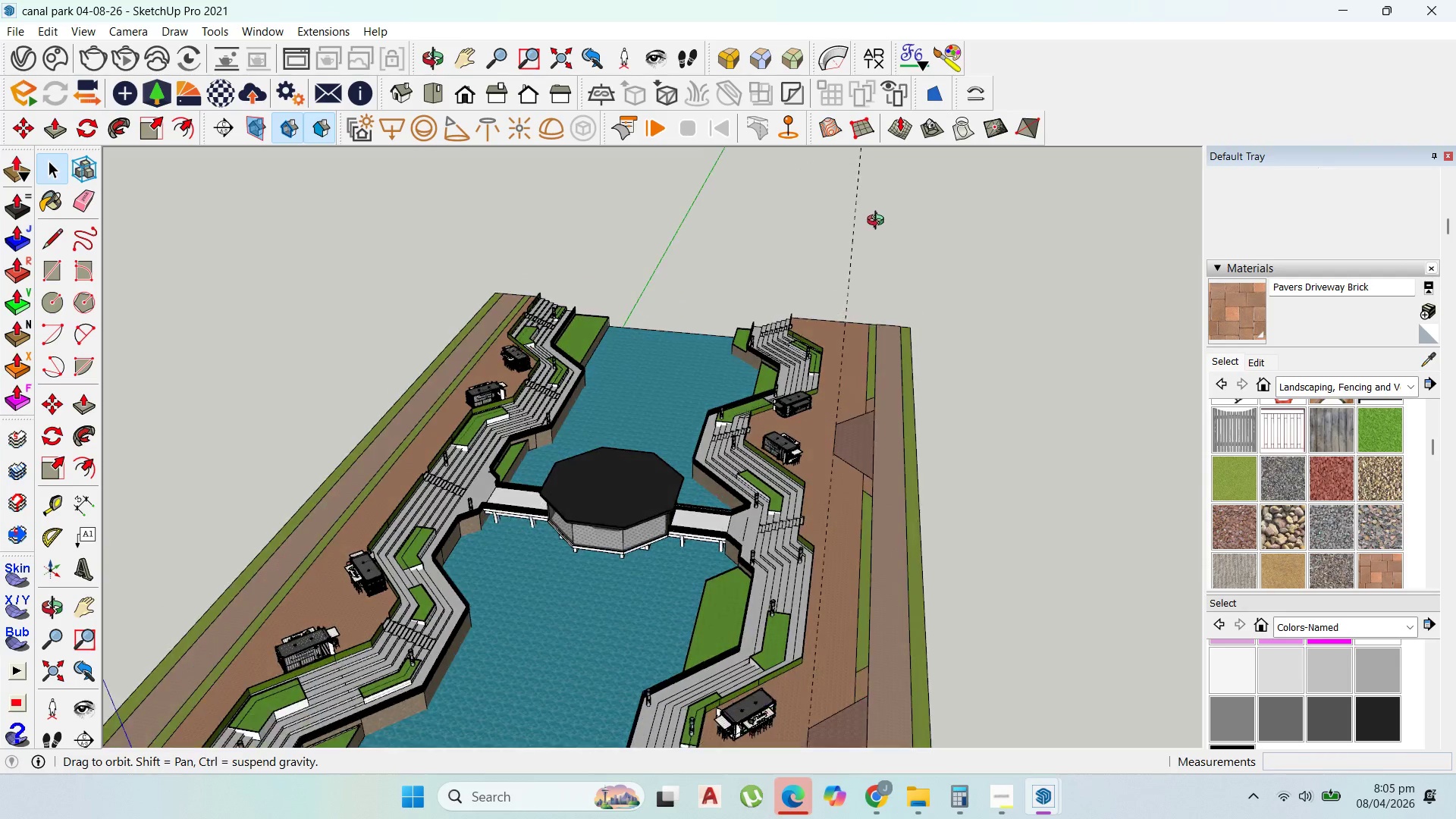 
scroll: coordinate [797, 392], scroll_direction: down, amount: 1.0
 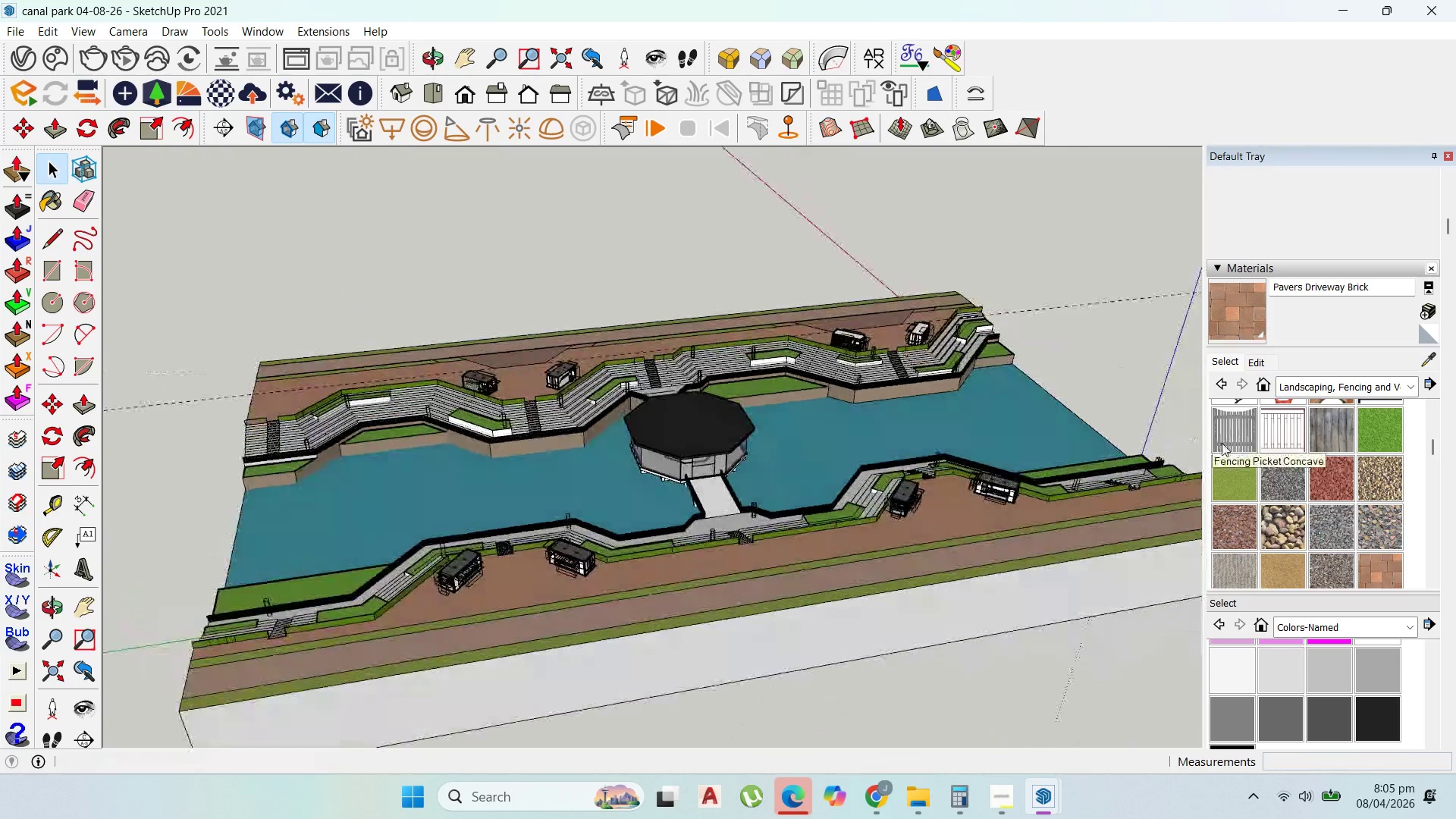 
scroll: coordinate [554, 485], scroll_direction: up, amount: 3.0
 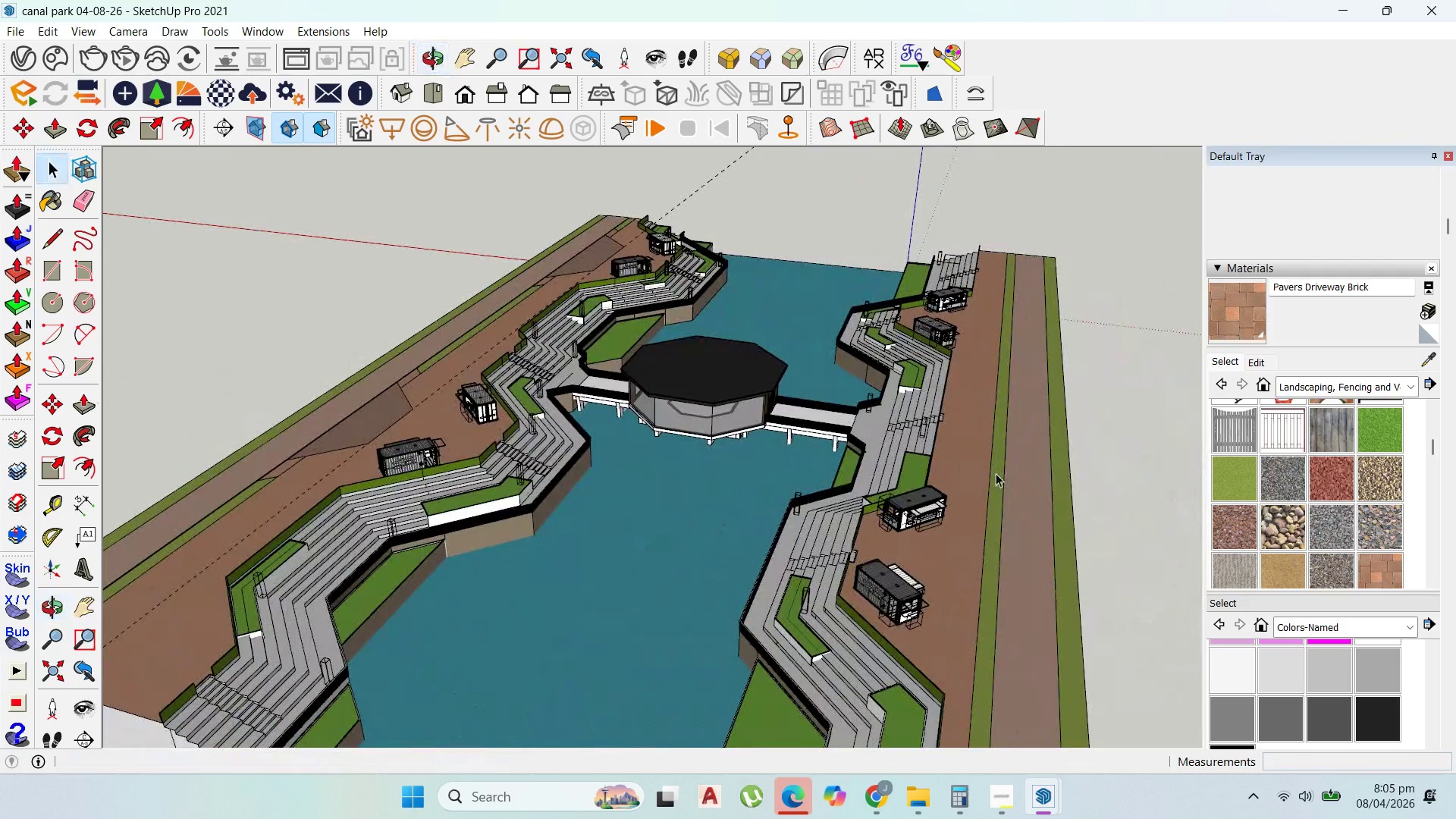 
scroll: coordinate [956, 516], scroll_direction: down, amount: 6.0
 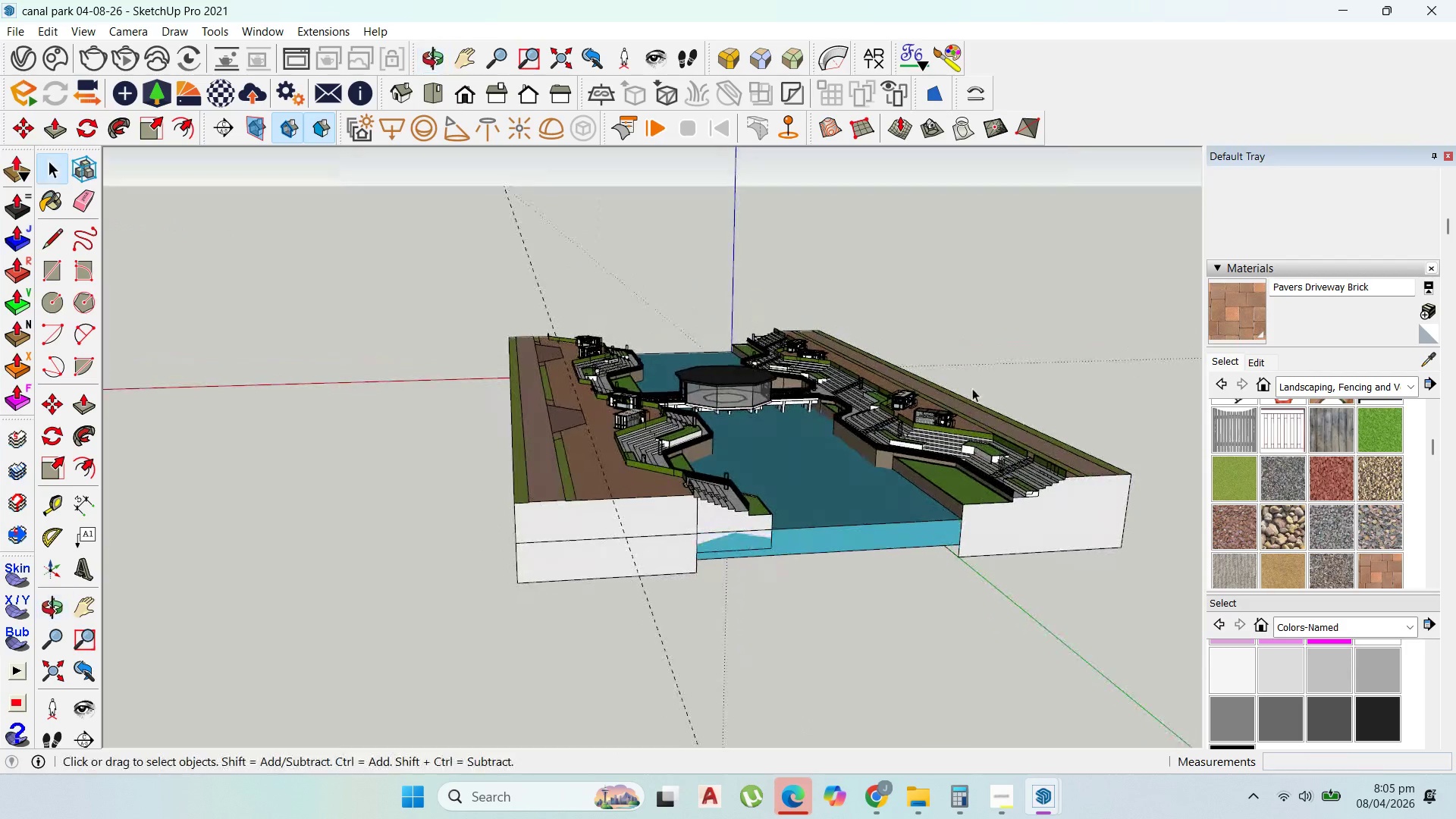 
scroll: coordinate [905, 432], scroll_direction: up, amount: 6.0
 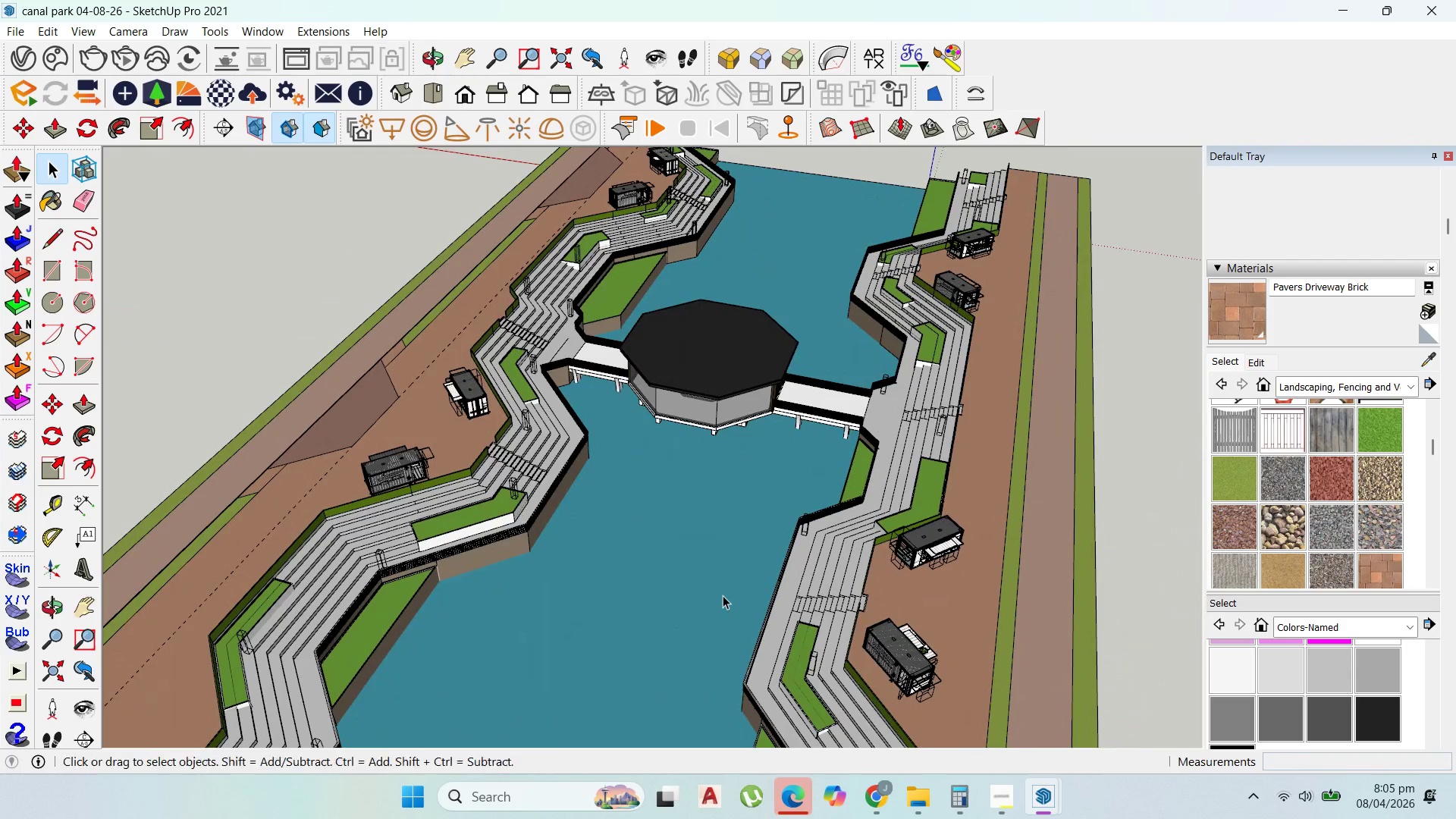 
key(Control+S)
 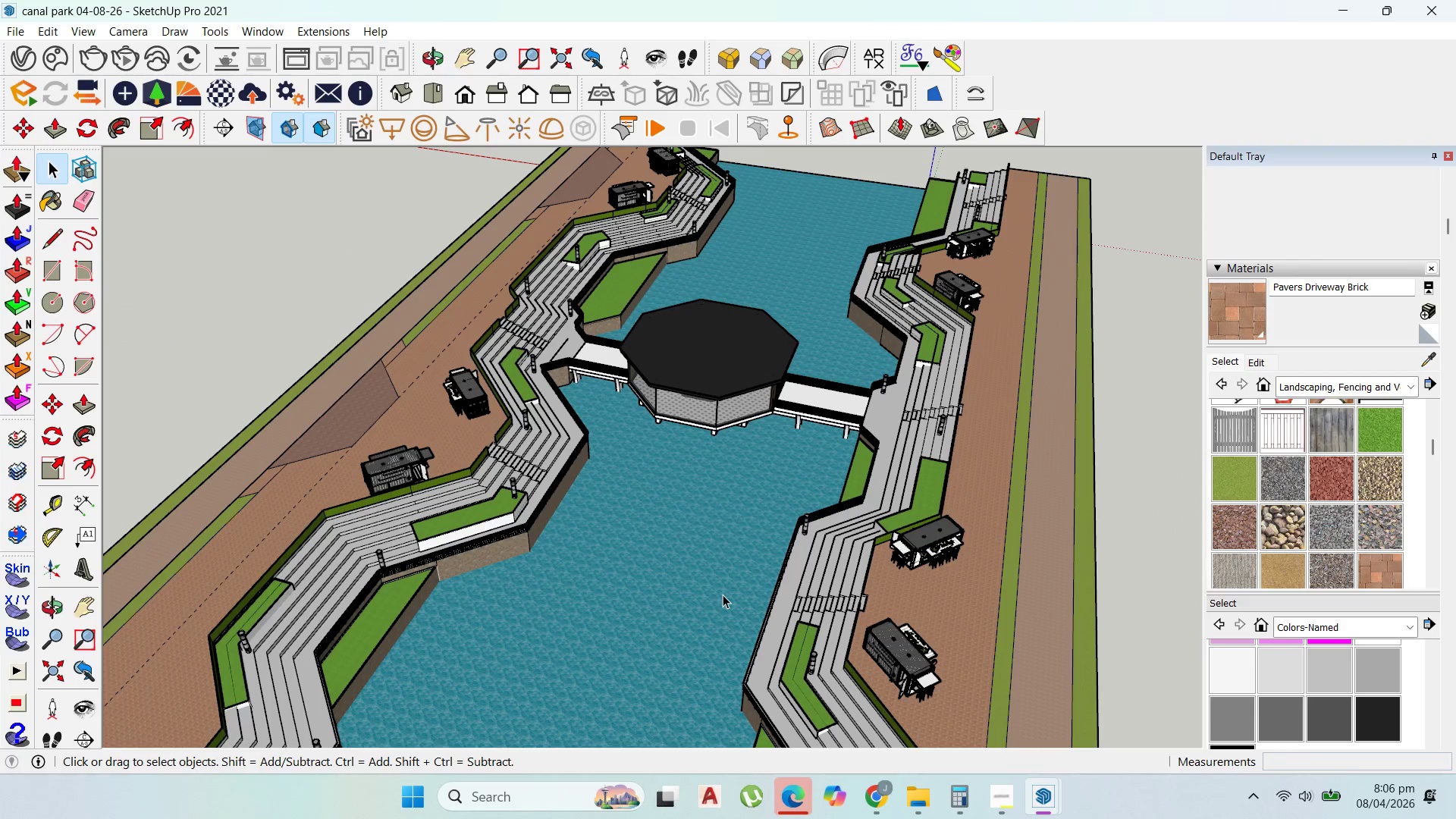 
scroll: coordinate [1018, 504], scroll_direction: up, amount: 21.0
 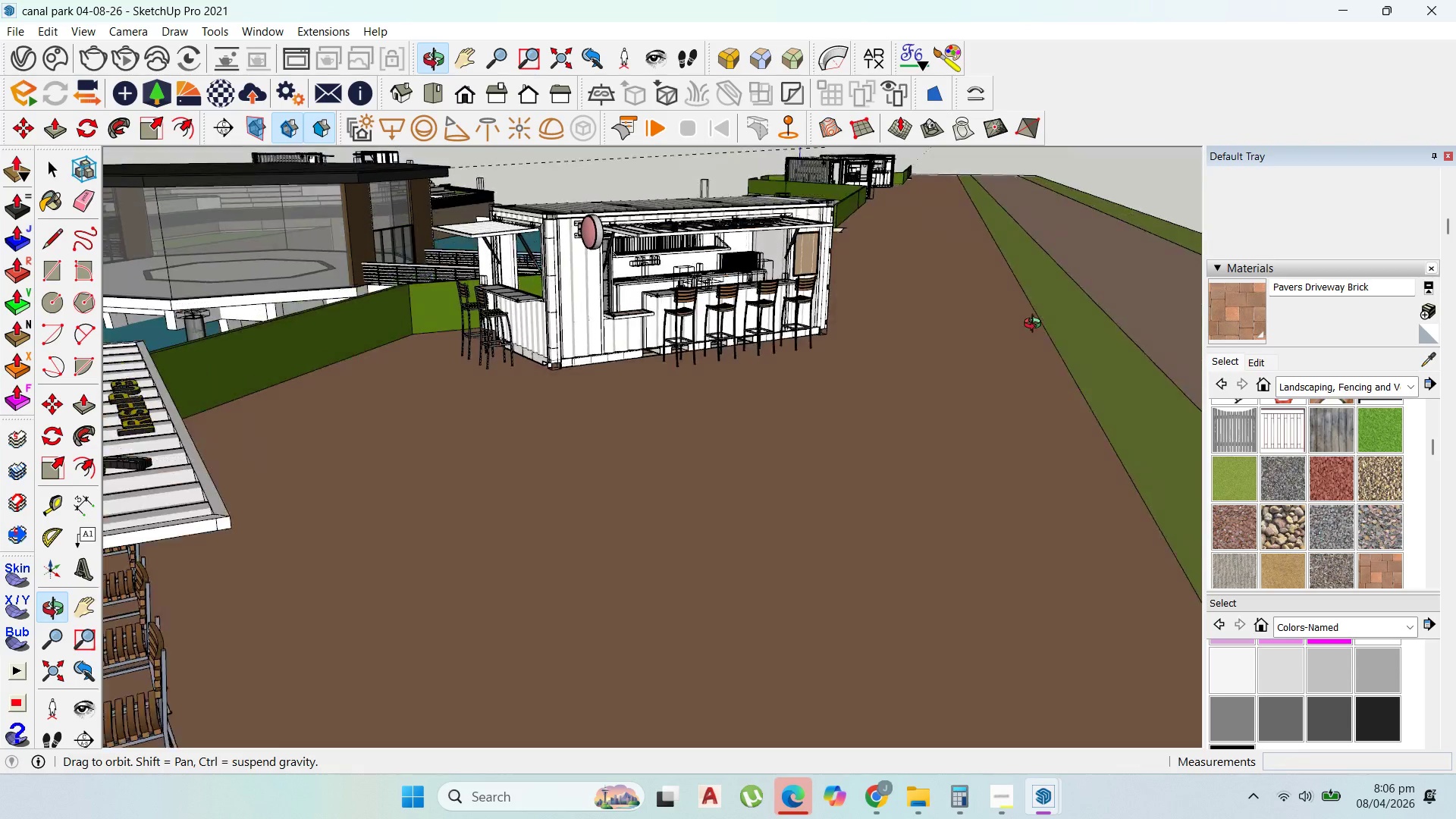 
scroll: coordinate [498, 411], scroll_direction: down, amount: 27.0
 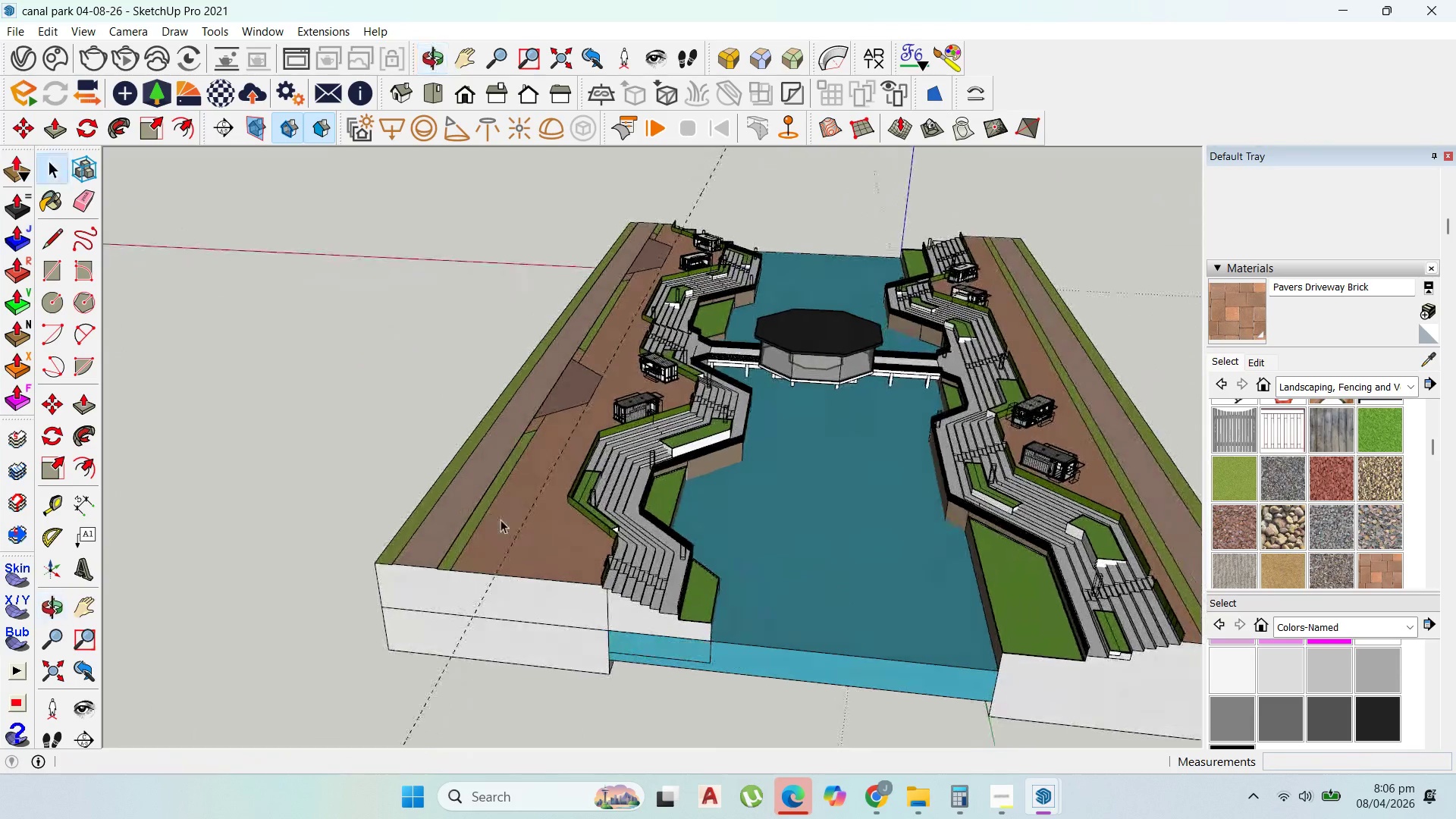 
scroll: coordinate [839, 472], scroll_direction: up, amount: 10.0
 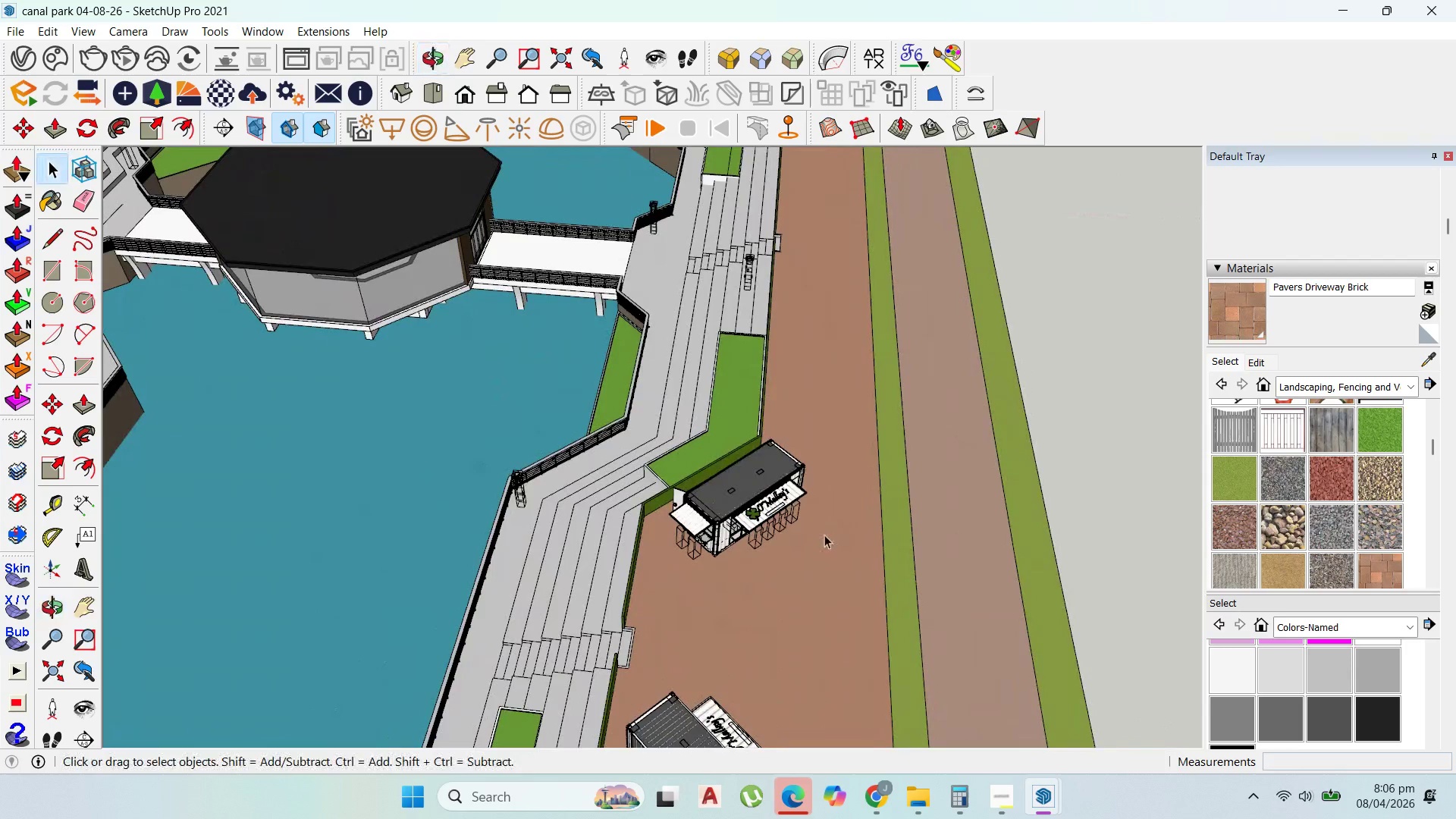 
left_click([686, 595])
 